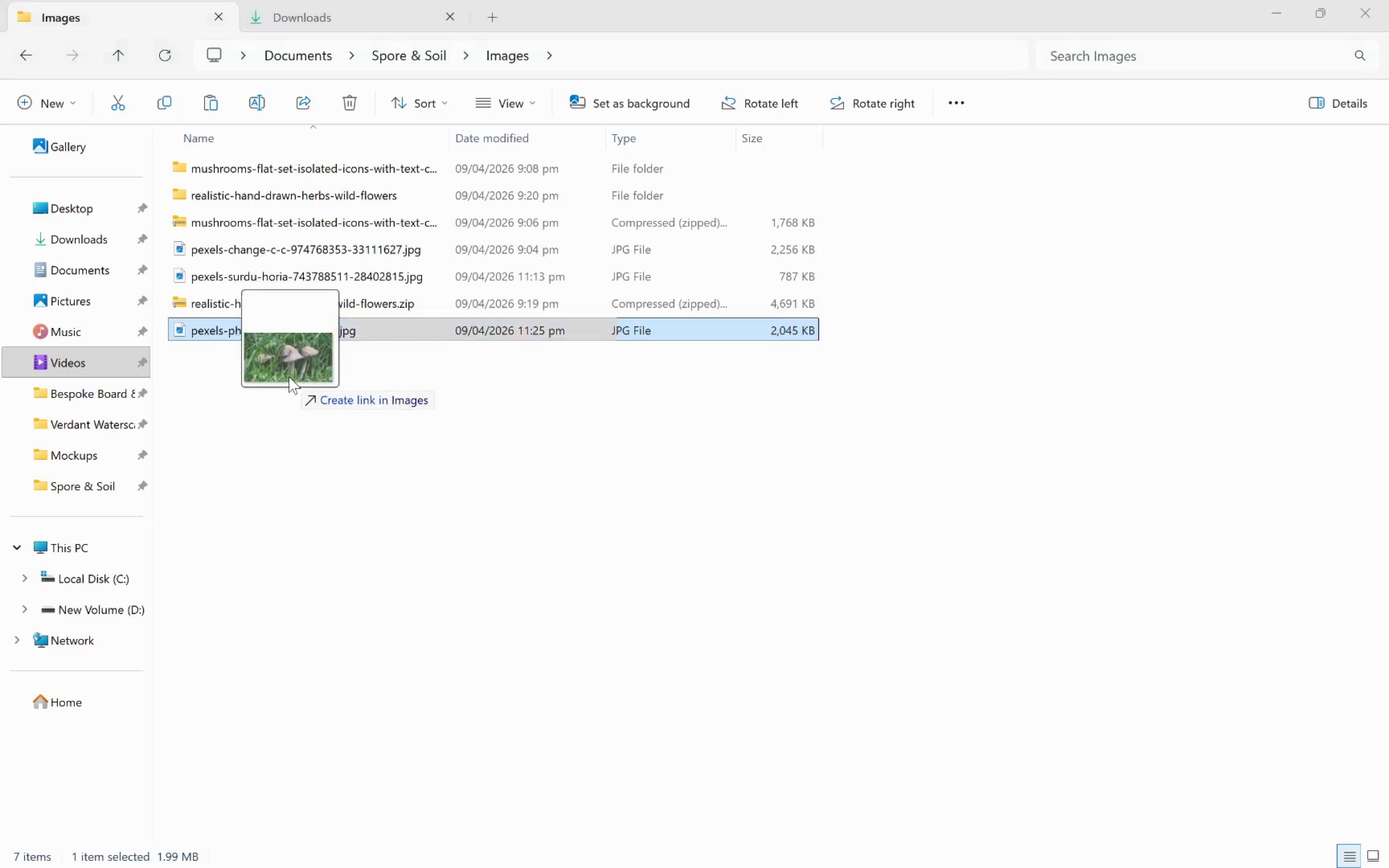 
key(Alt+Tab)
 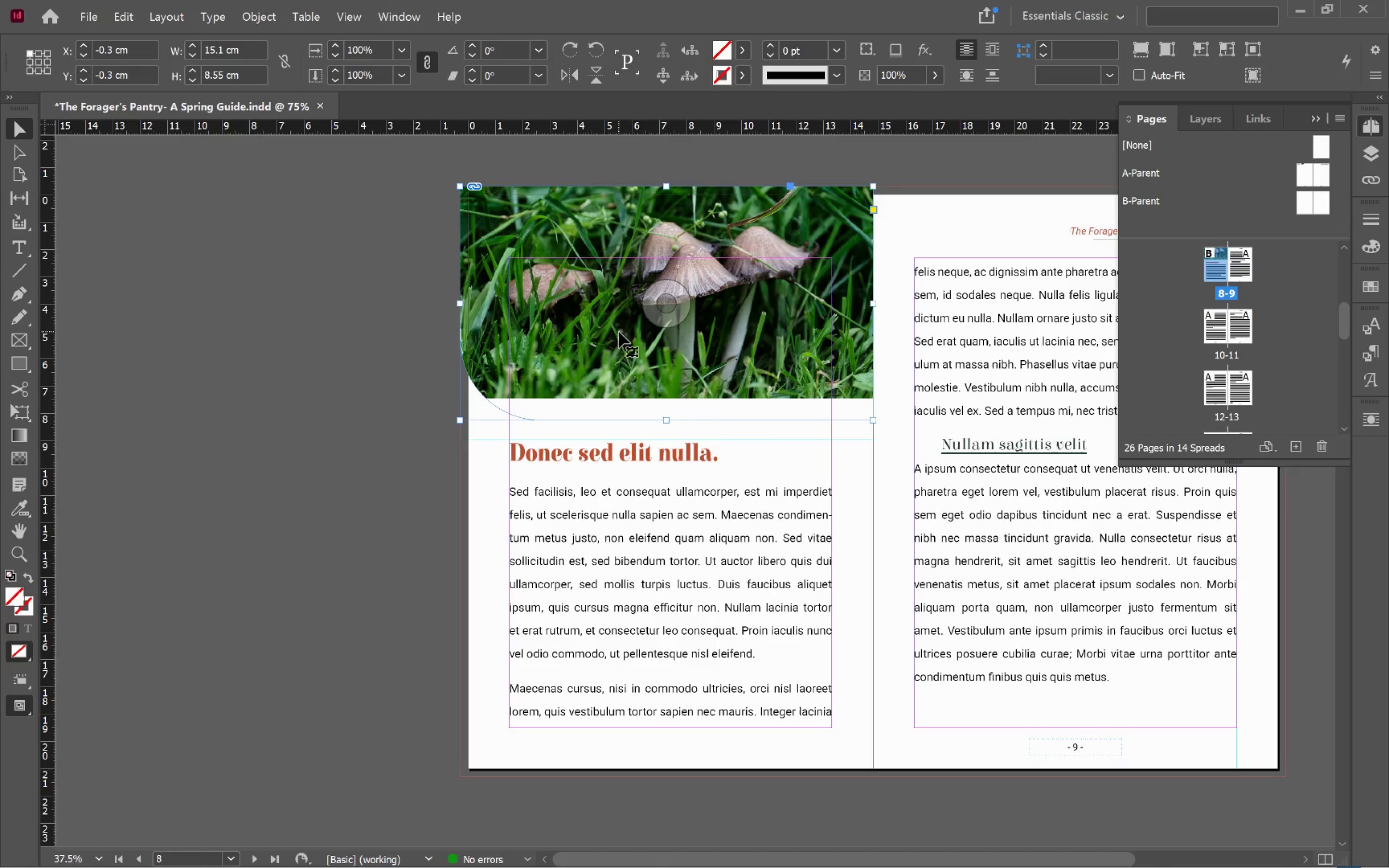 
left_click([603, 351])
 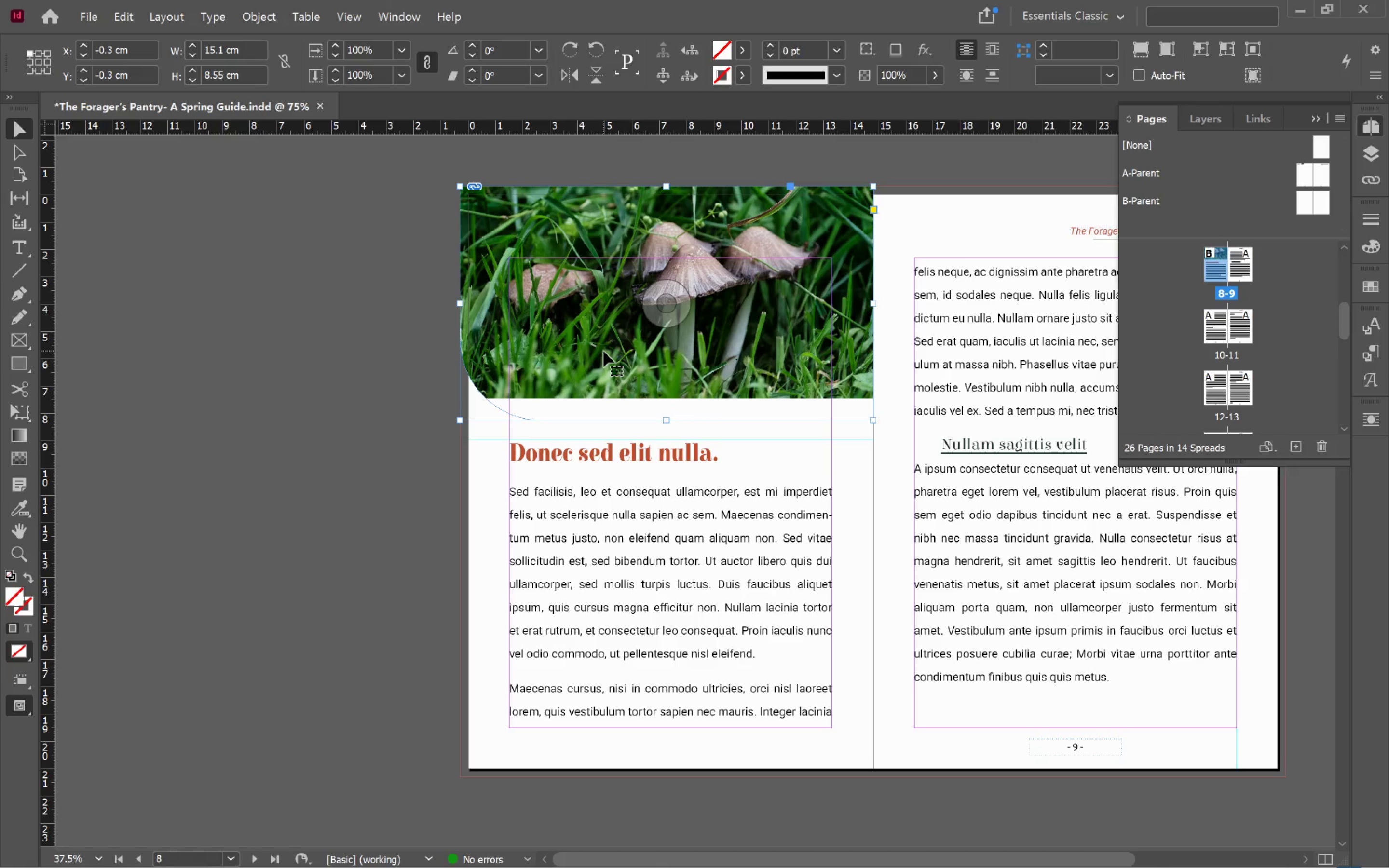 
key(Alt+Control+Shift+C)
 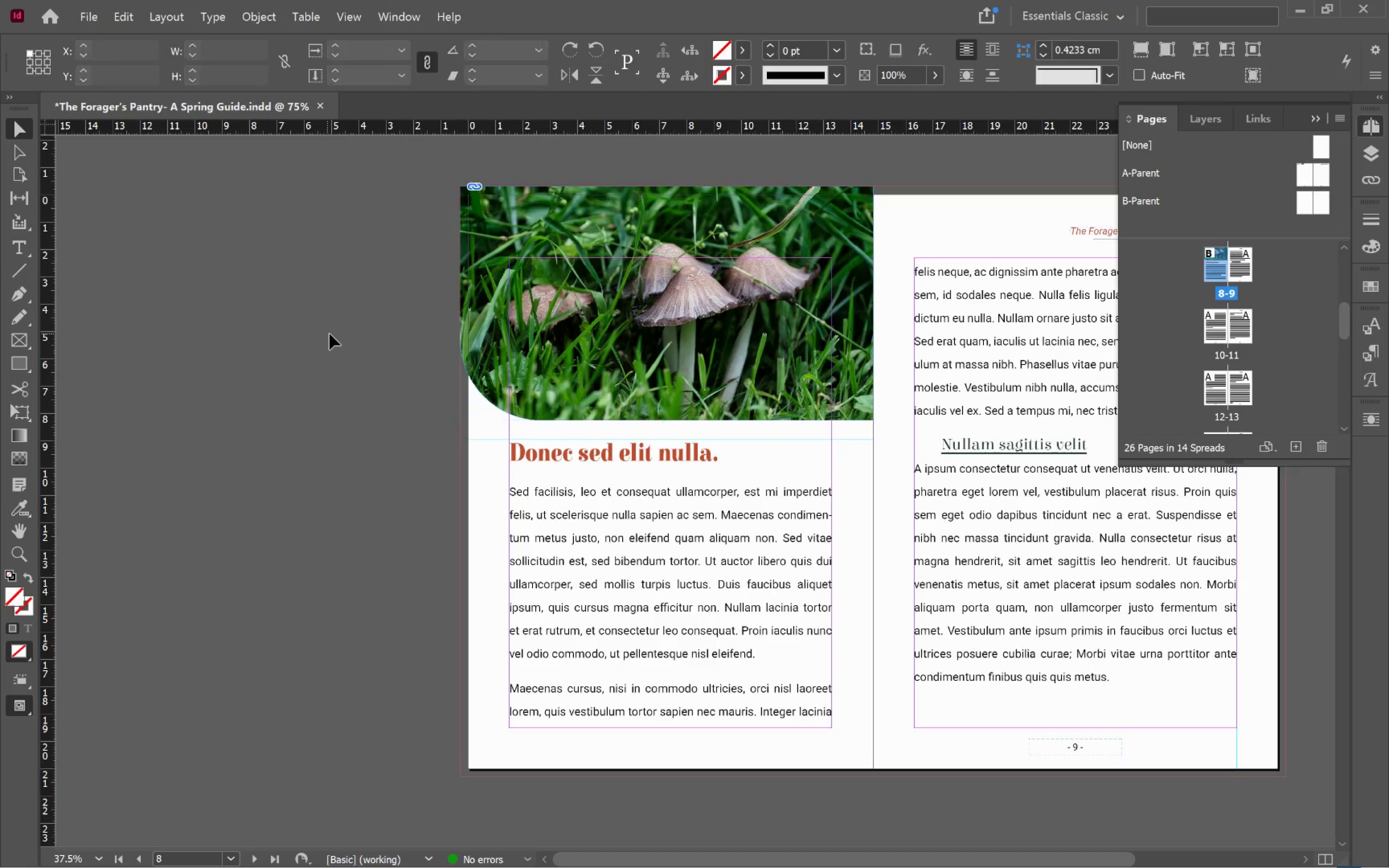 
hold_key(key=Space, duration=0.72)
 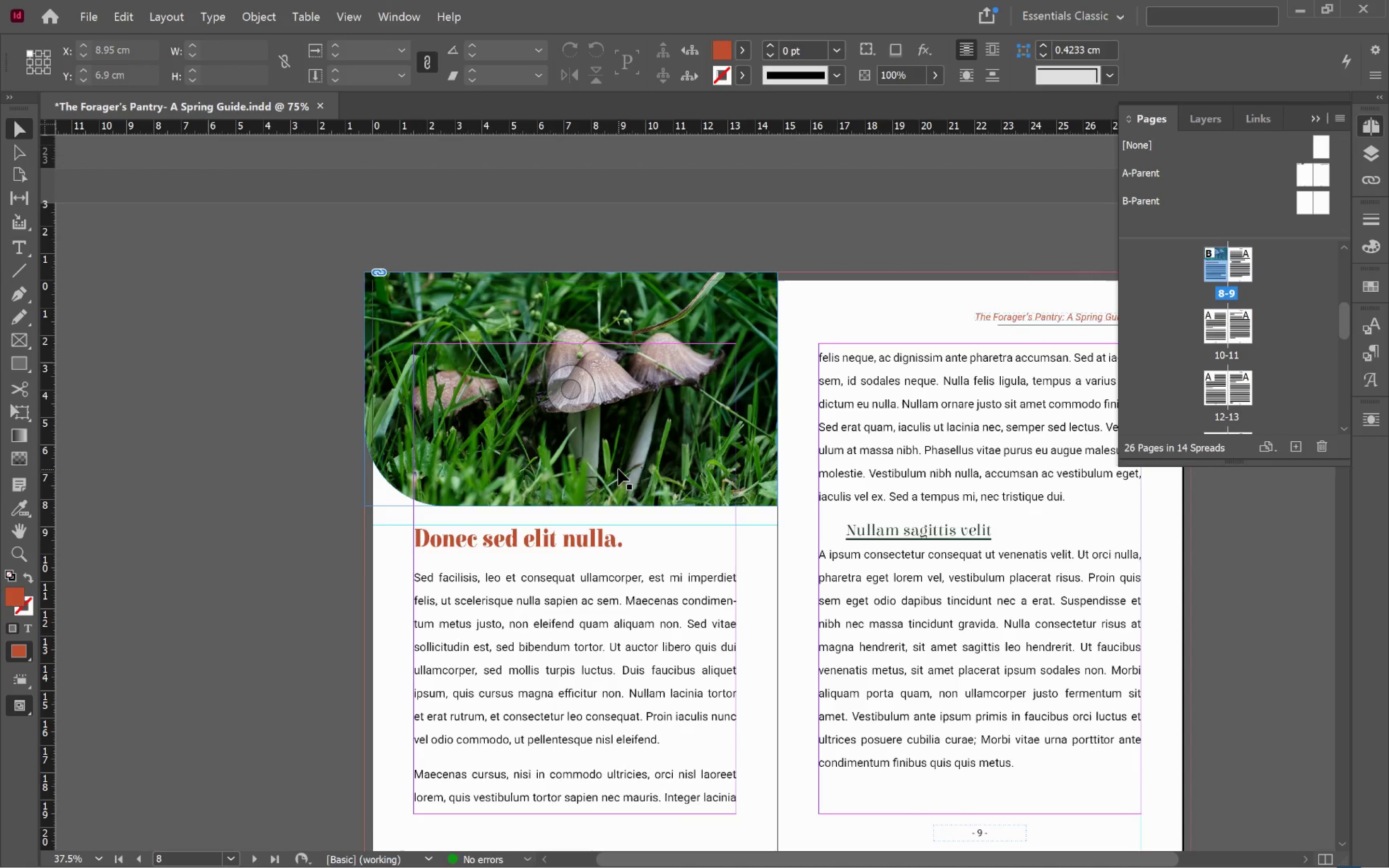 
left_click_drag(start_coordinate=[391, 388], to_coordinate=[296, 474])
 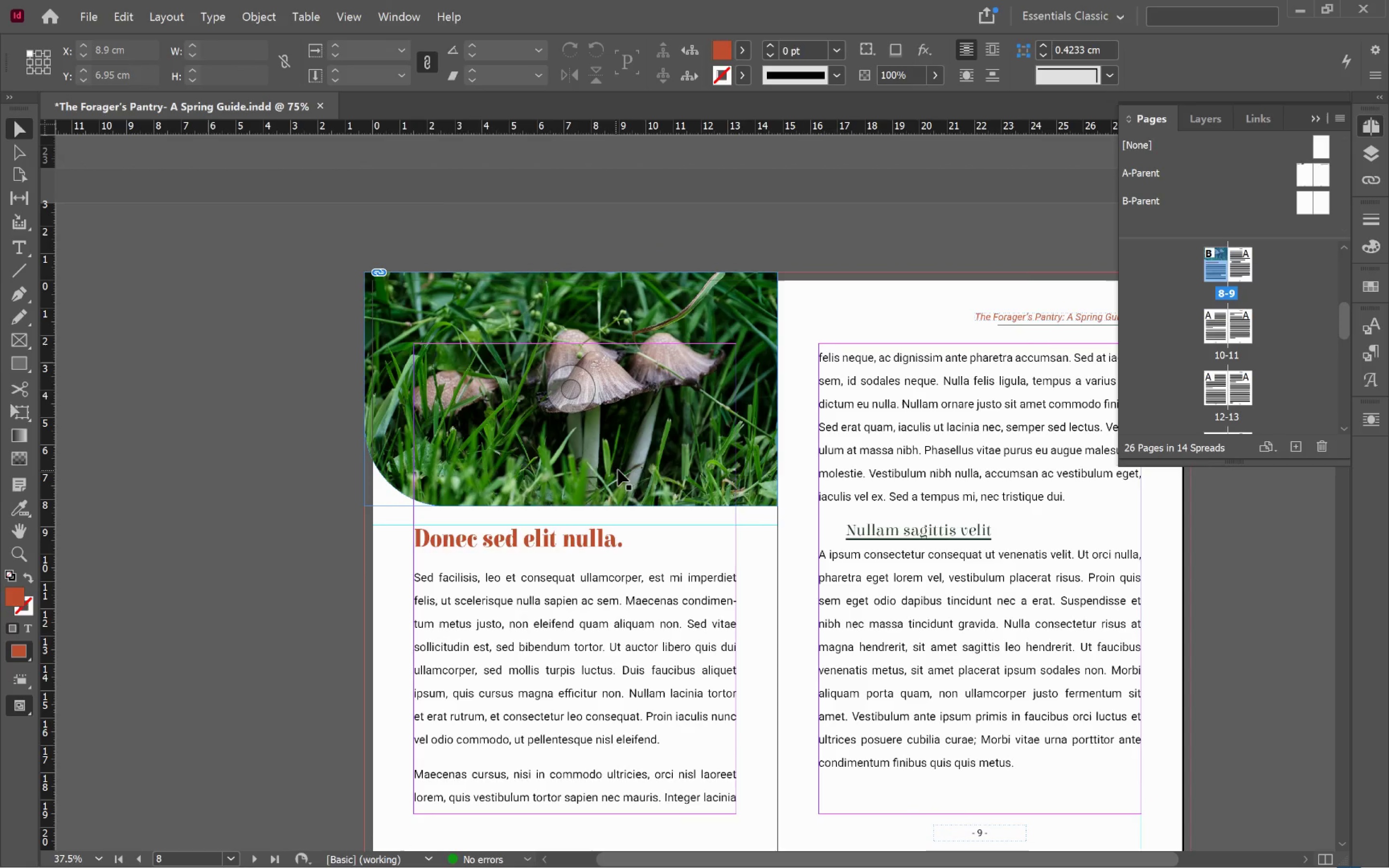 
left_click([618, 469])
 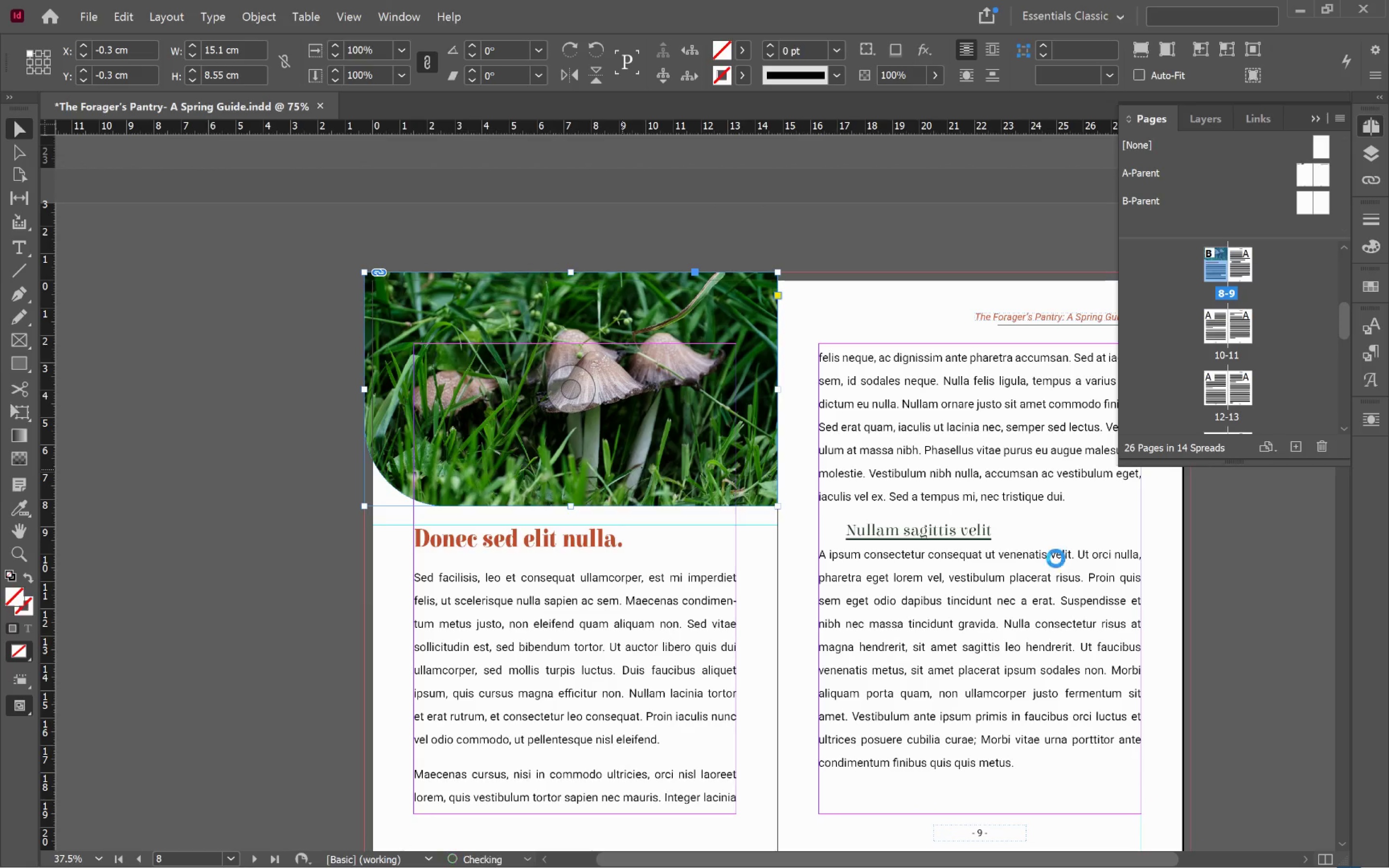 
wait(6.8)
 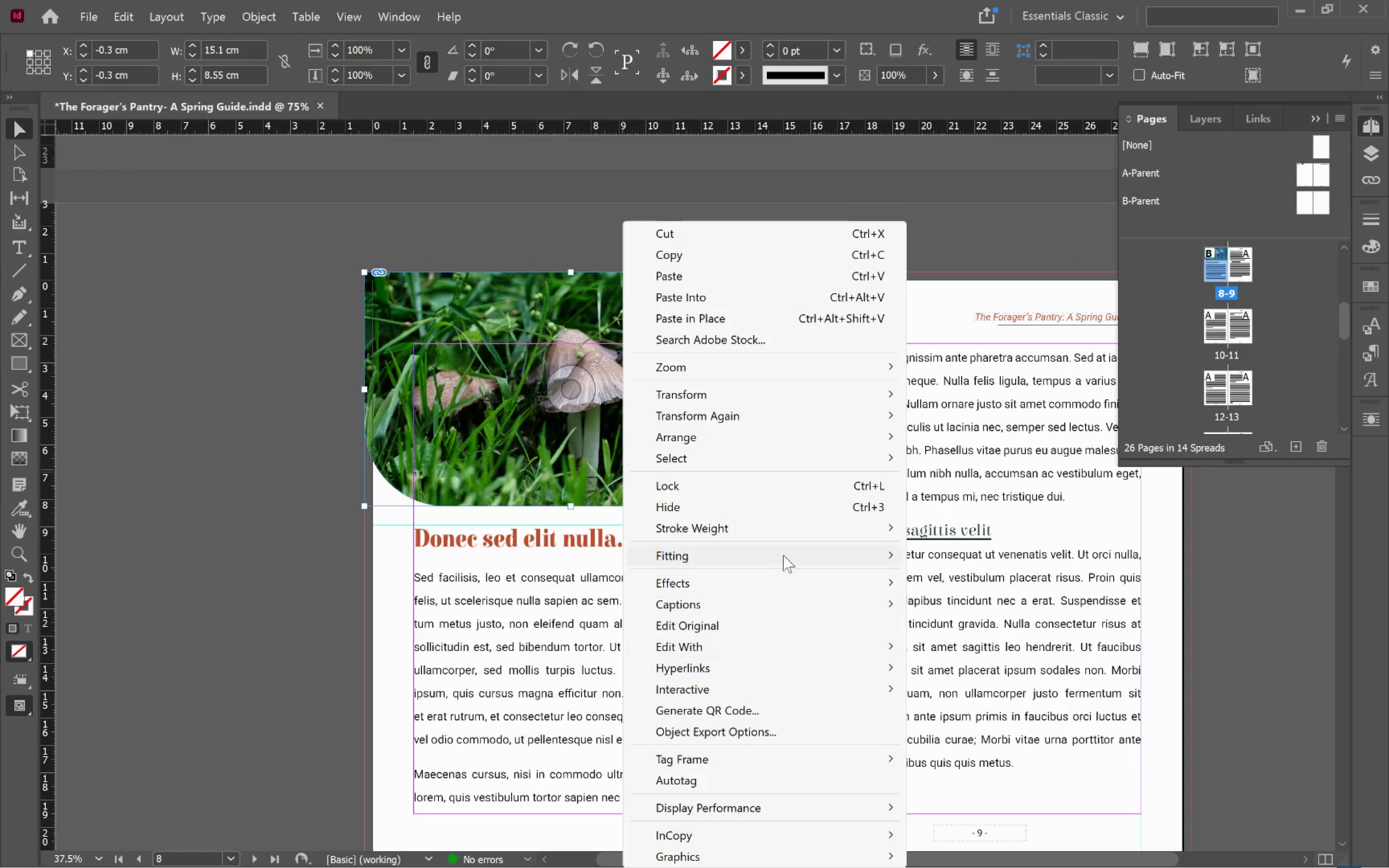 
key(Control+Z)
 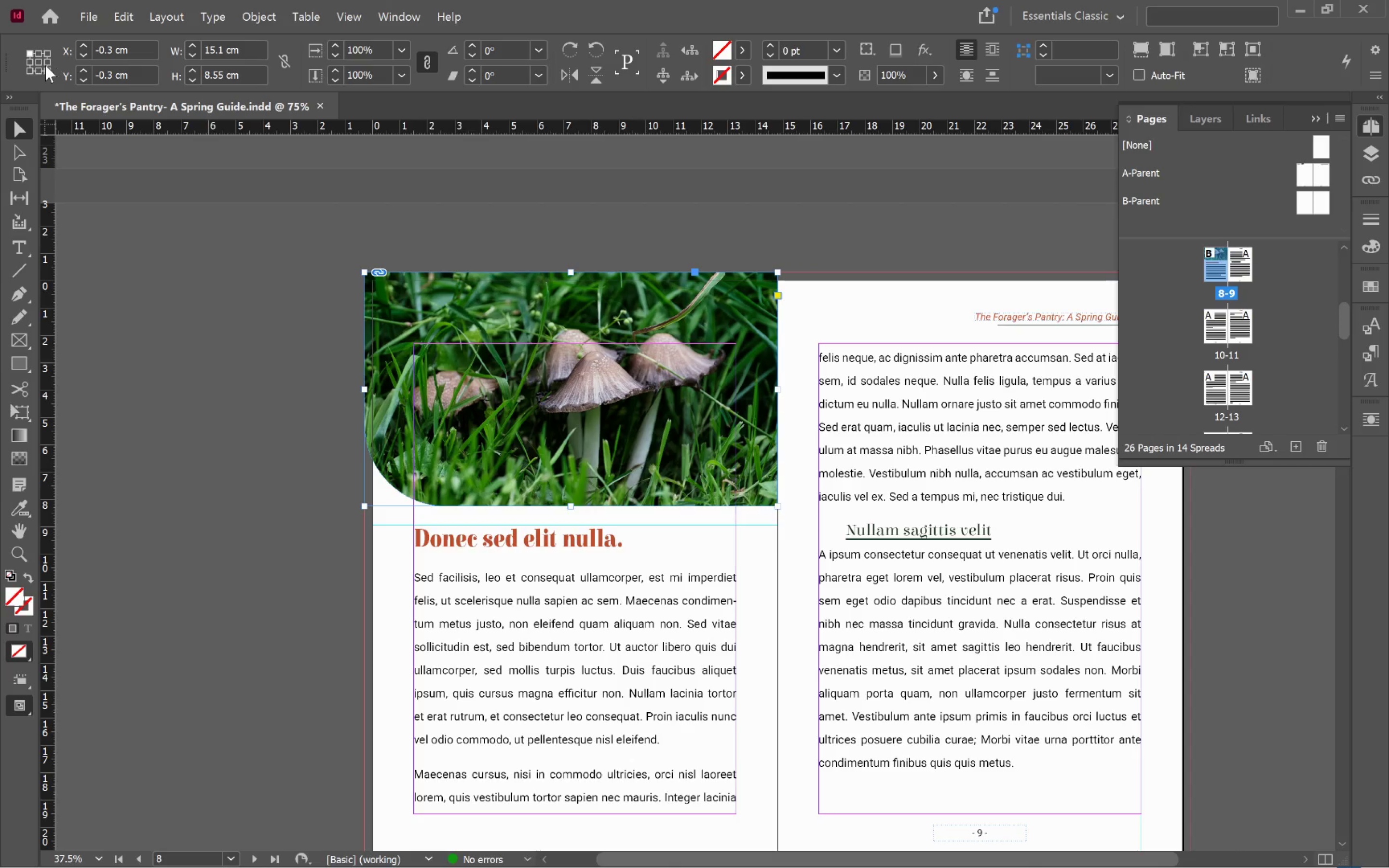 
left_click([38, 61])
 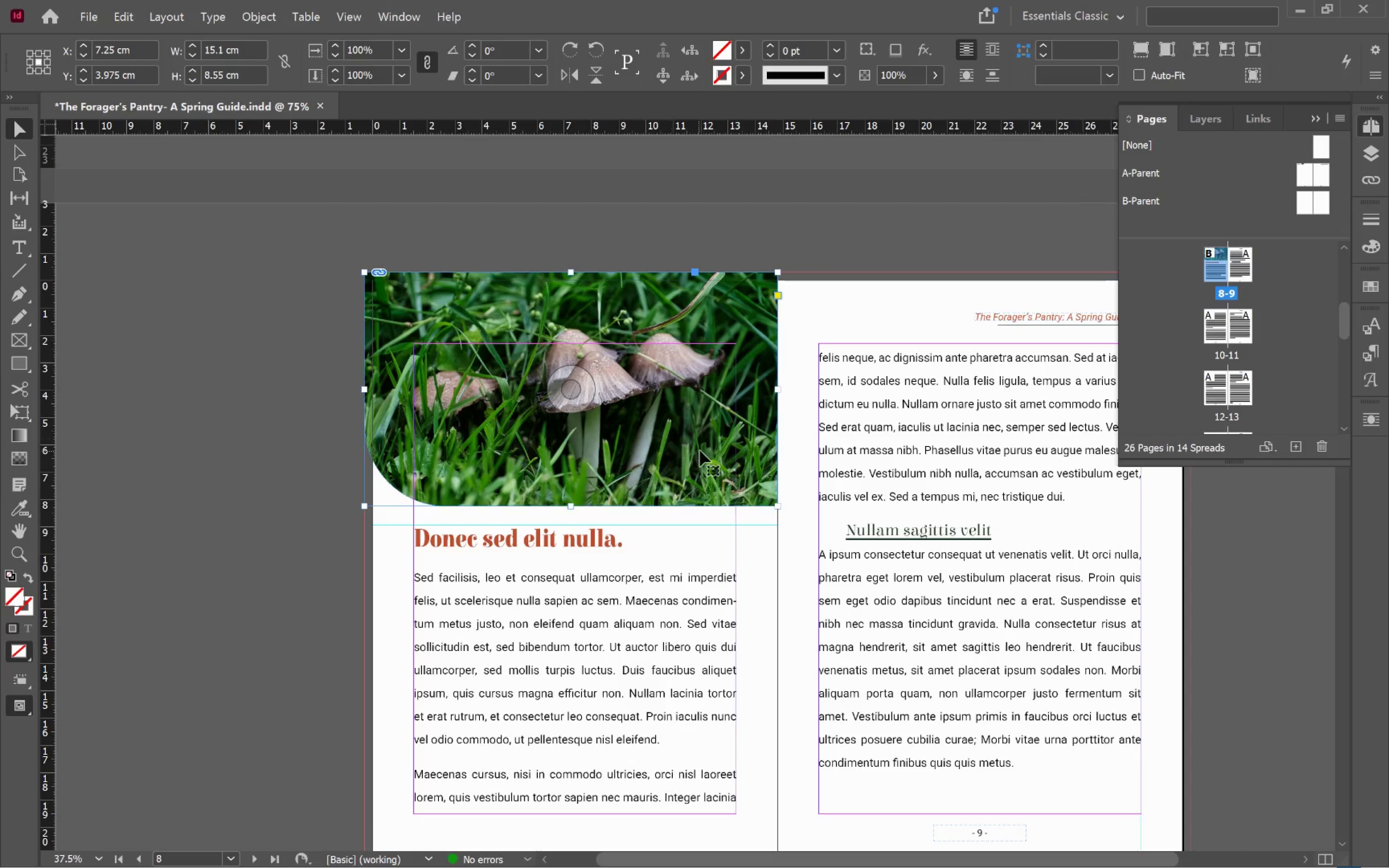 
right_click([689, 442])
 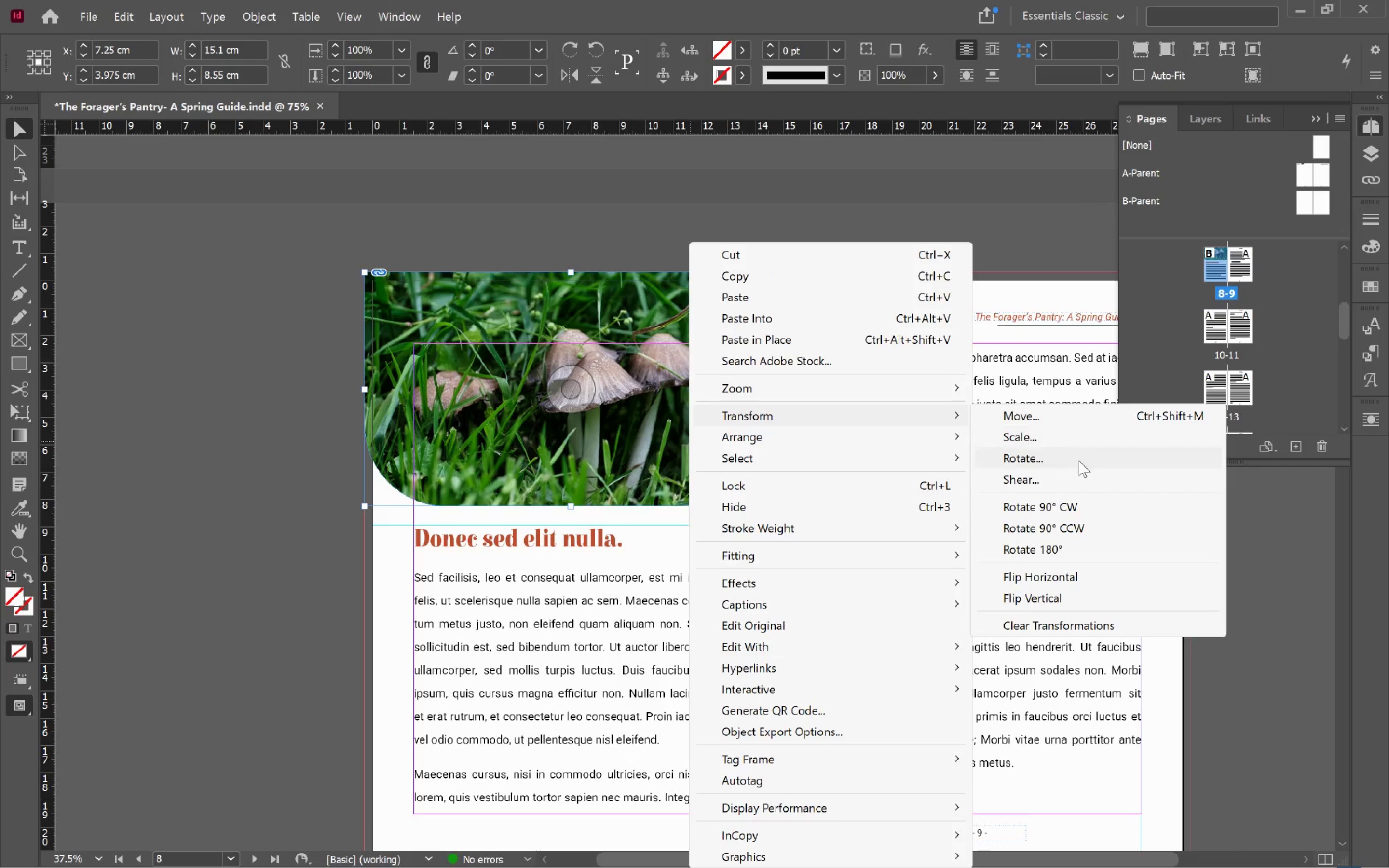 
left_click([1081, 581])
 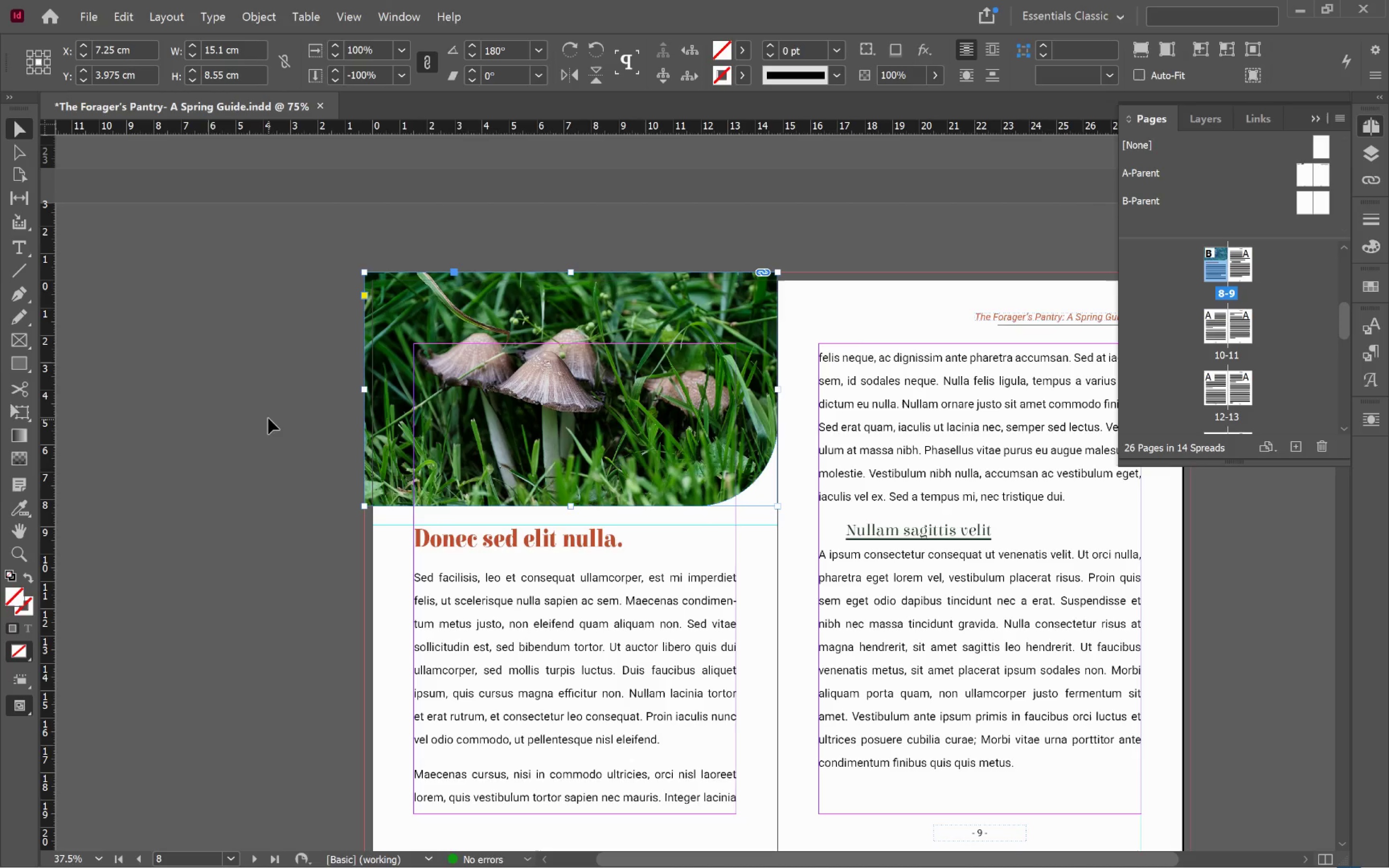 
left_click([268, 416])
 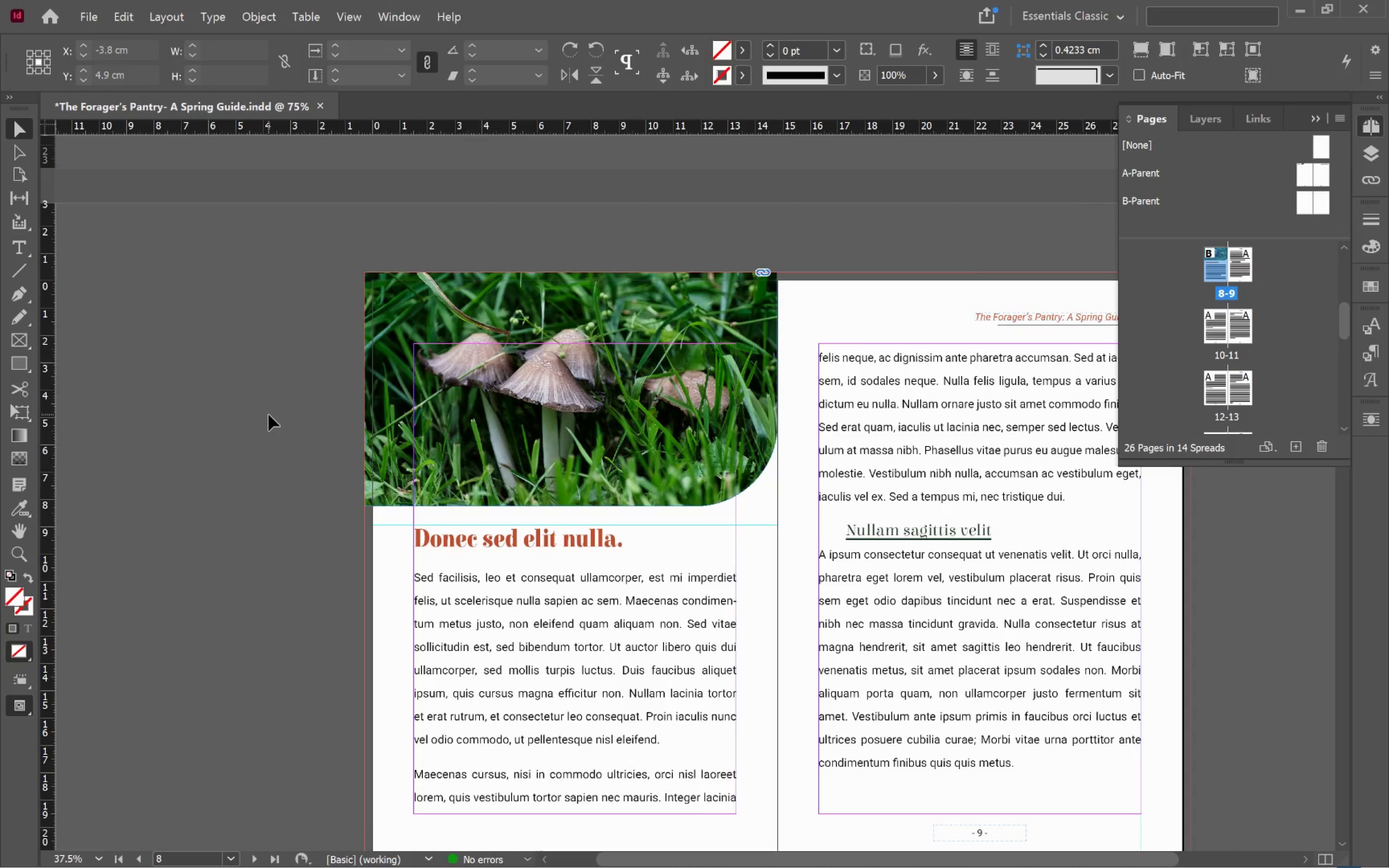 
key(W)
 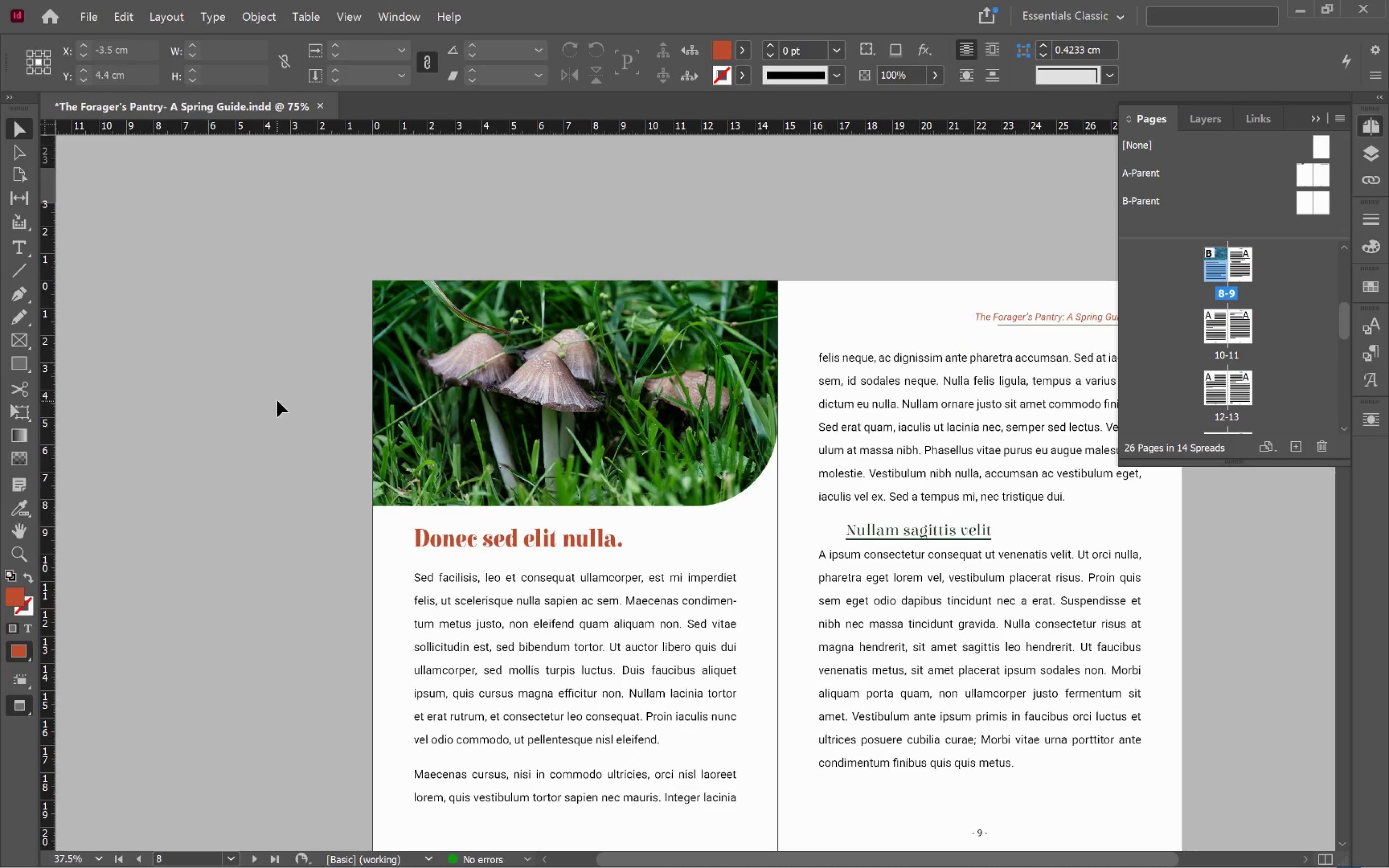 
hold_key(key=AltLeft, duration=4.0)
scroll: coordinate [726, 409], scroll_direction: up, amount: 8.0
 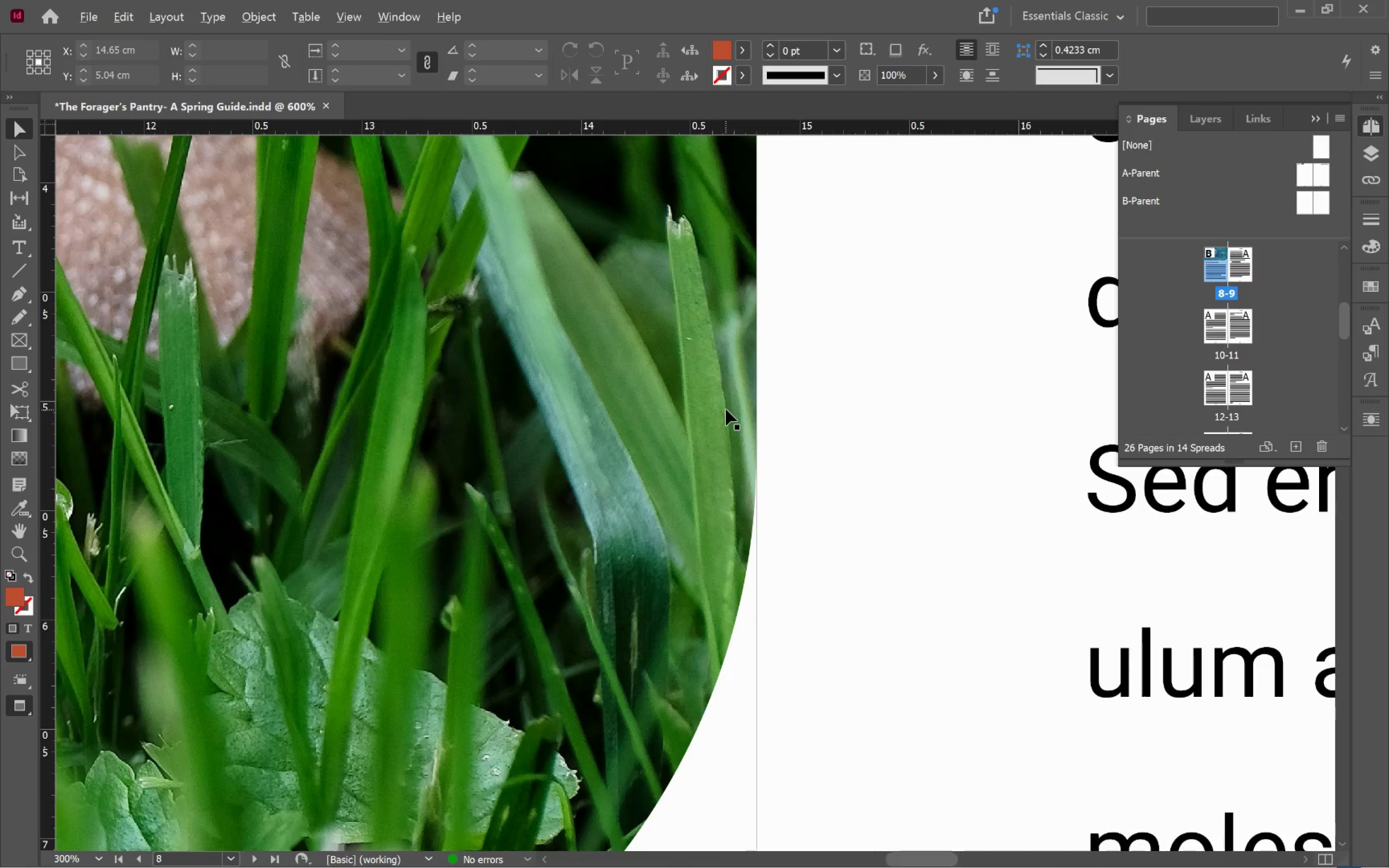 
scroll: coordinate [726, 408], scroll_direction: down, amount: 6.0
 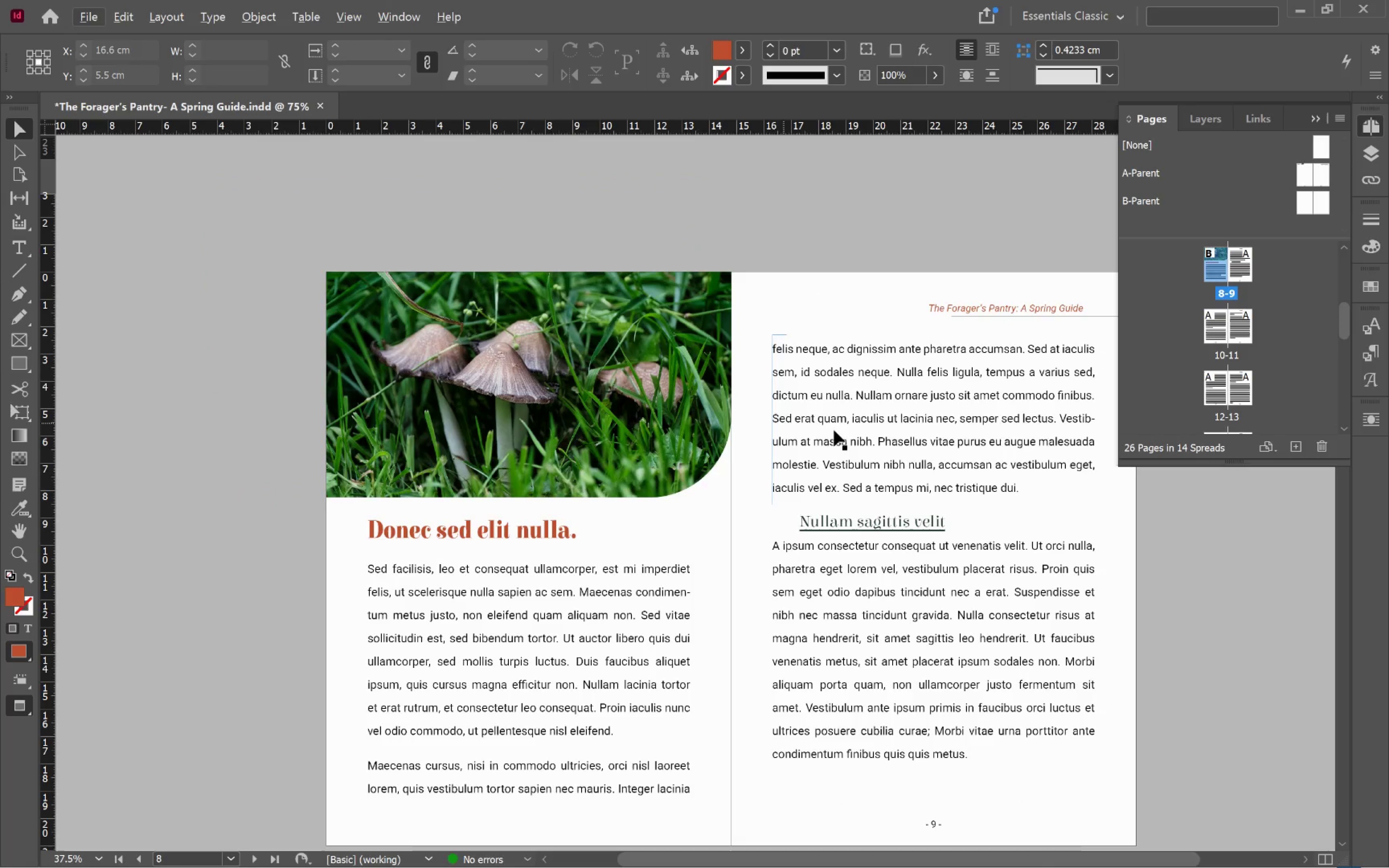 
hold_key(key=Space, duration=1.19)
 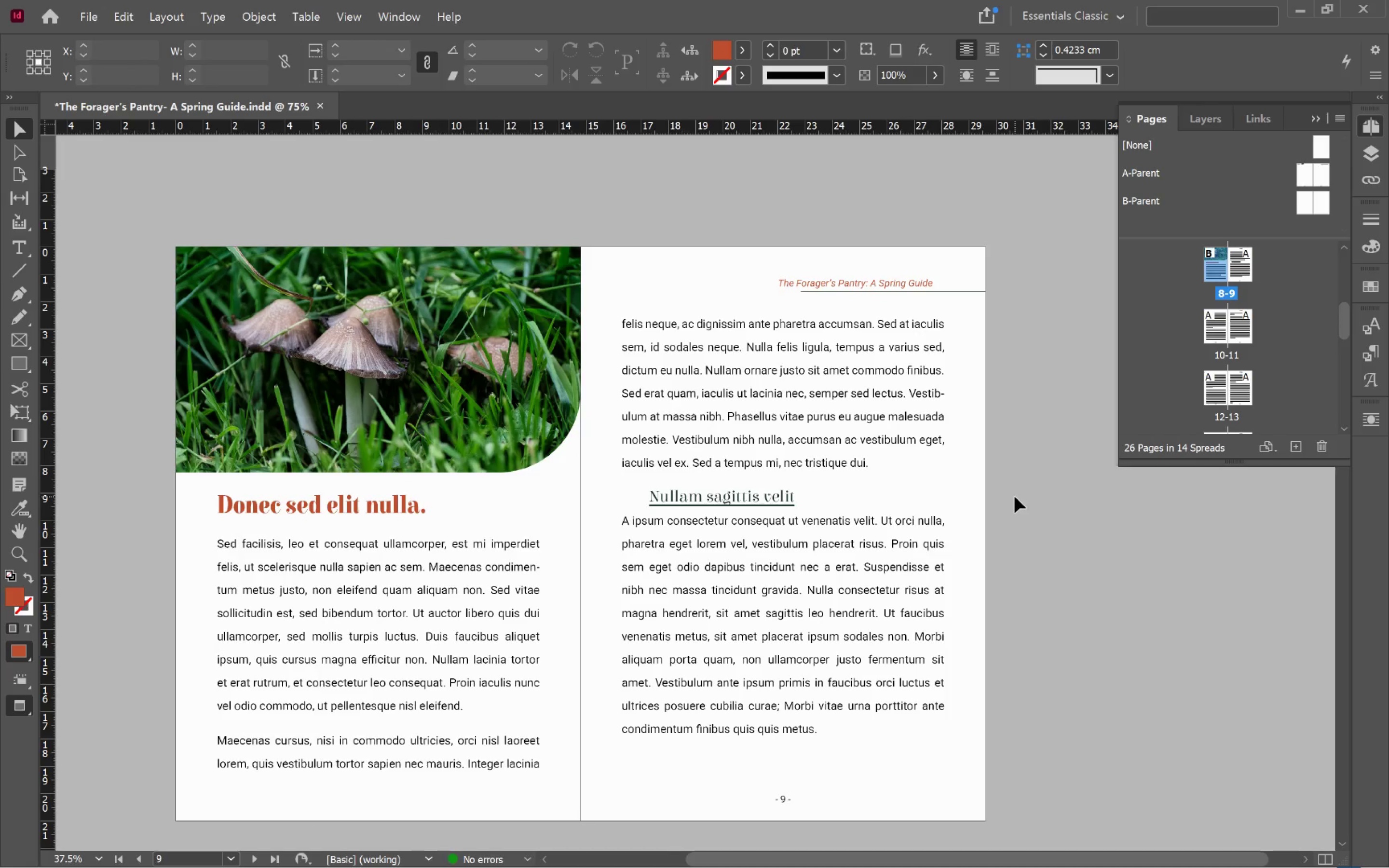 
left_click_drag(start_coordinate=[934, 443], to_coordinate=[784, 418])
 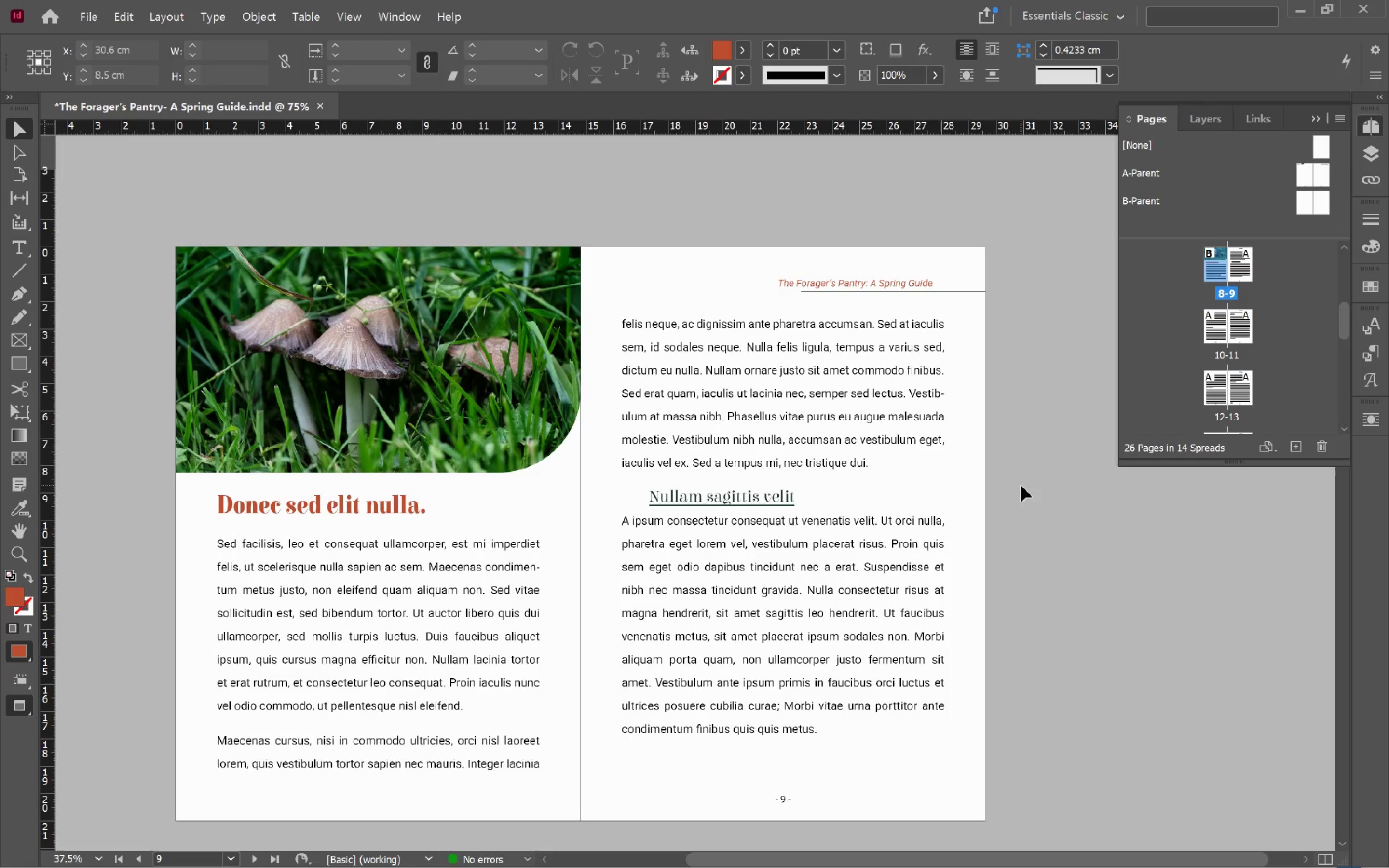 
left_click([1015, 497])
 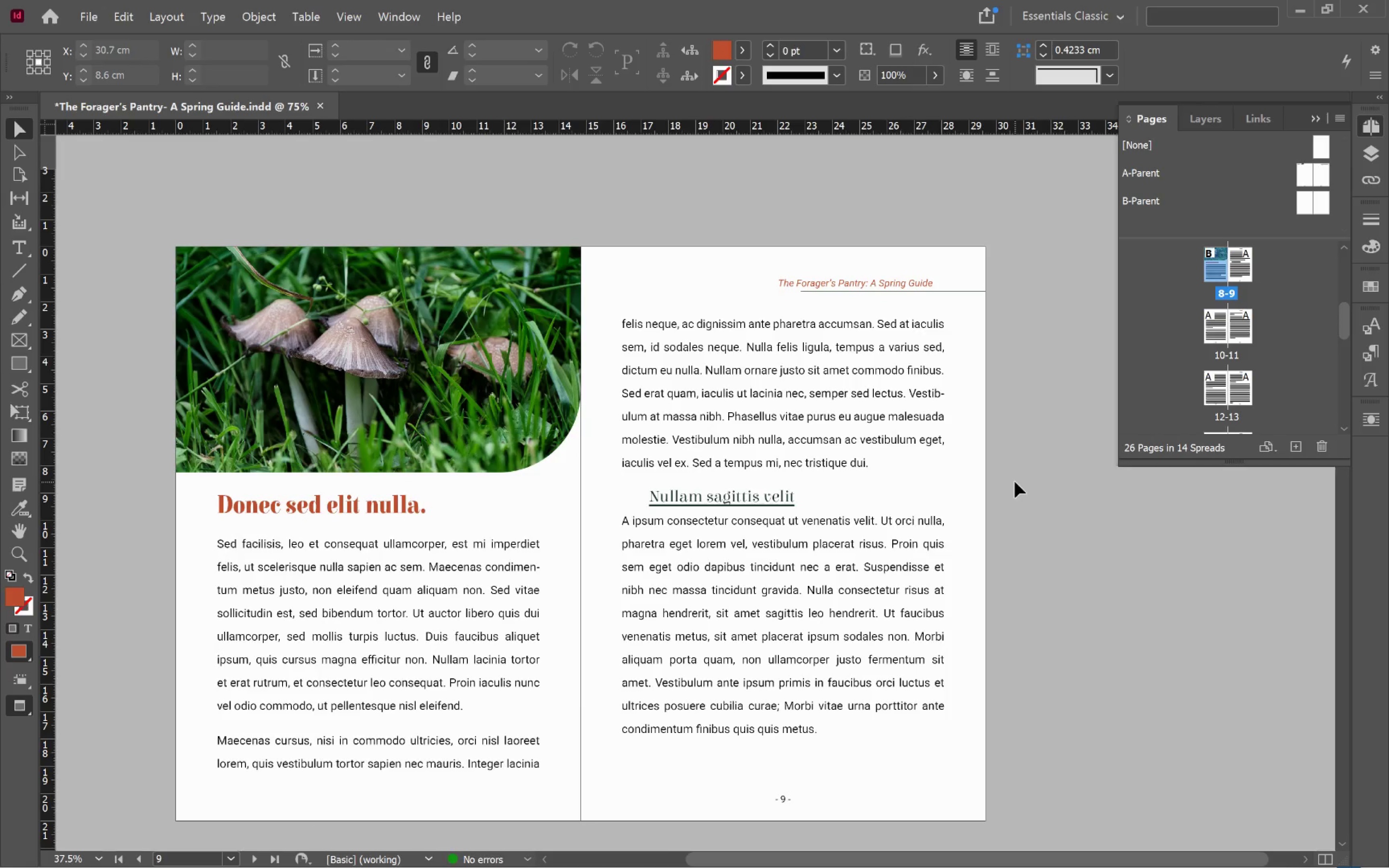 
scroll: coordinate [1016, 475], scroll_direction: down, amount: 12.0
 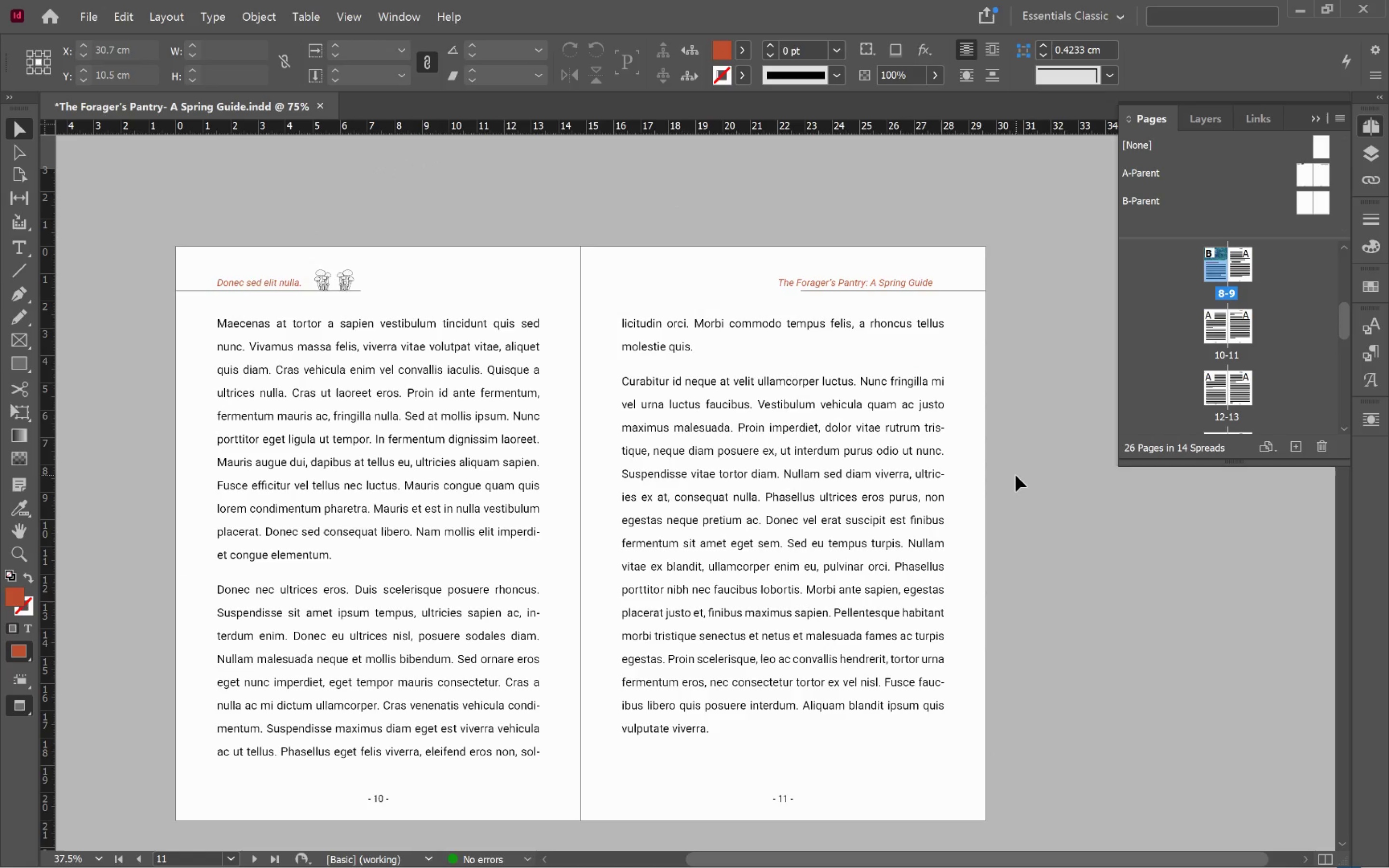 
scroll: coordinate [1016, 475], scroll_direction: up, amount: 10.0
 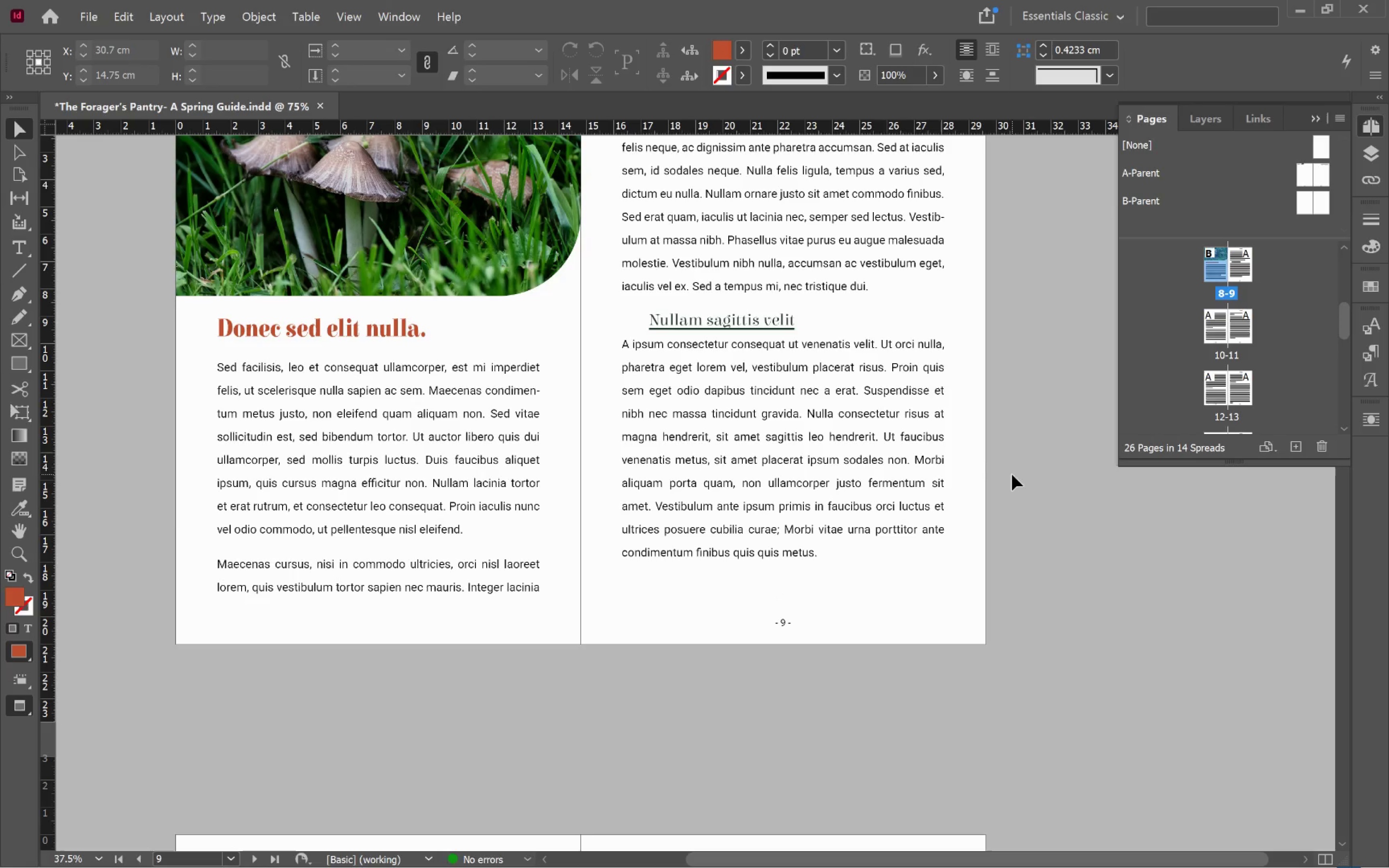 
key(Alt+Tab)
 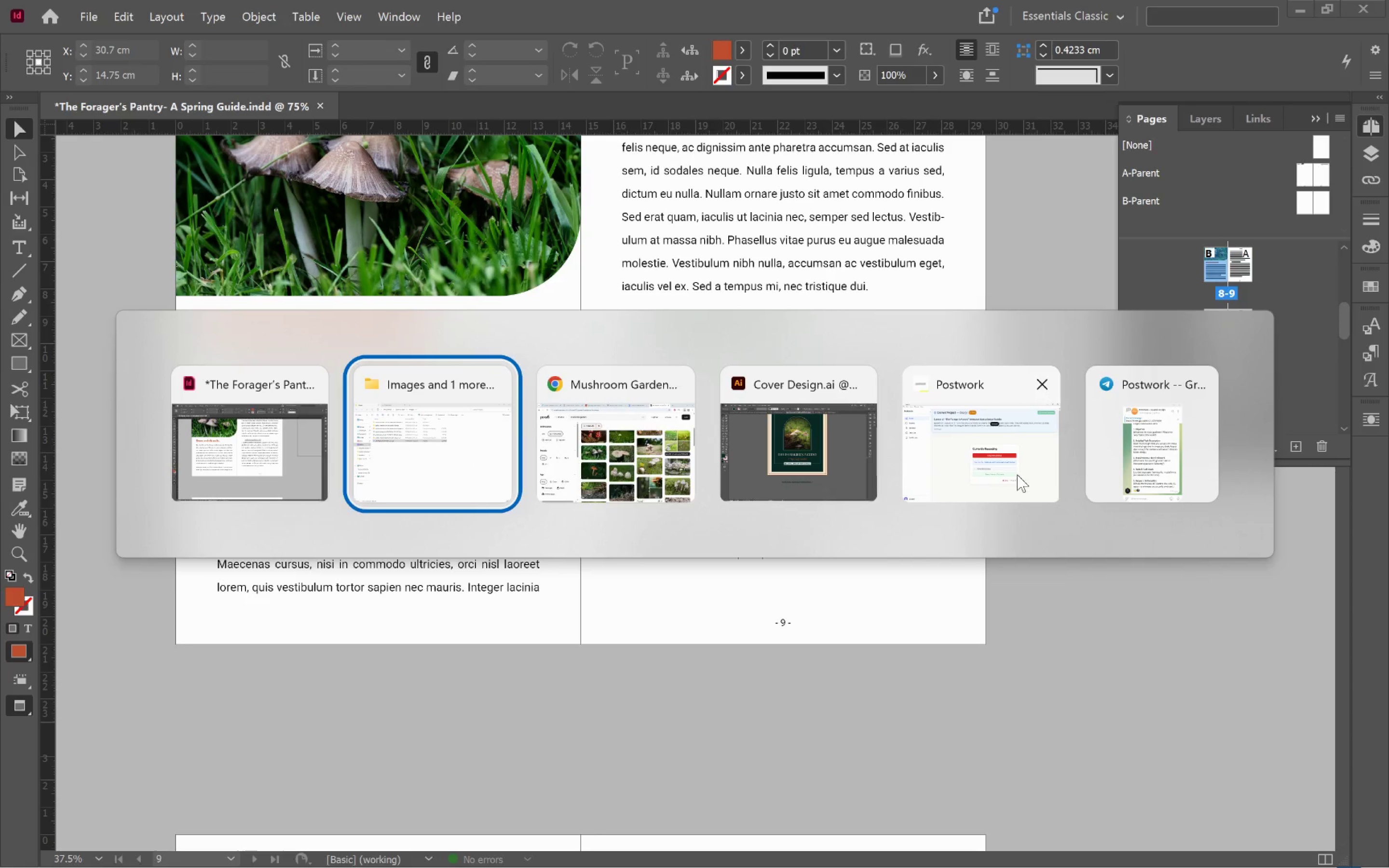 
key(Alt+Tab)
 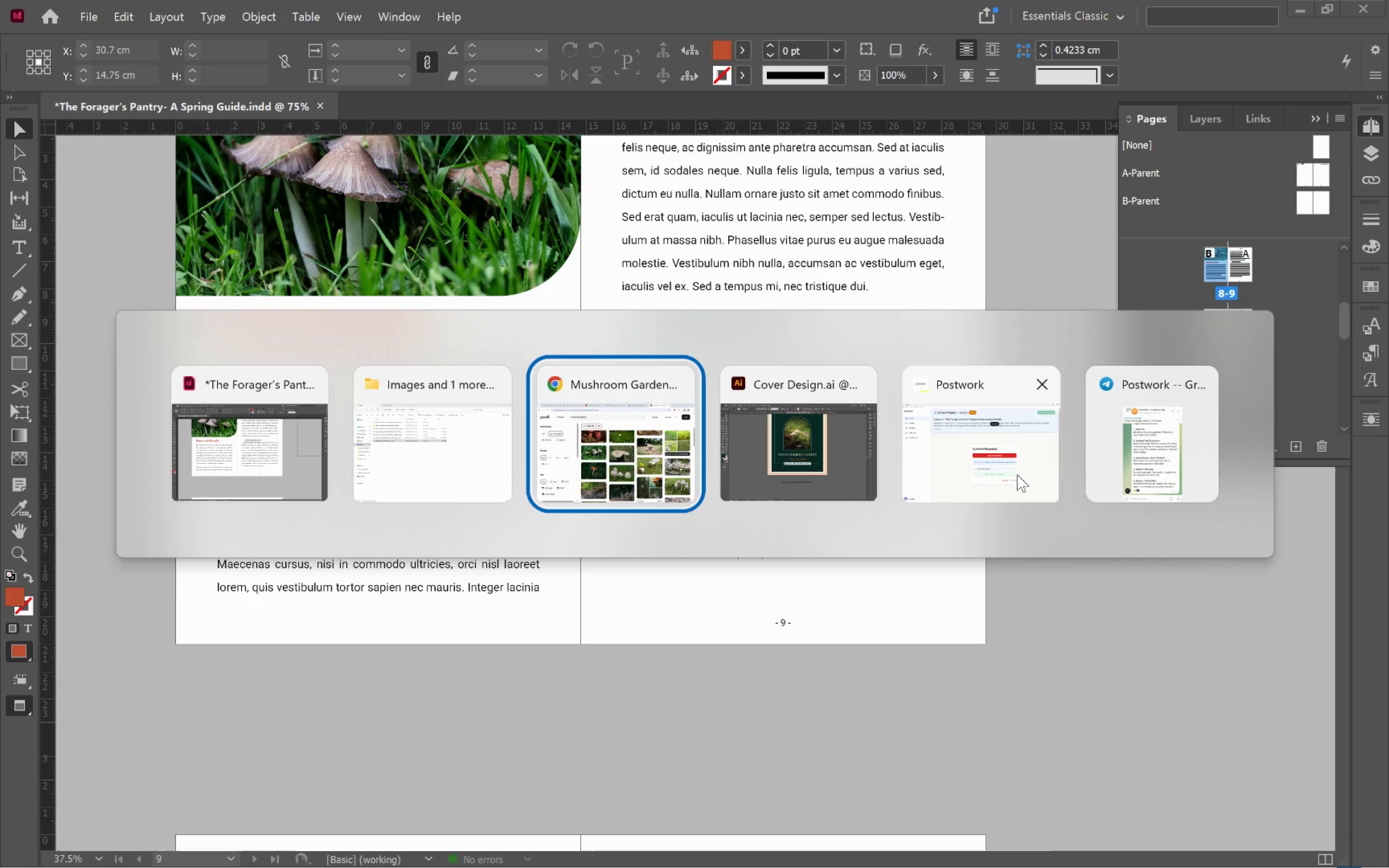 
key(Alt+Tab)
 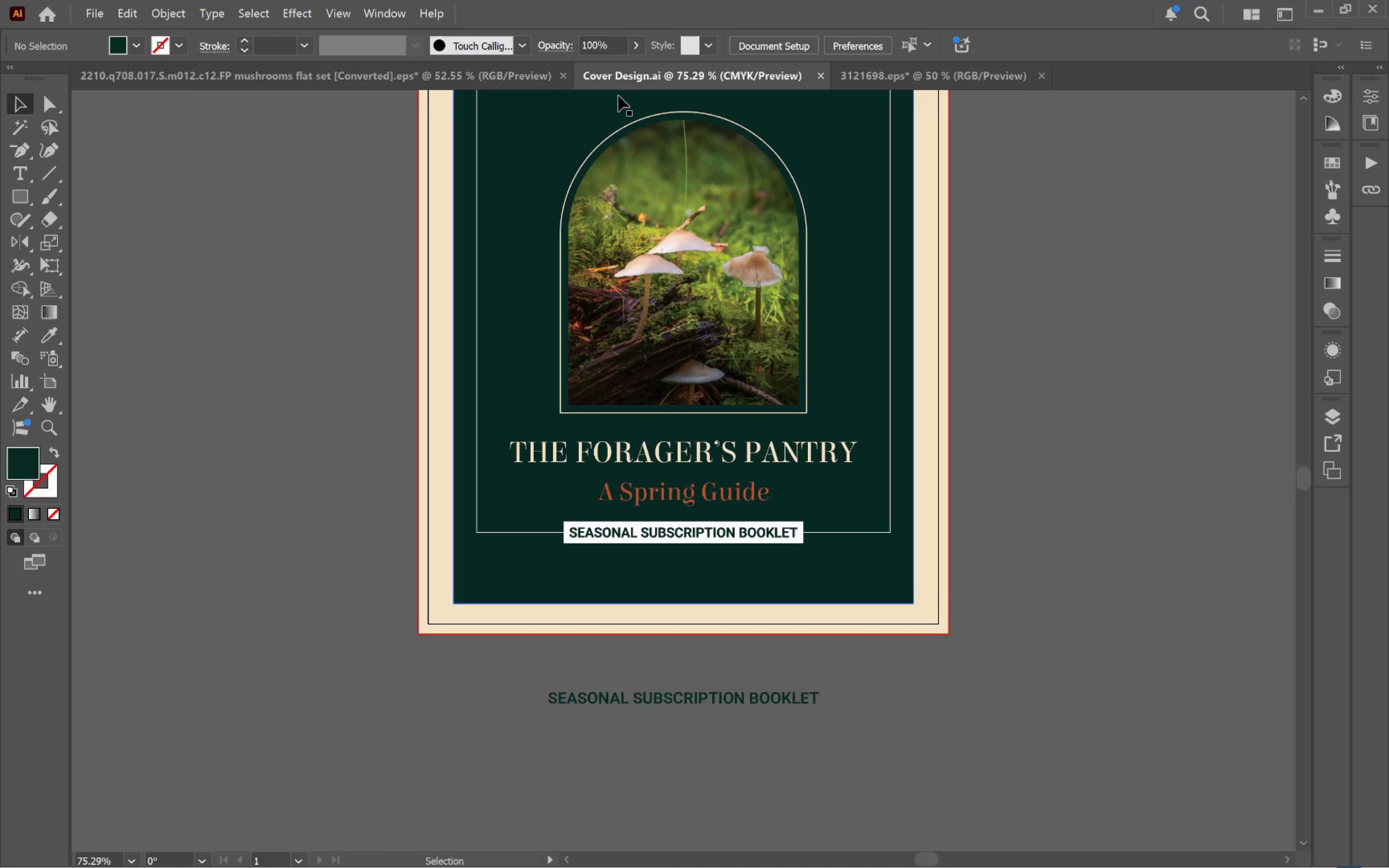 
left_click([375, 75])
 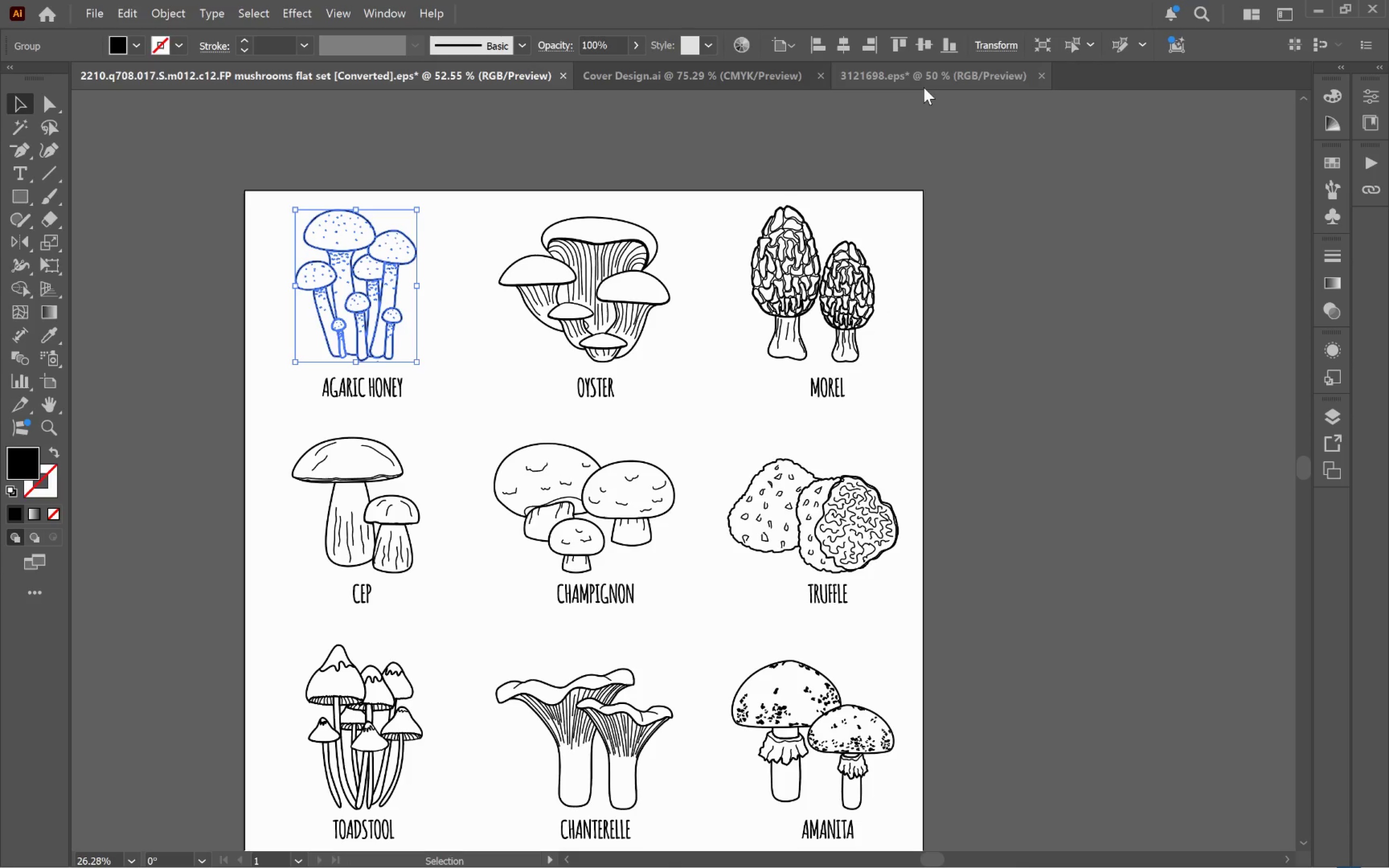 
wait(13.89)
 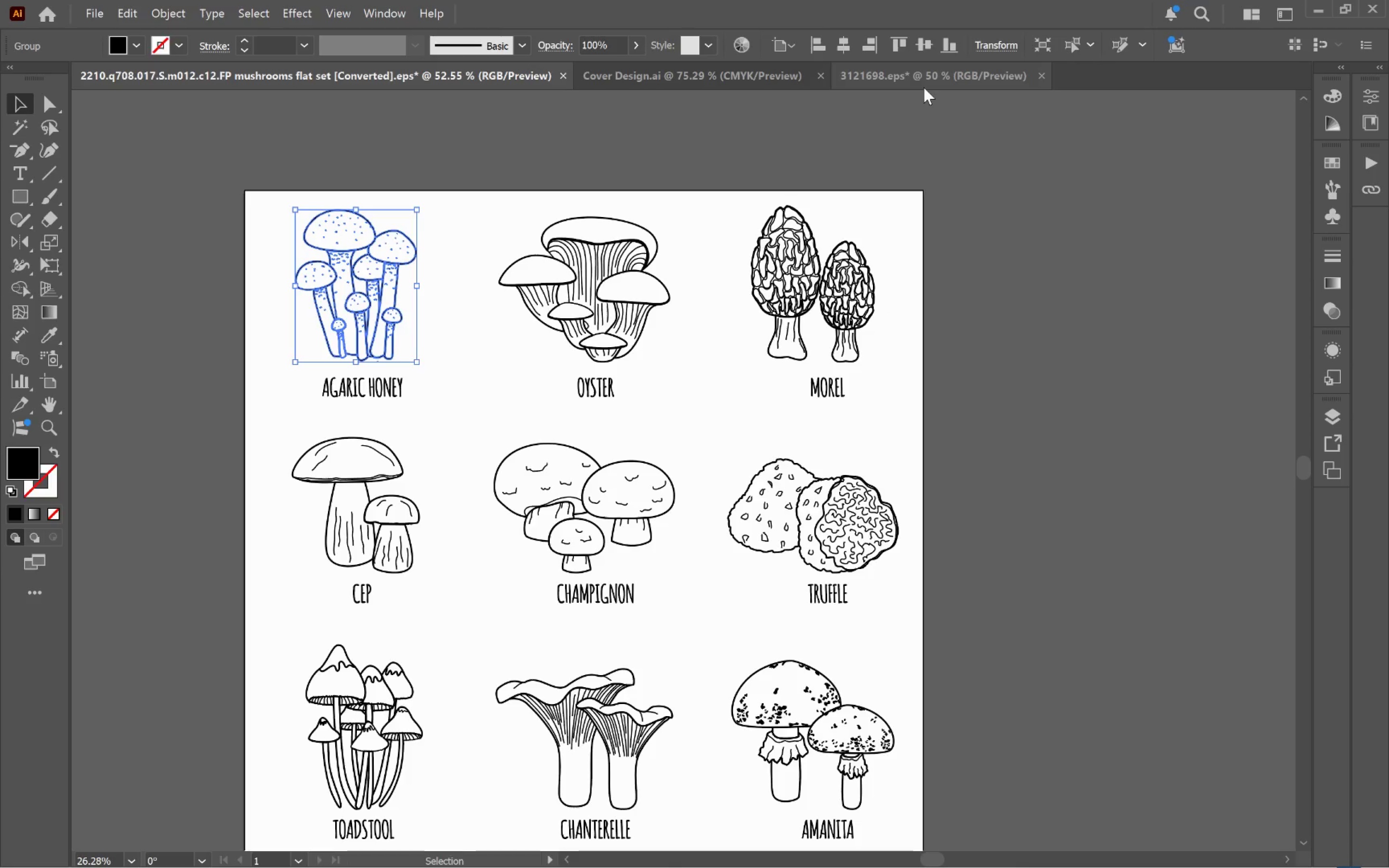 
key(Alt+Tab)
 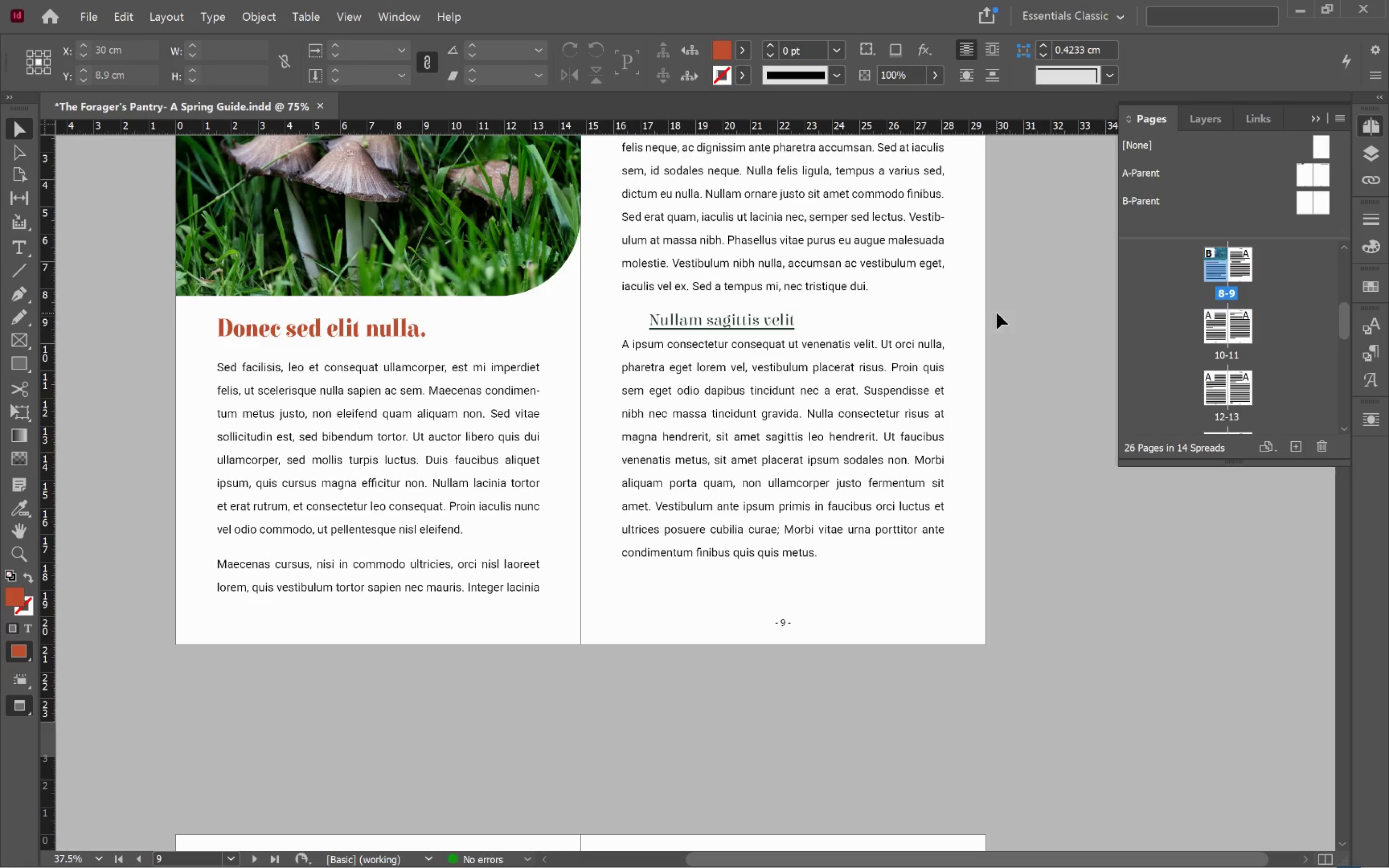 
key(Control+S)
 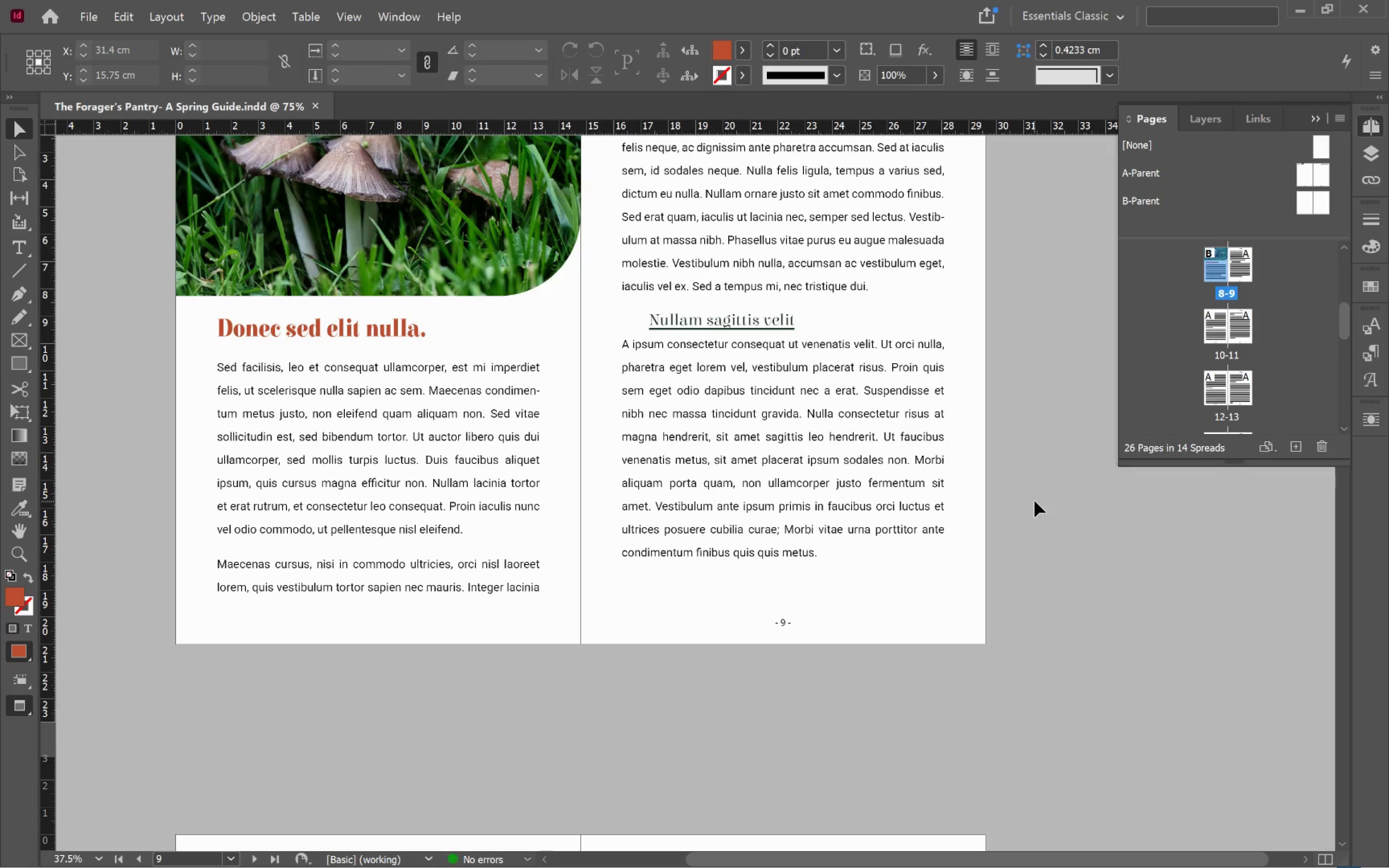 
wait(553.75)
 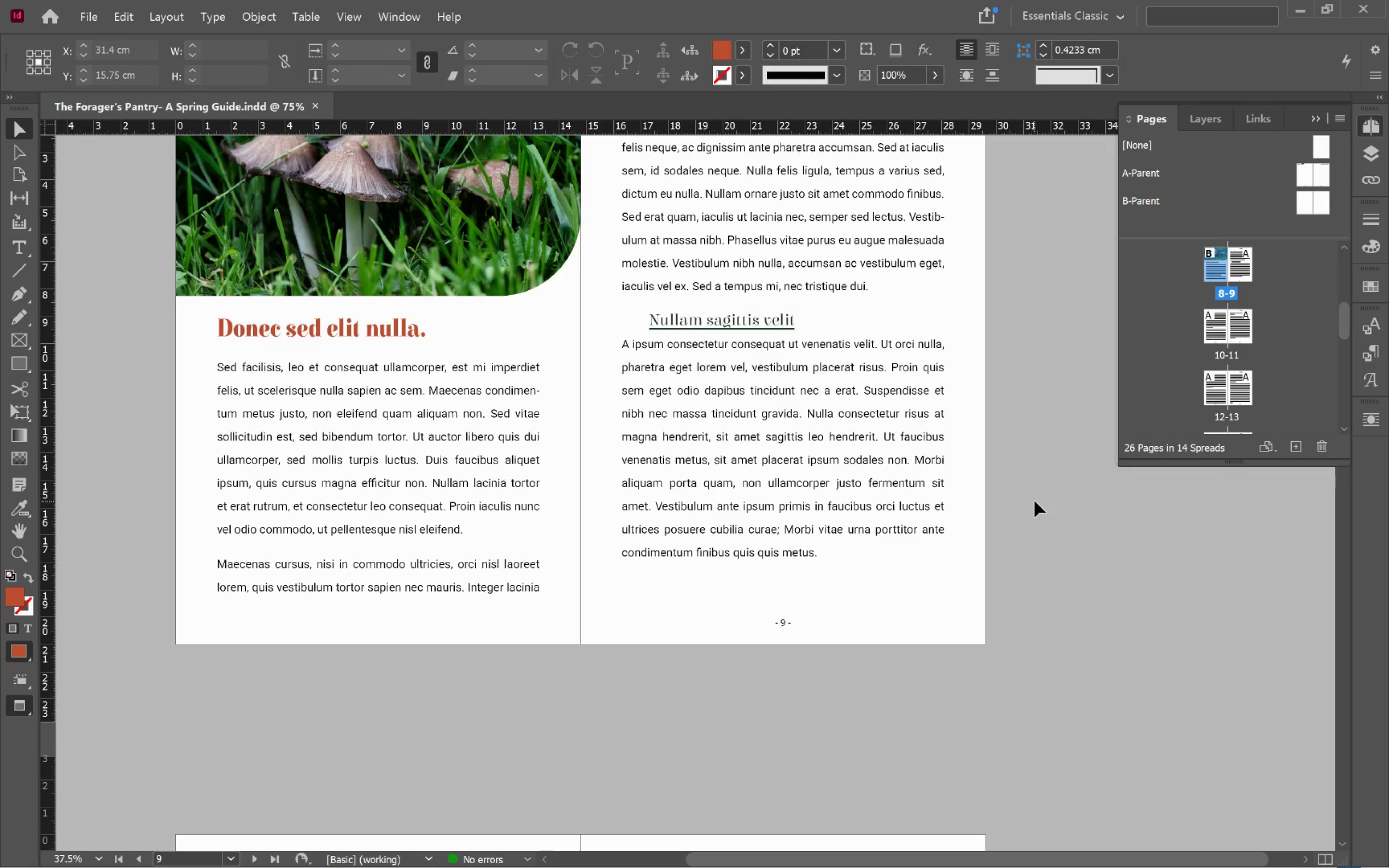 
hold_key(key=AltLeft, duration=1.31)
scroll: coordinate [742, 339], scroll_direction: up, amount: 4.0
 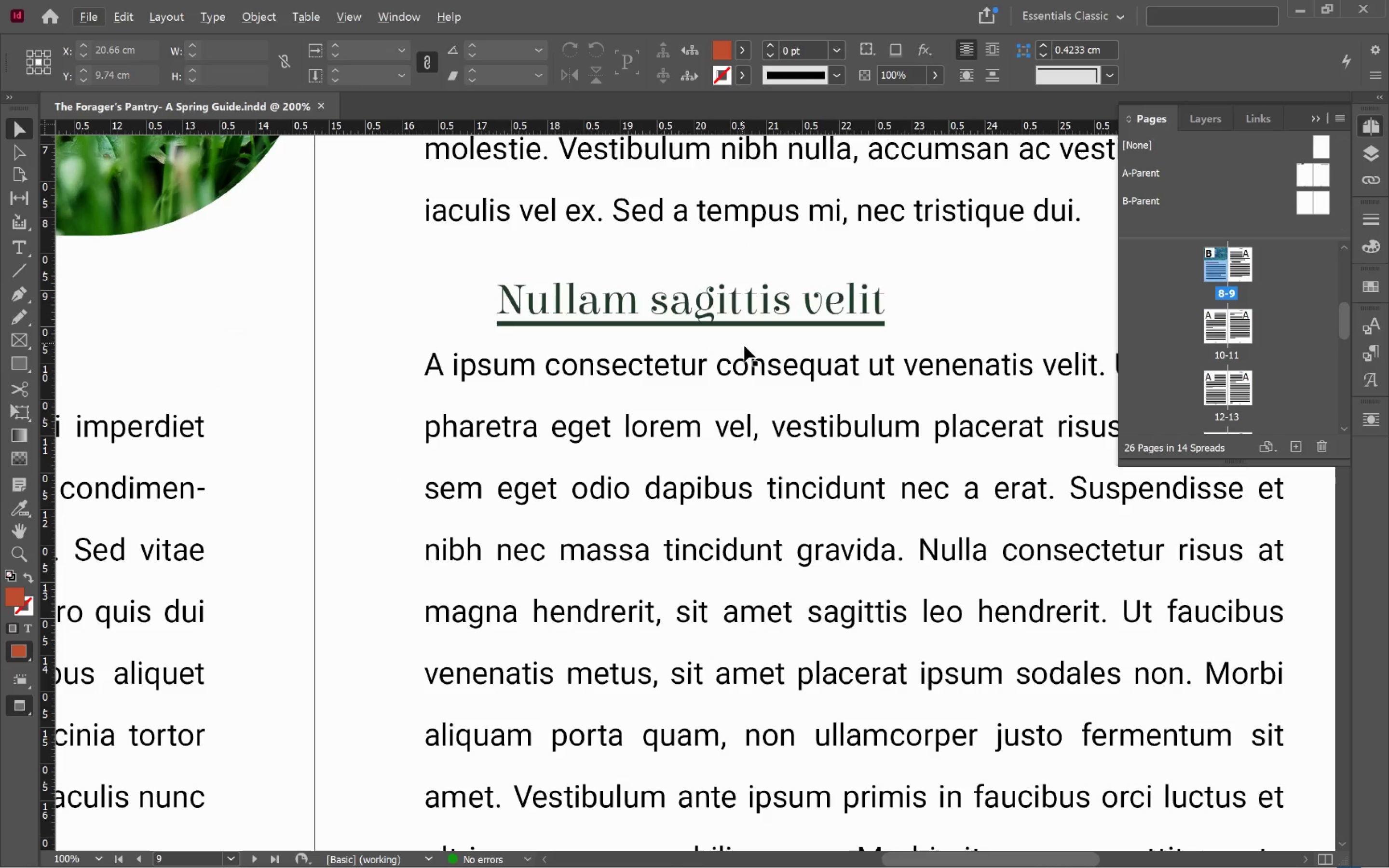 
hold_key(key=Space, duration=0.52)
 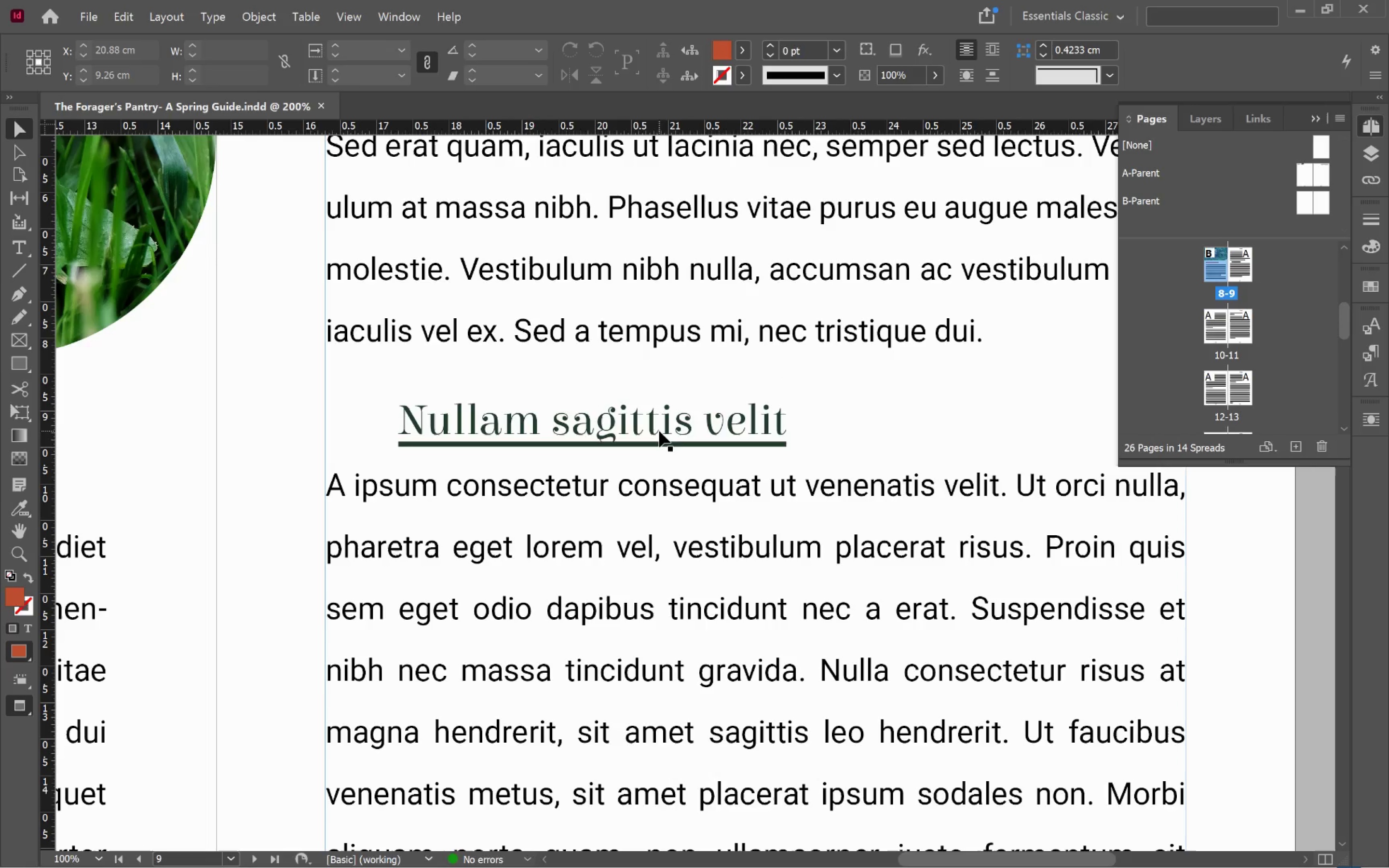 
left_click_drag(start_coordinate=[856, 382], to_coordinate=[757, 502])
 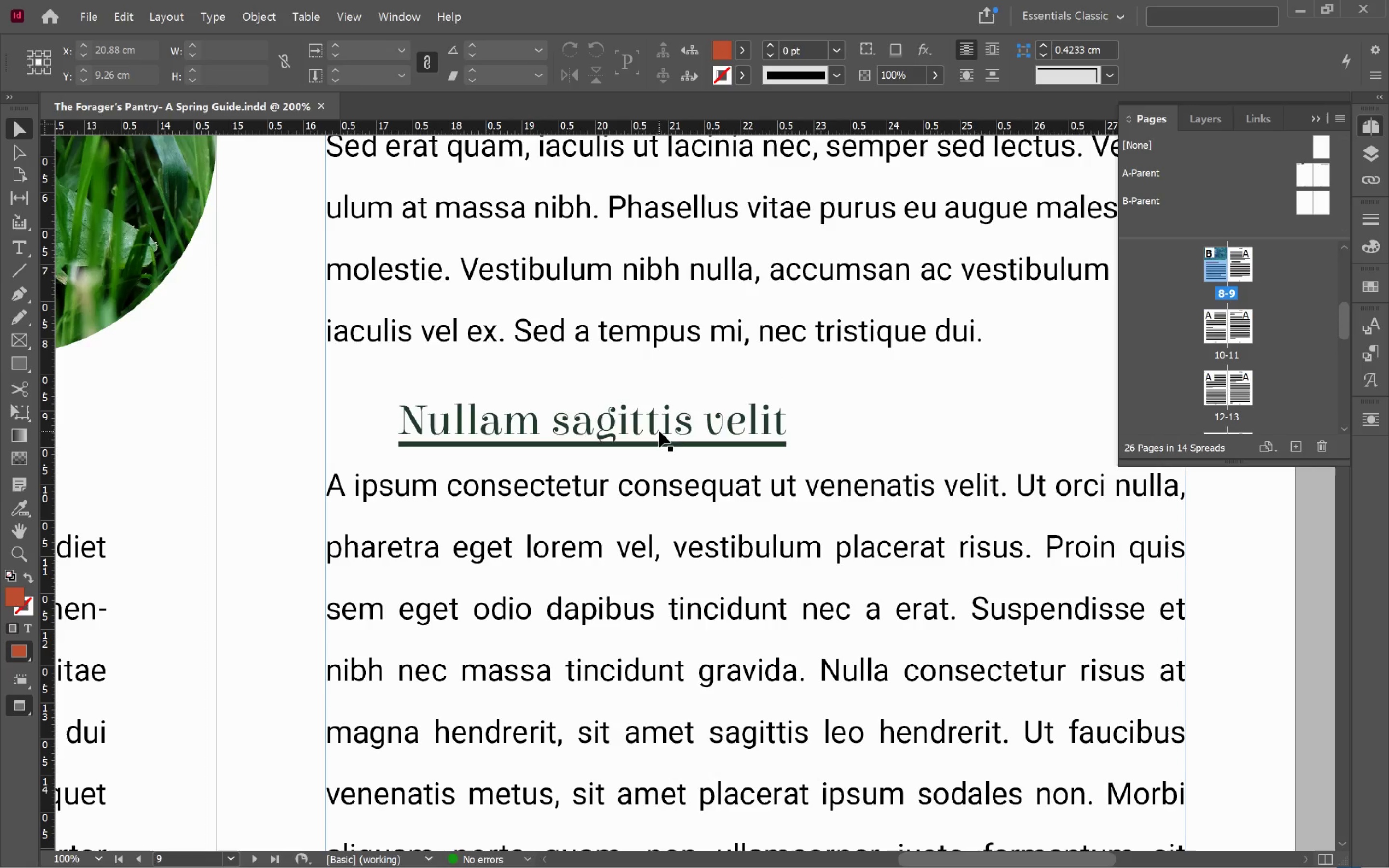 
left_click([659, 431])
 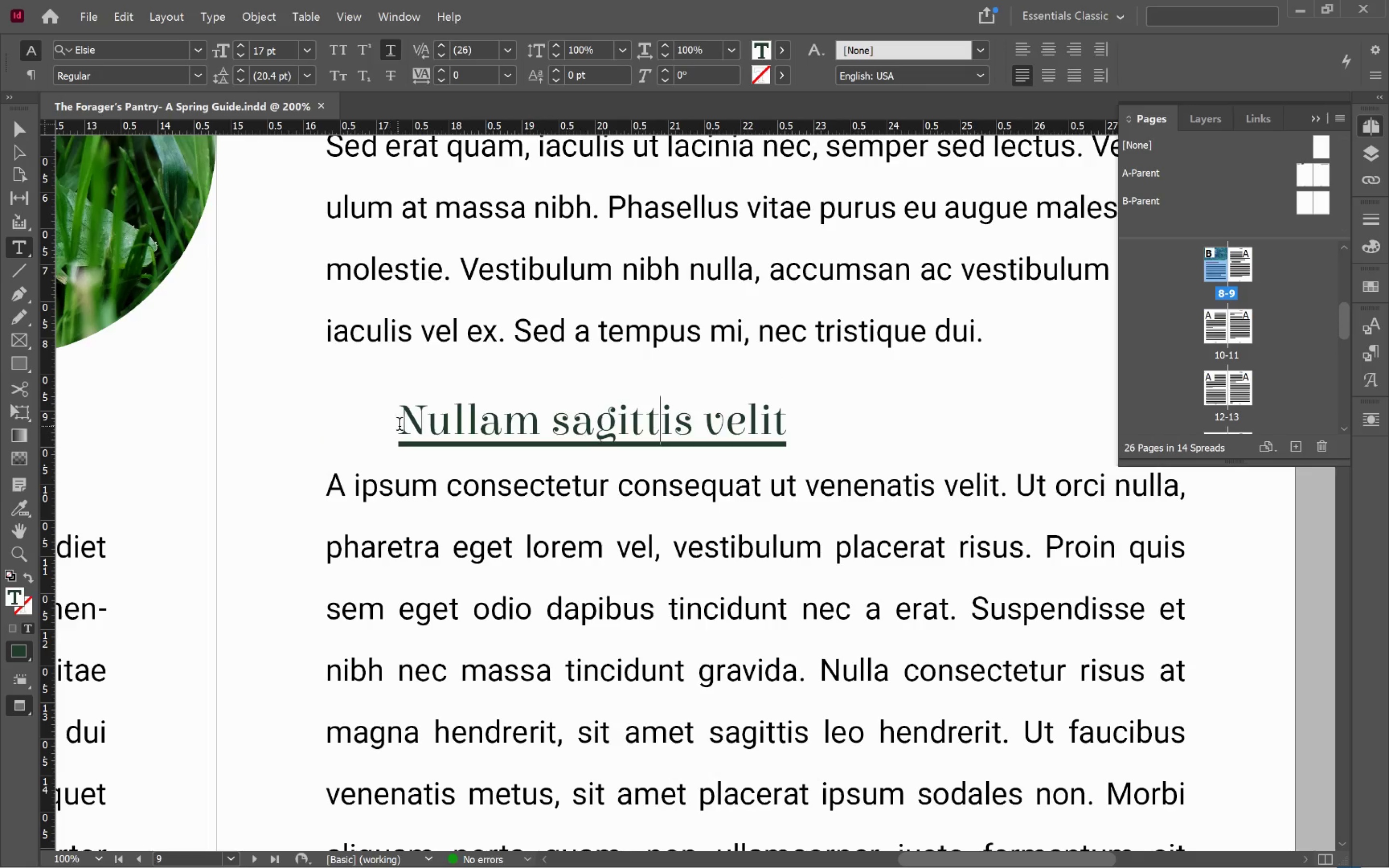 
left_click_drag(start_coordinate=[406, 426], to_coordinate=[788, 425])
 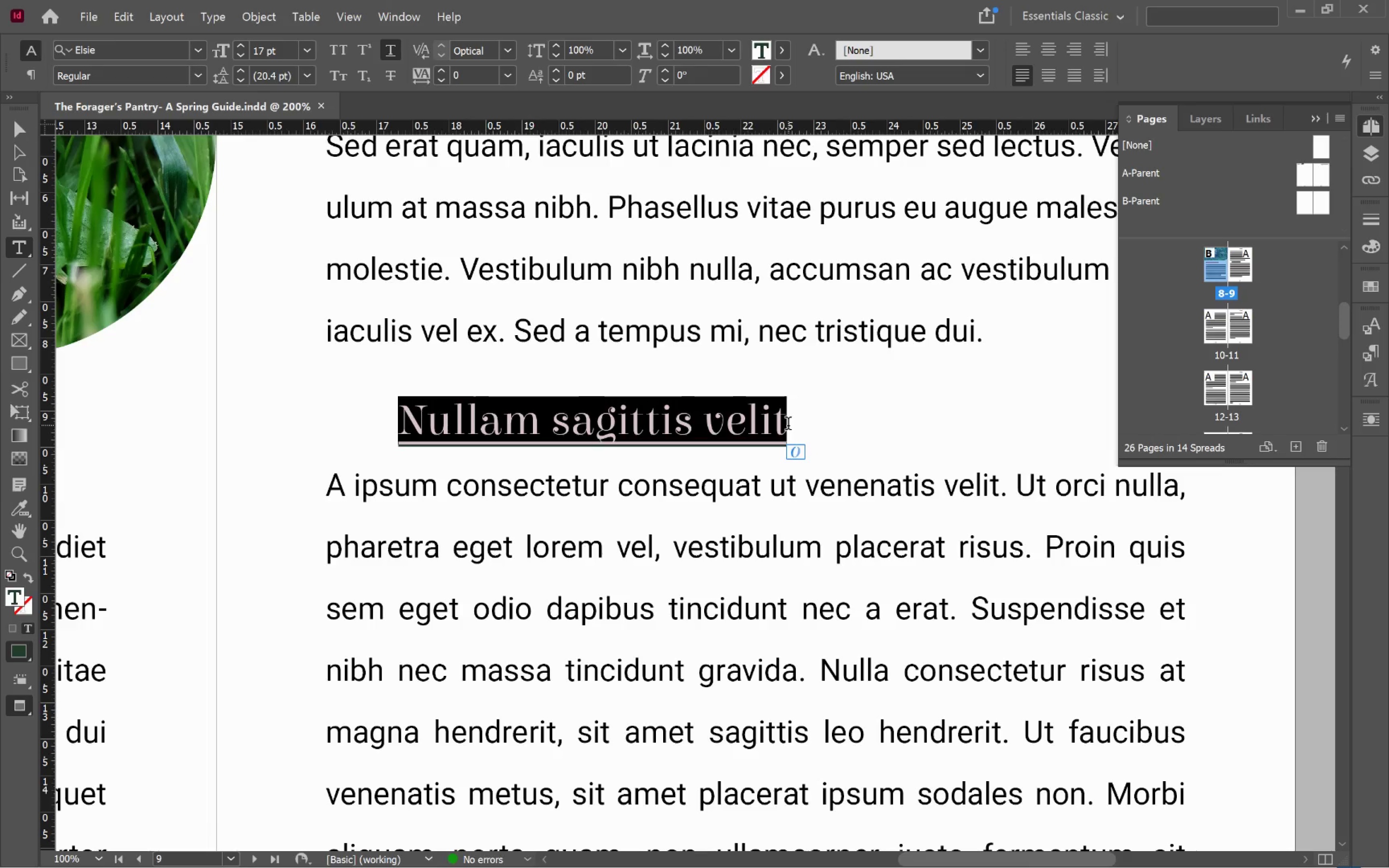 
type(Sorry I disappeared, I got a bit sick)
 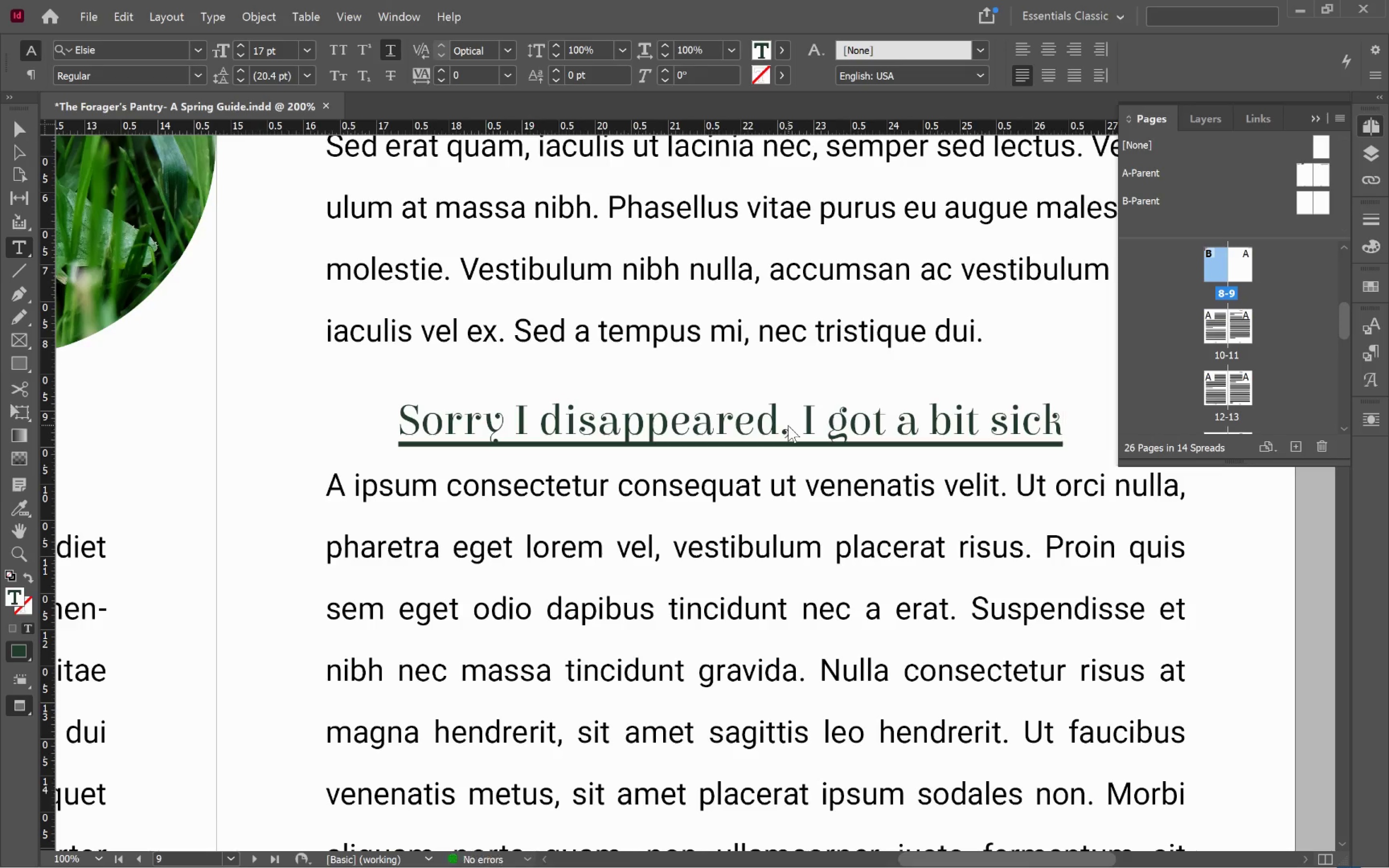 
wait(5.35)
 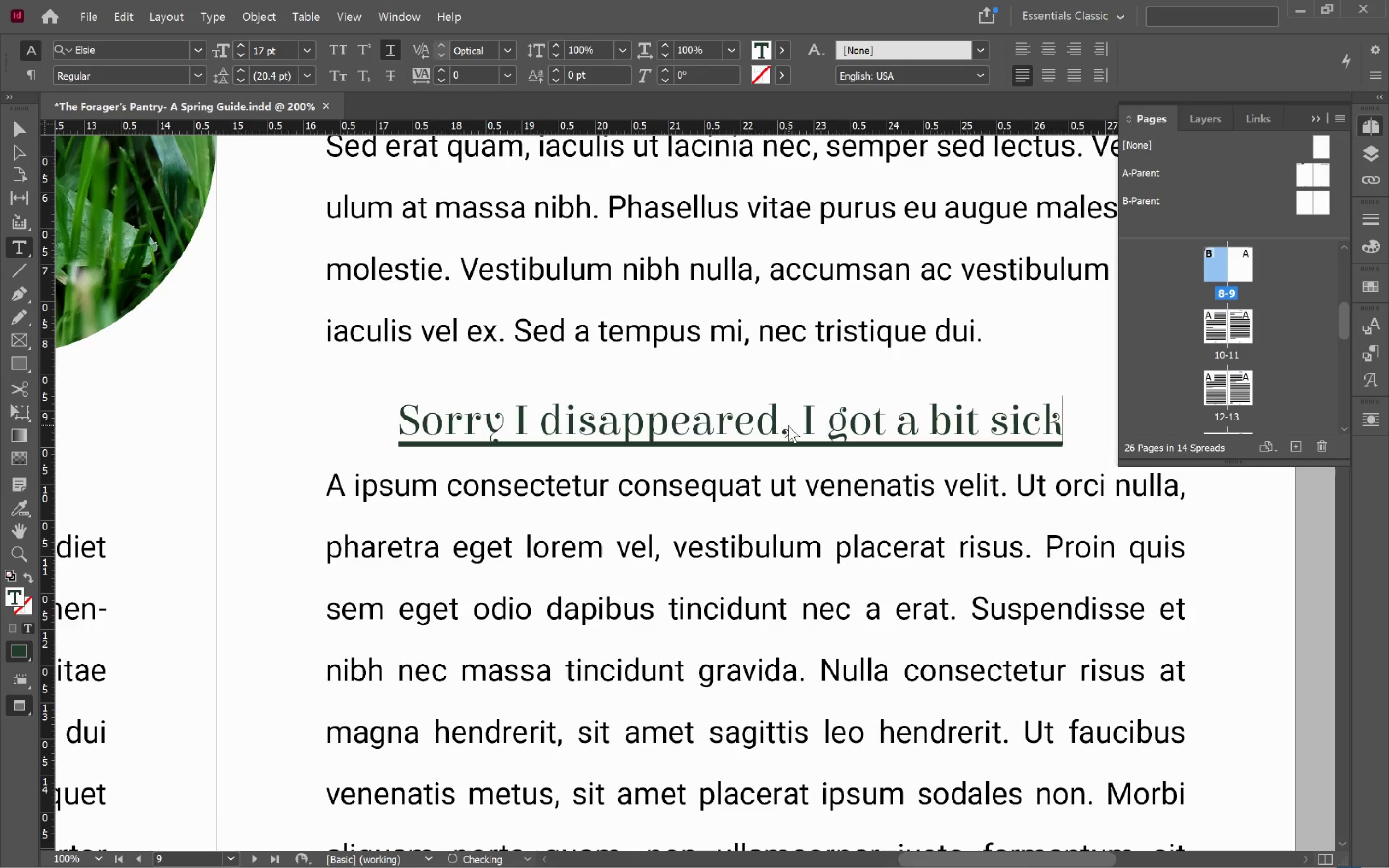 
hold_key(key=ControlLeft, duration=0.46)
 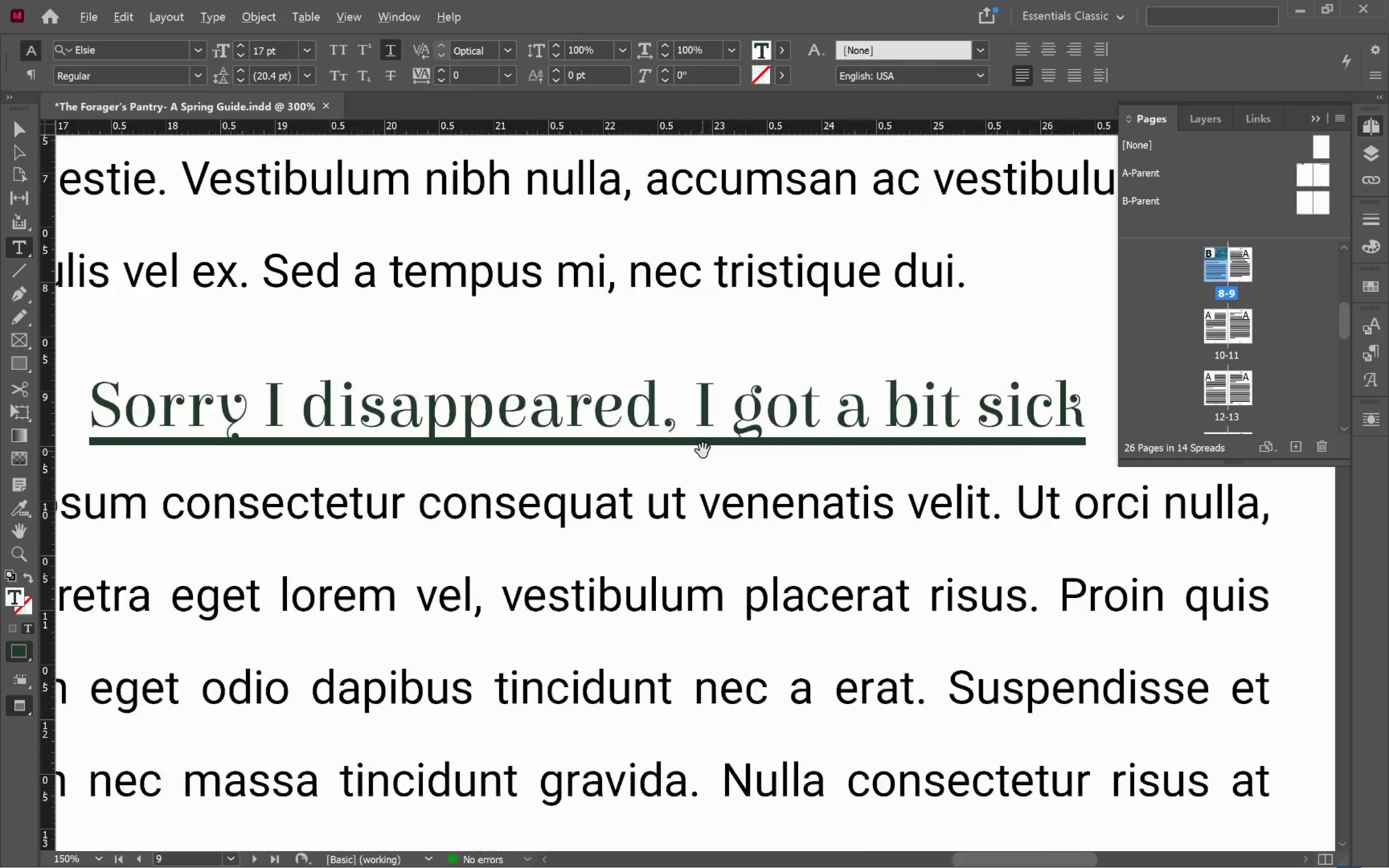 
hold_key(key=AltLeft, duration=1.09)
 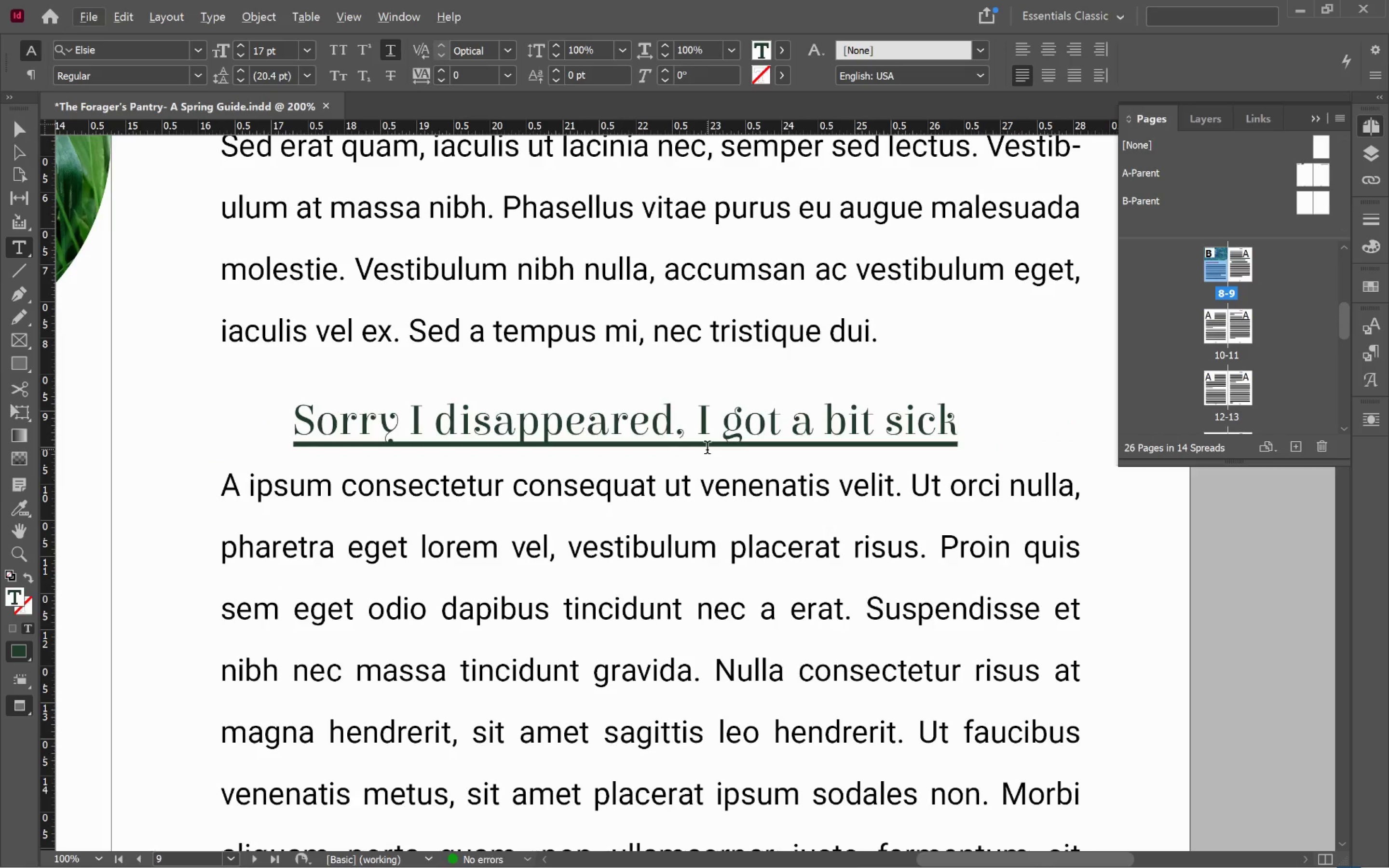 
scroll: coordinate [805, 452], scroll_direction: down, amount: 1.0
 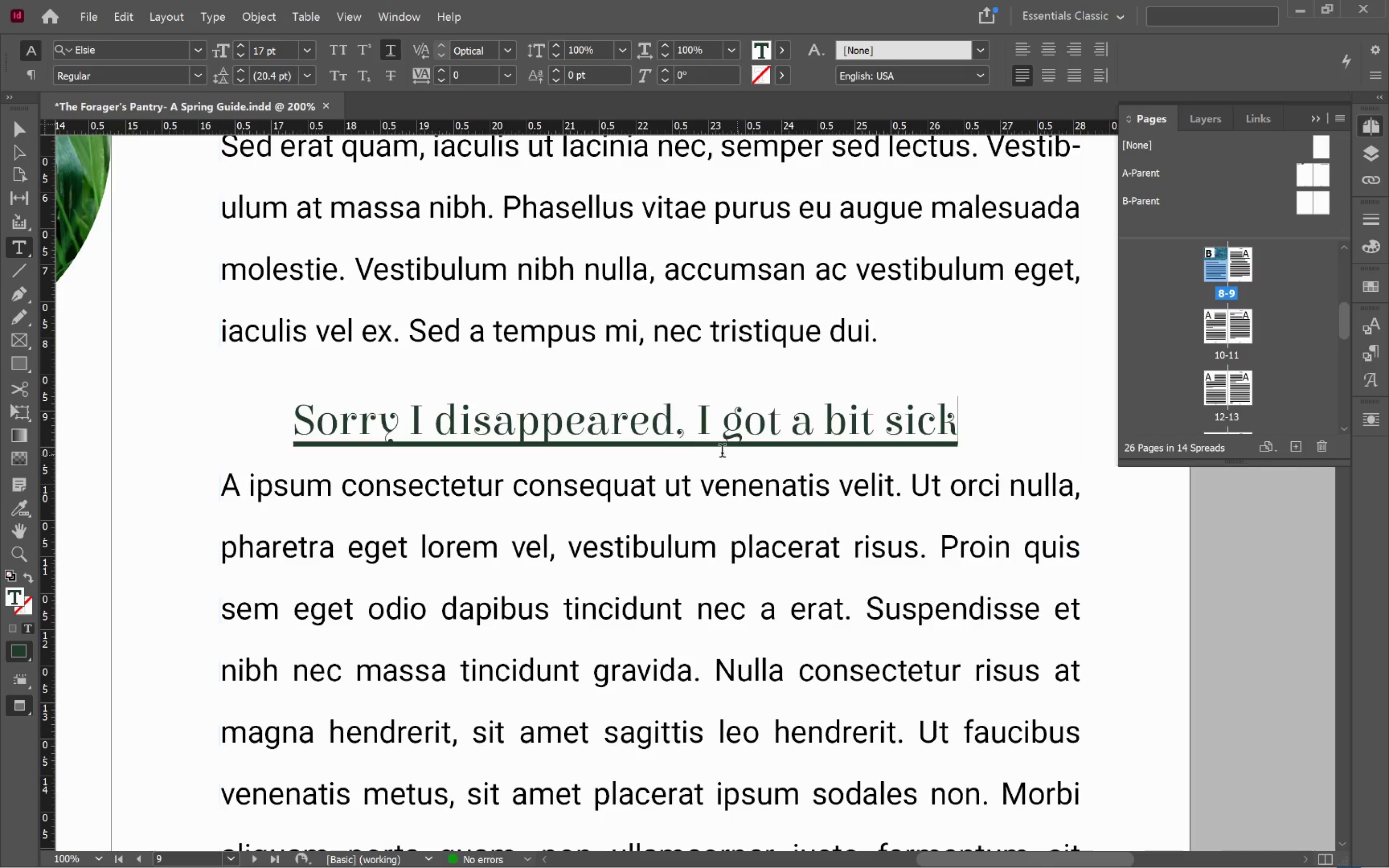 
scroll: coordinate [703, 451], scroll_direction: up, amount: 1.0
 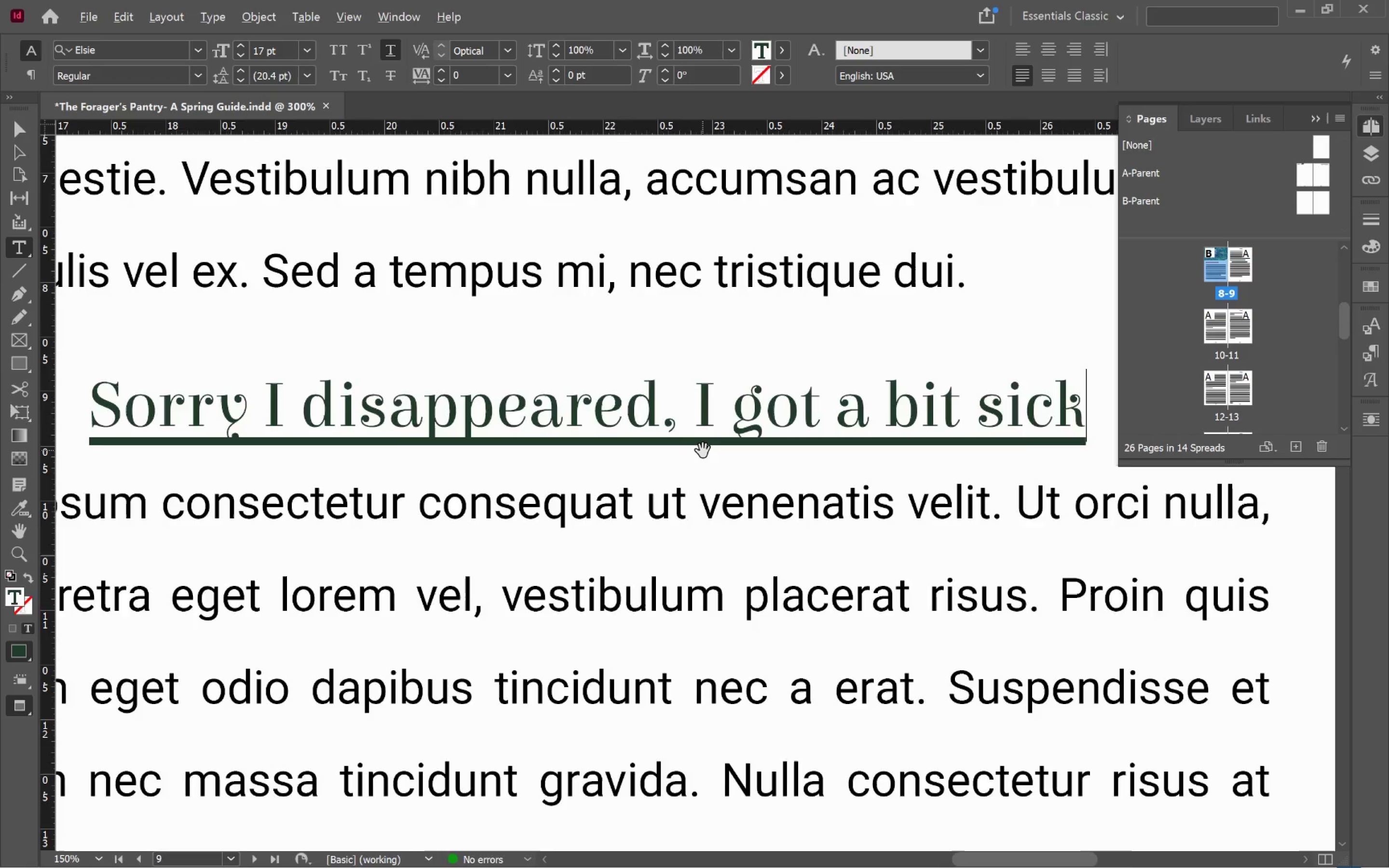 
scroll: coordinate [703, 450], scroll_direction: down, amount: 1.0
 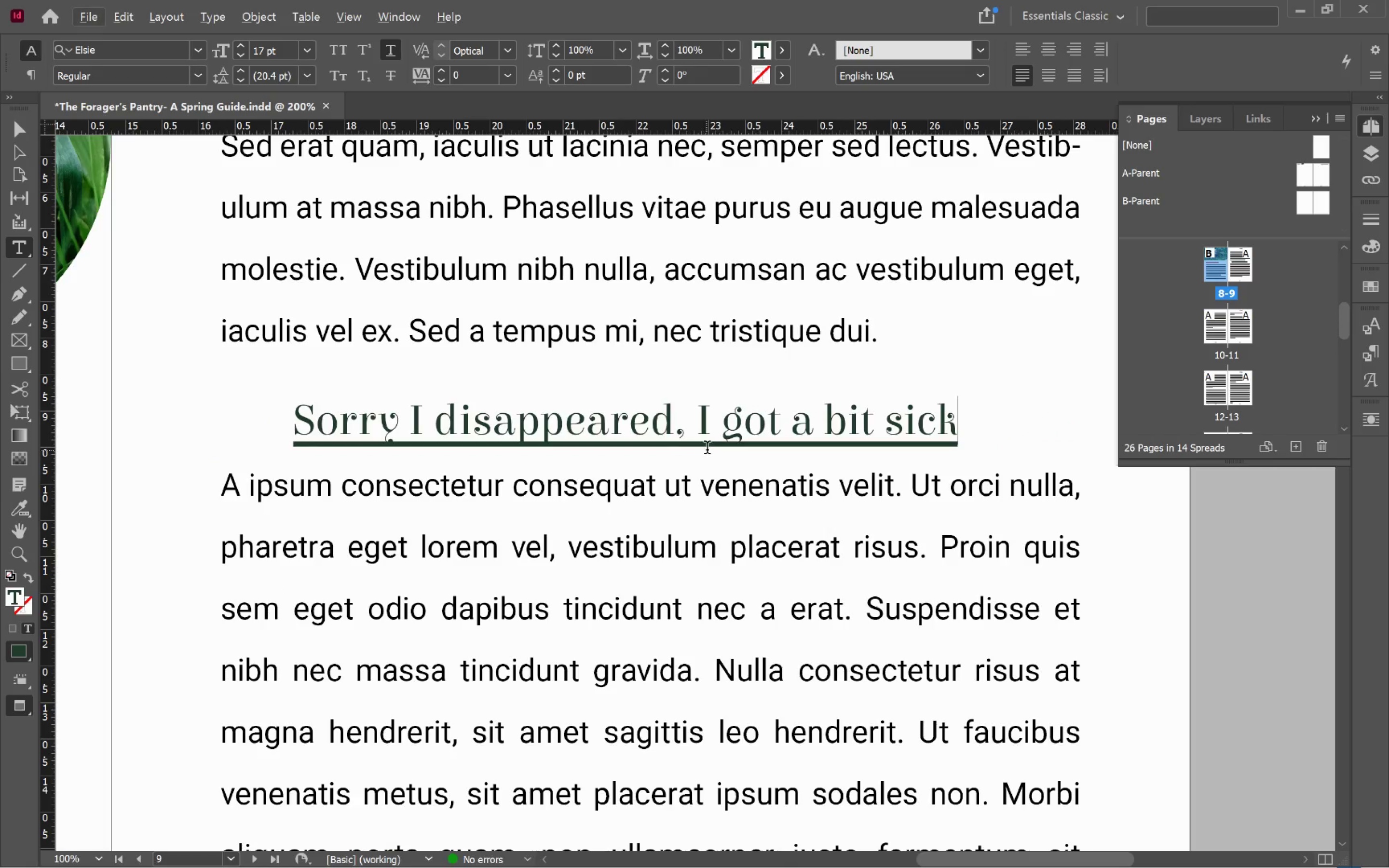 
key(Control+Z)
 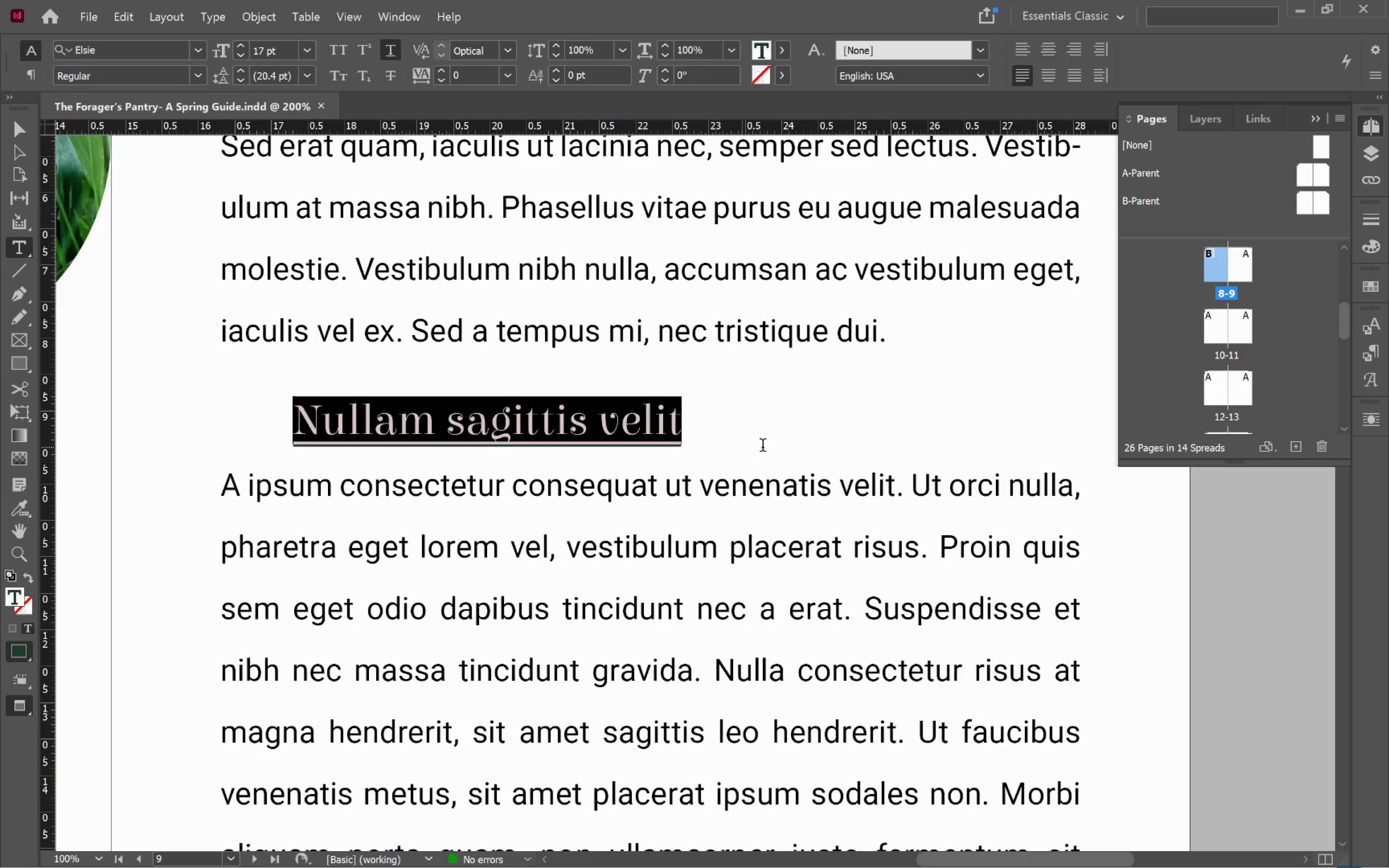 
hold_key(key=ControlLeft, duration=0.48)
left_click([811, 434])
 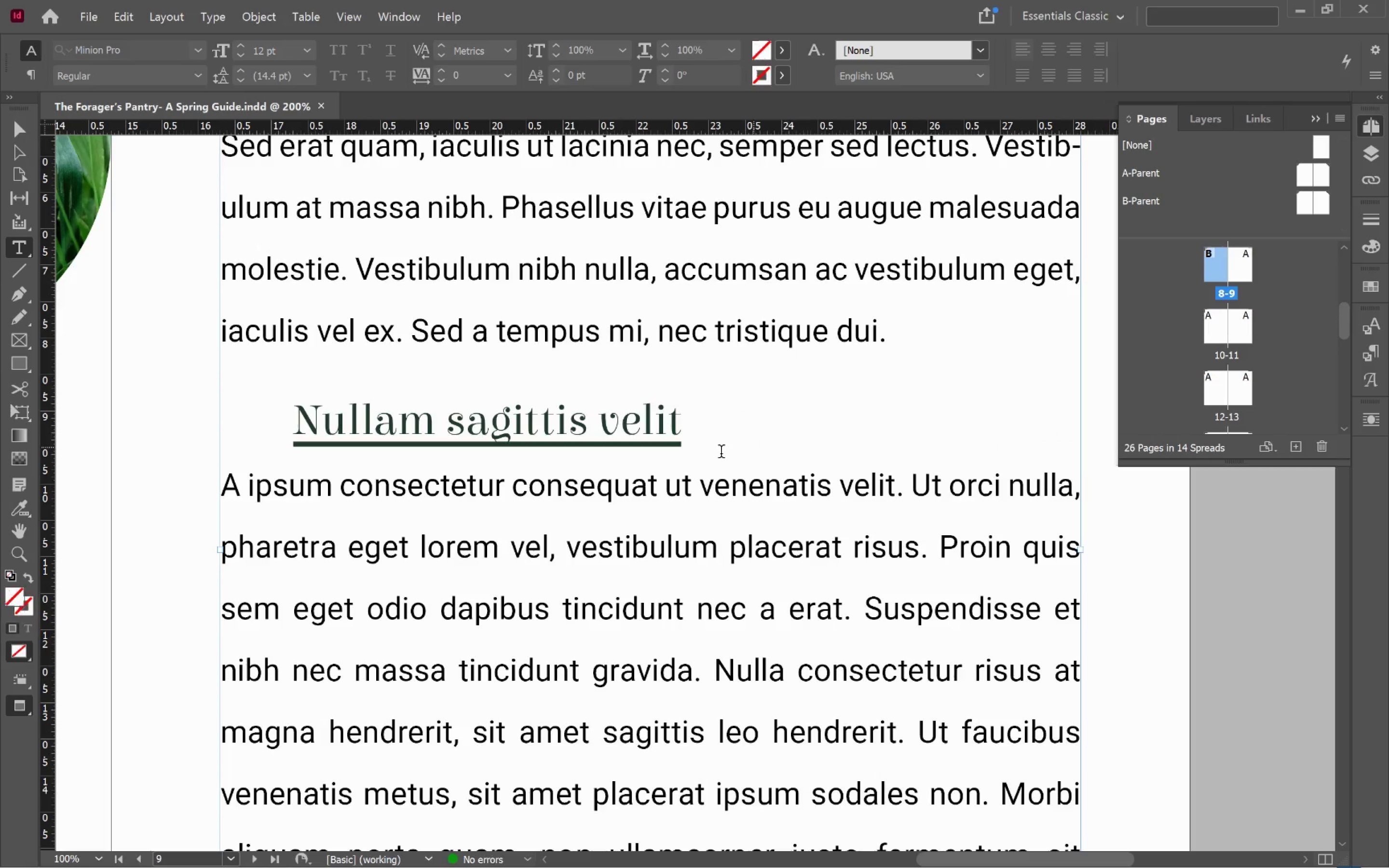 
hold_key(key=AltLeft, duration=0.87)
scroll: coordinate [711, 466], scroll_direction: down, amount: 3.0
 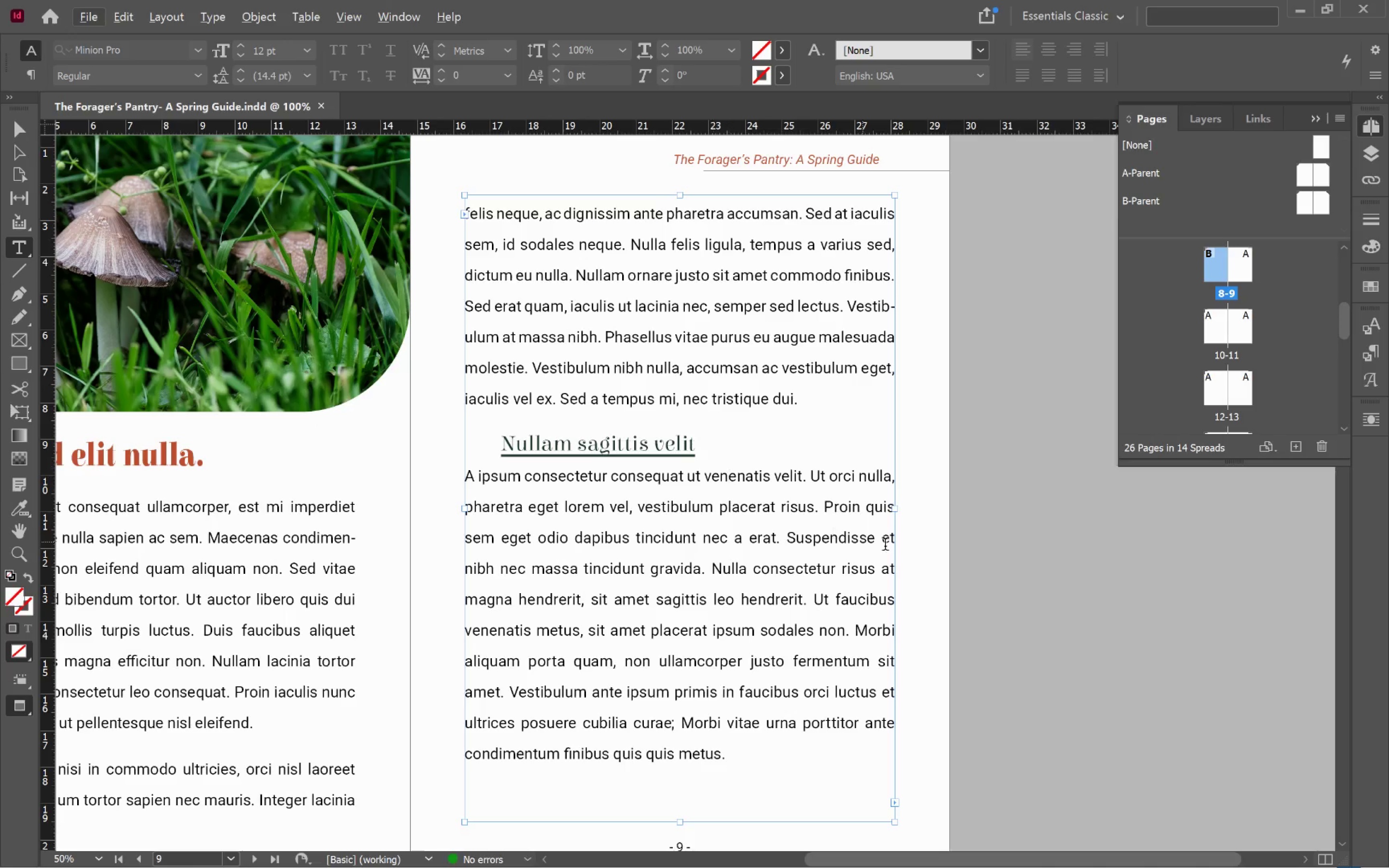 
hold_key(key=ControlLeft, duration=0.41)
 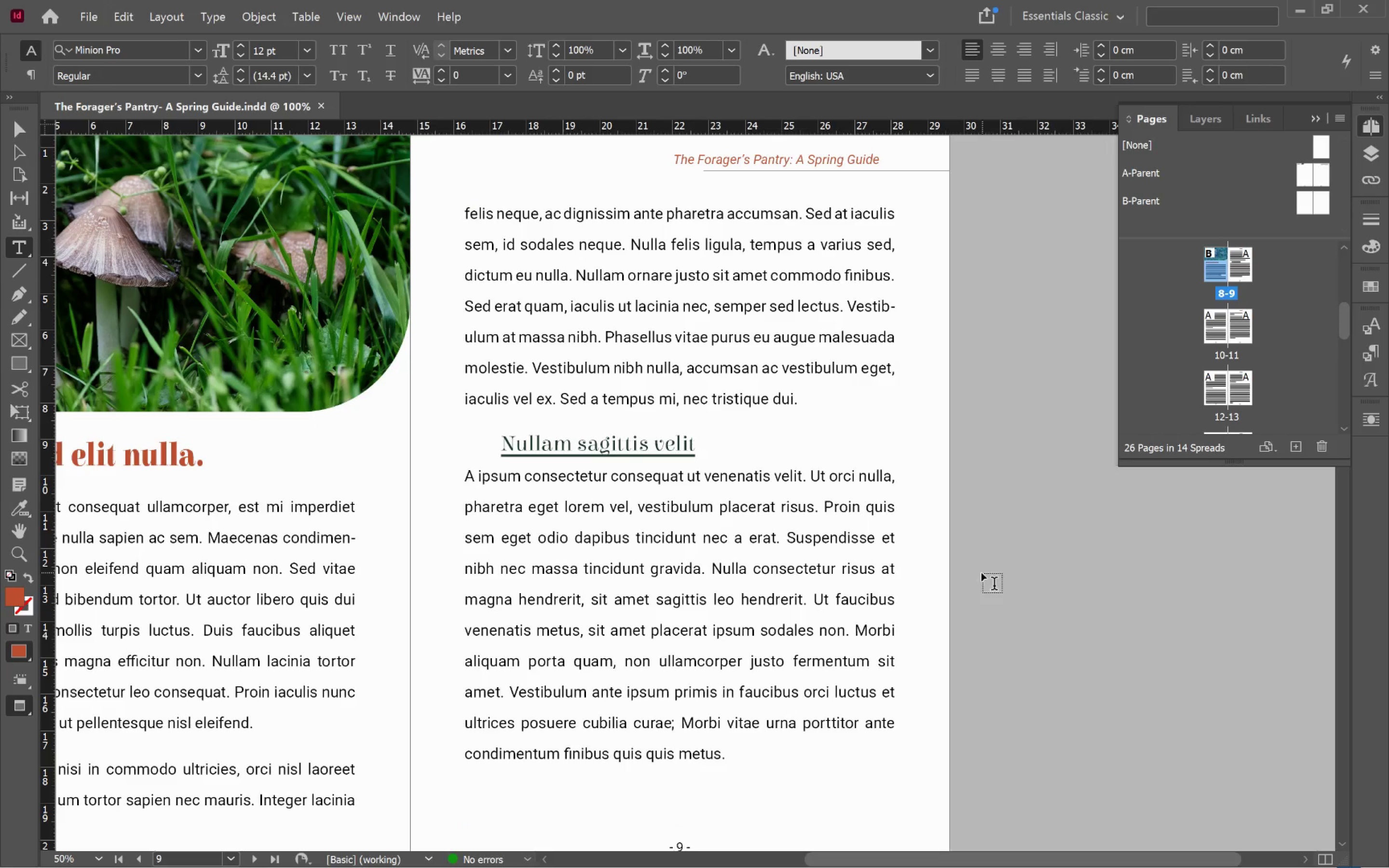 
key(V)
 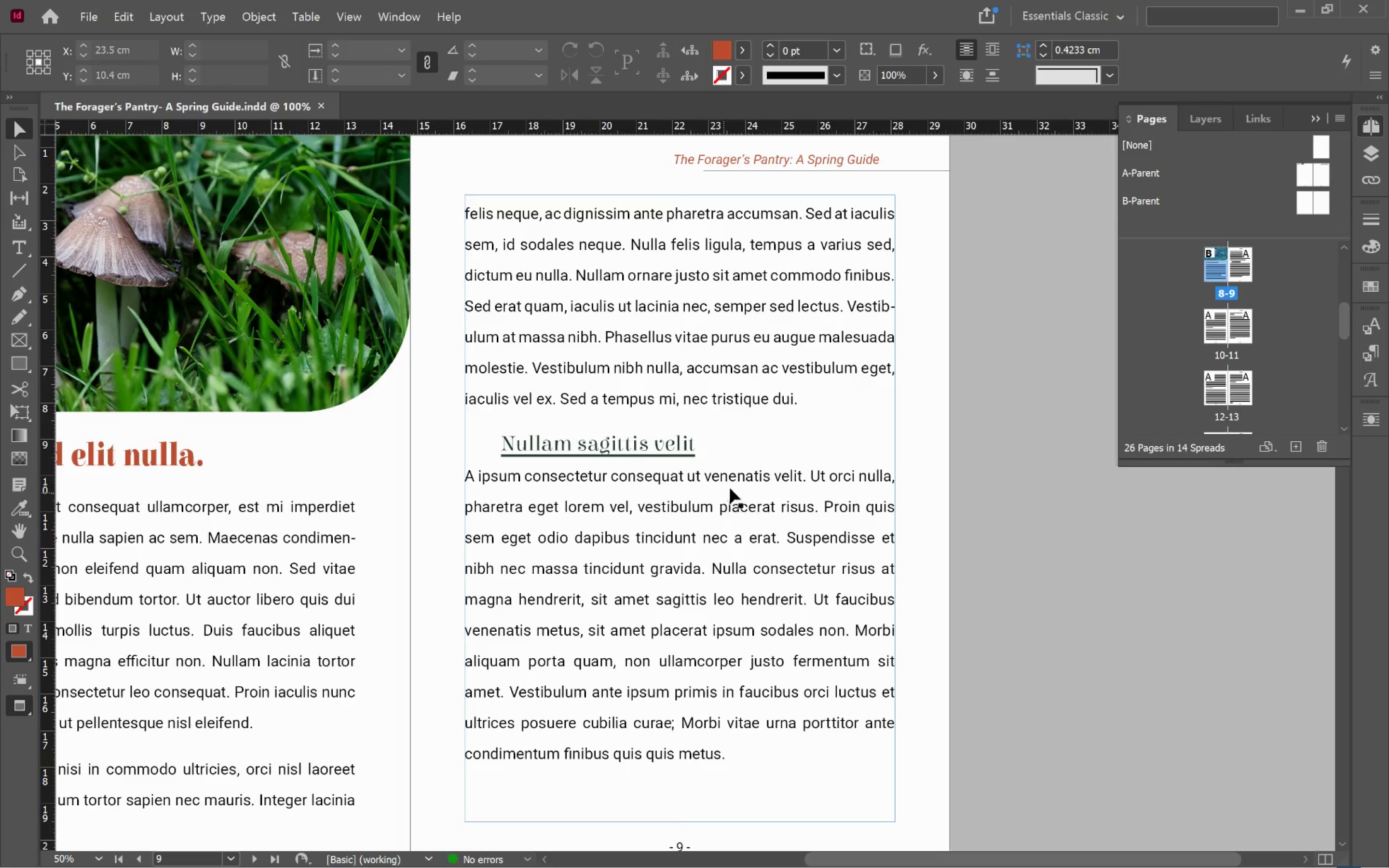 
hold_key(key=AltLeft, duration=0.41)
 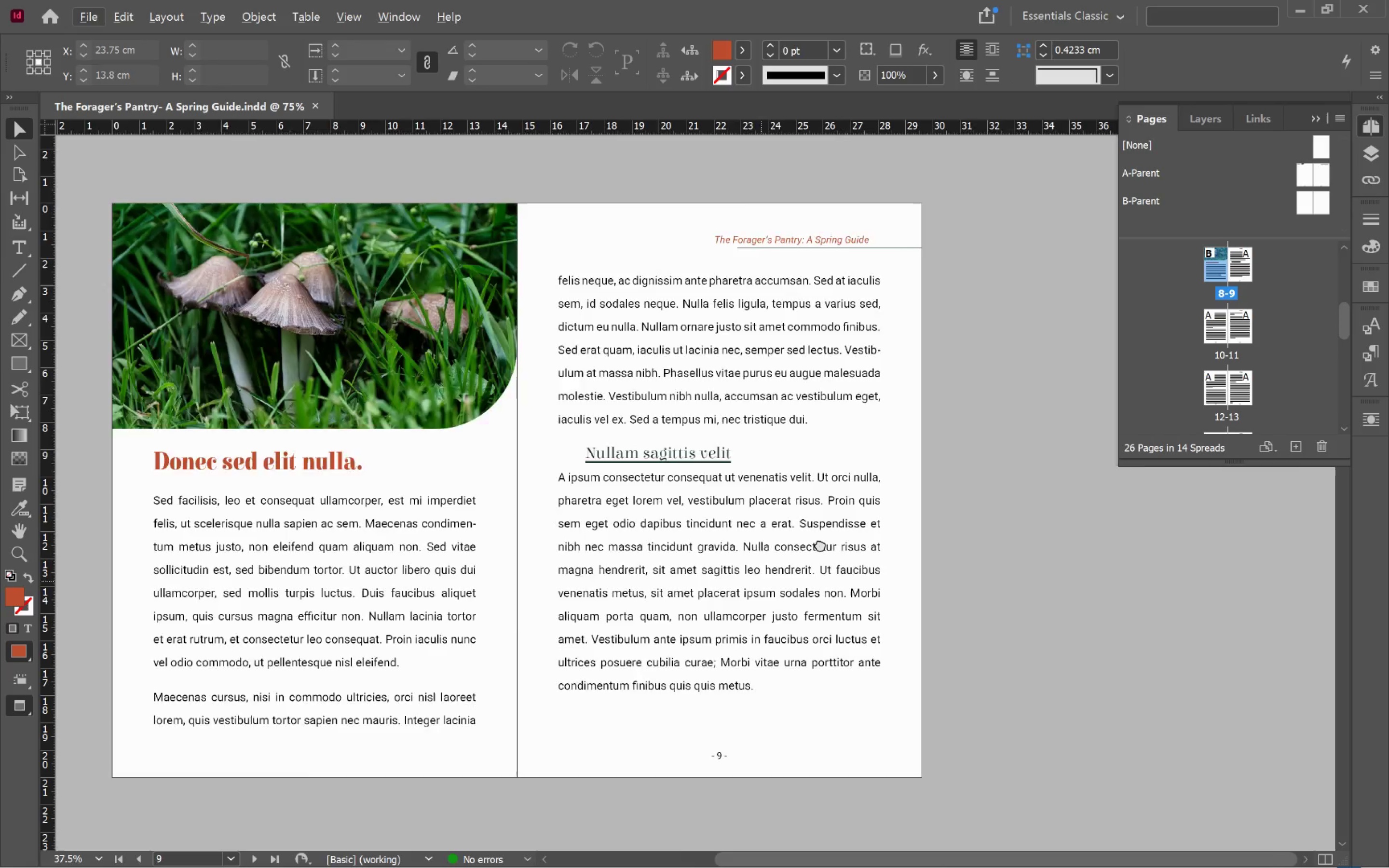 
hold_key(key=Space, duration=0.77)
 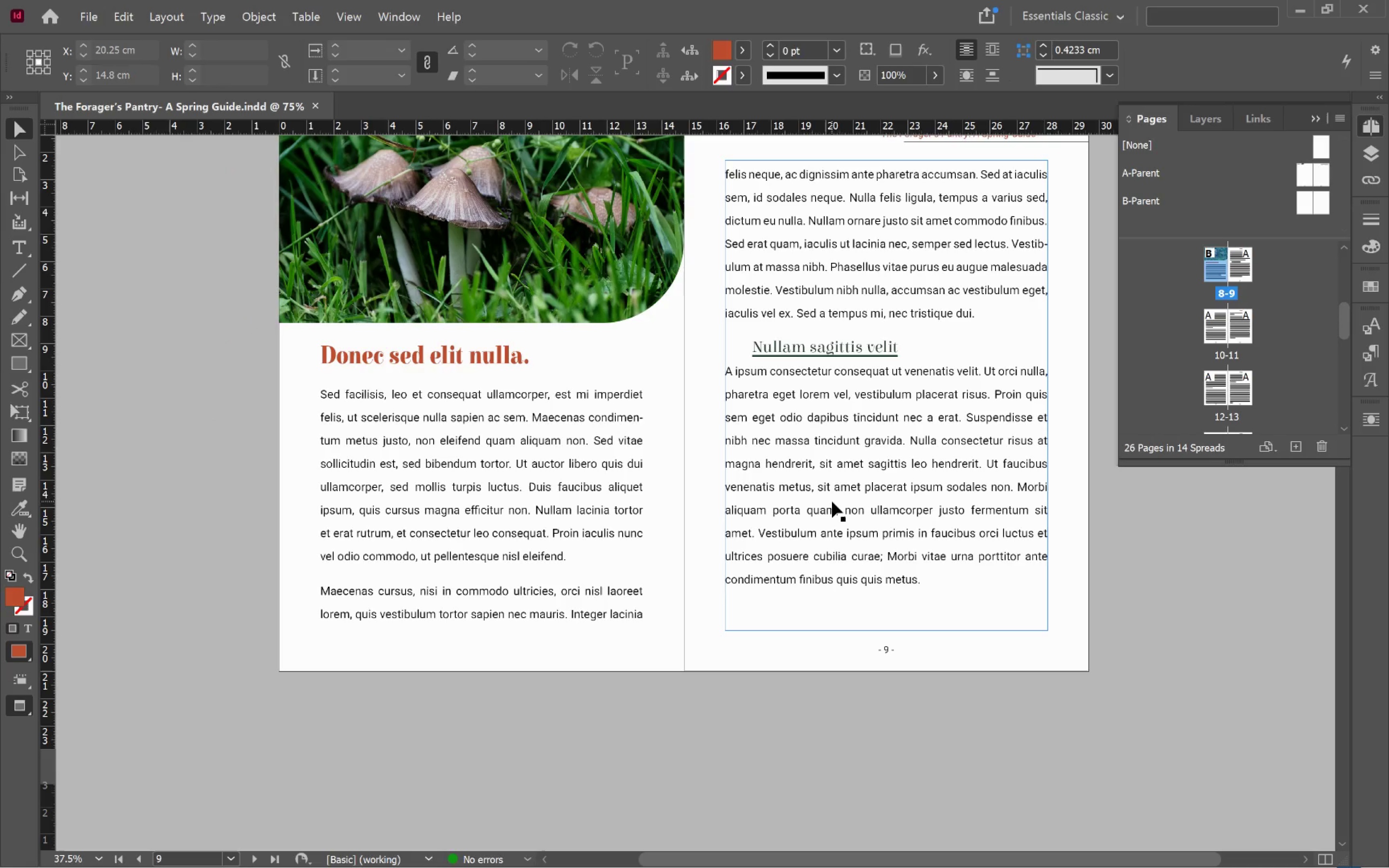 
scroll: coordinate [749, 482], scroll_direction: down, amount: 1.0
 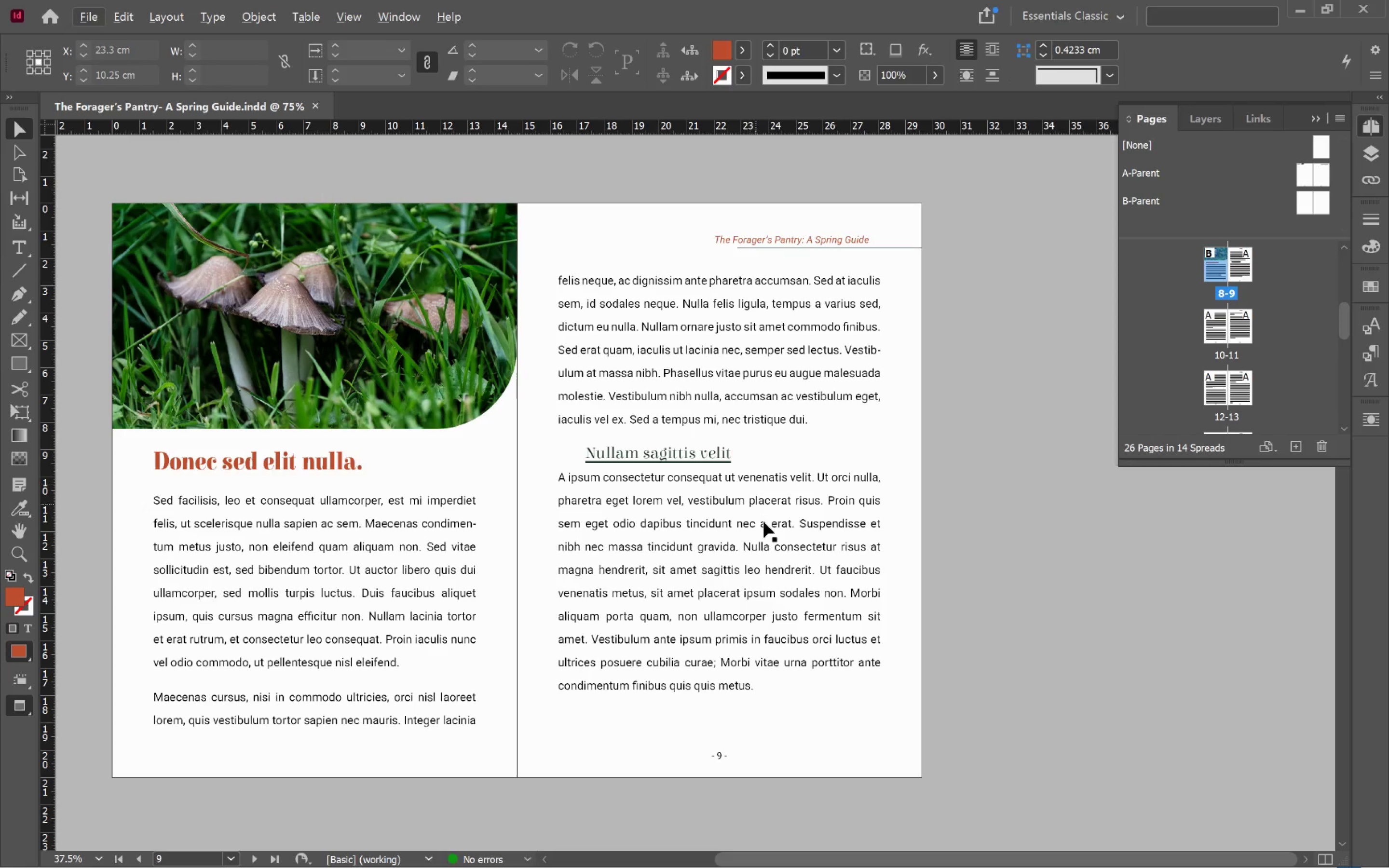 
left_click_drag(start_coordinate=[785, 568], to_coordinate=[952, 462])
 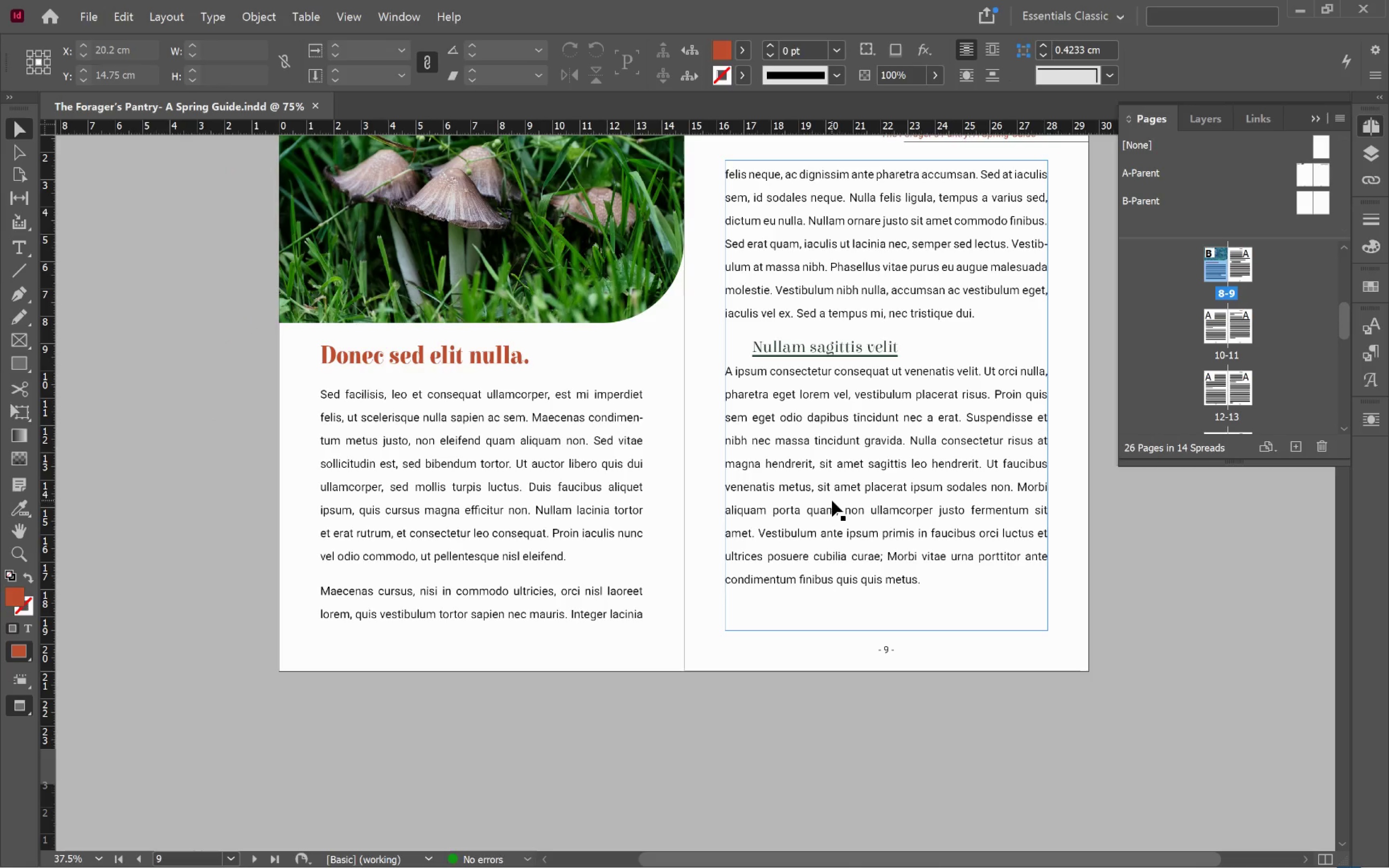 
scroll: coordinate [836, 484], scroll_direction: down, amount: 11.0
 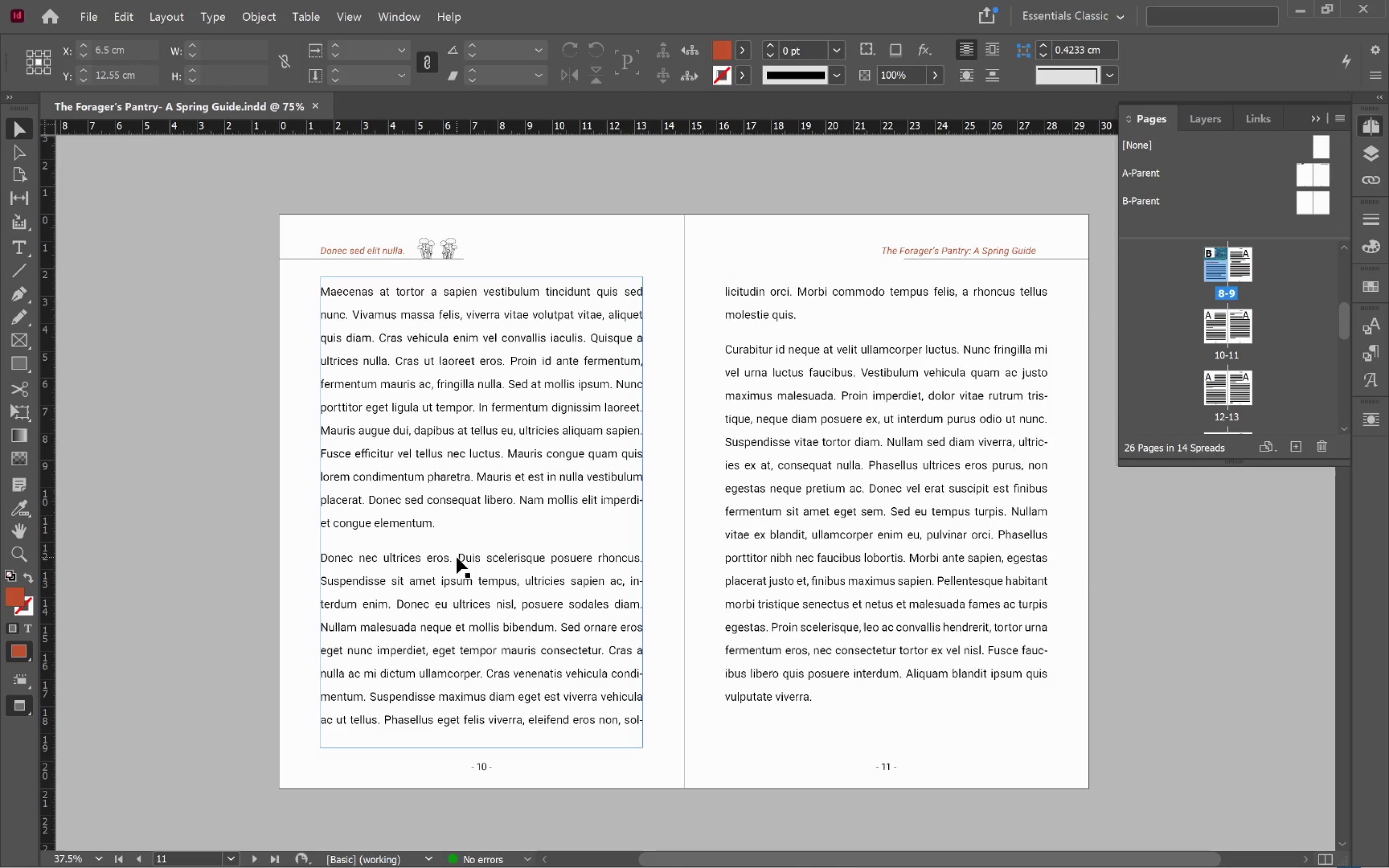 
double_click([458, 557])
 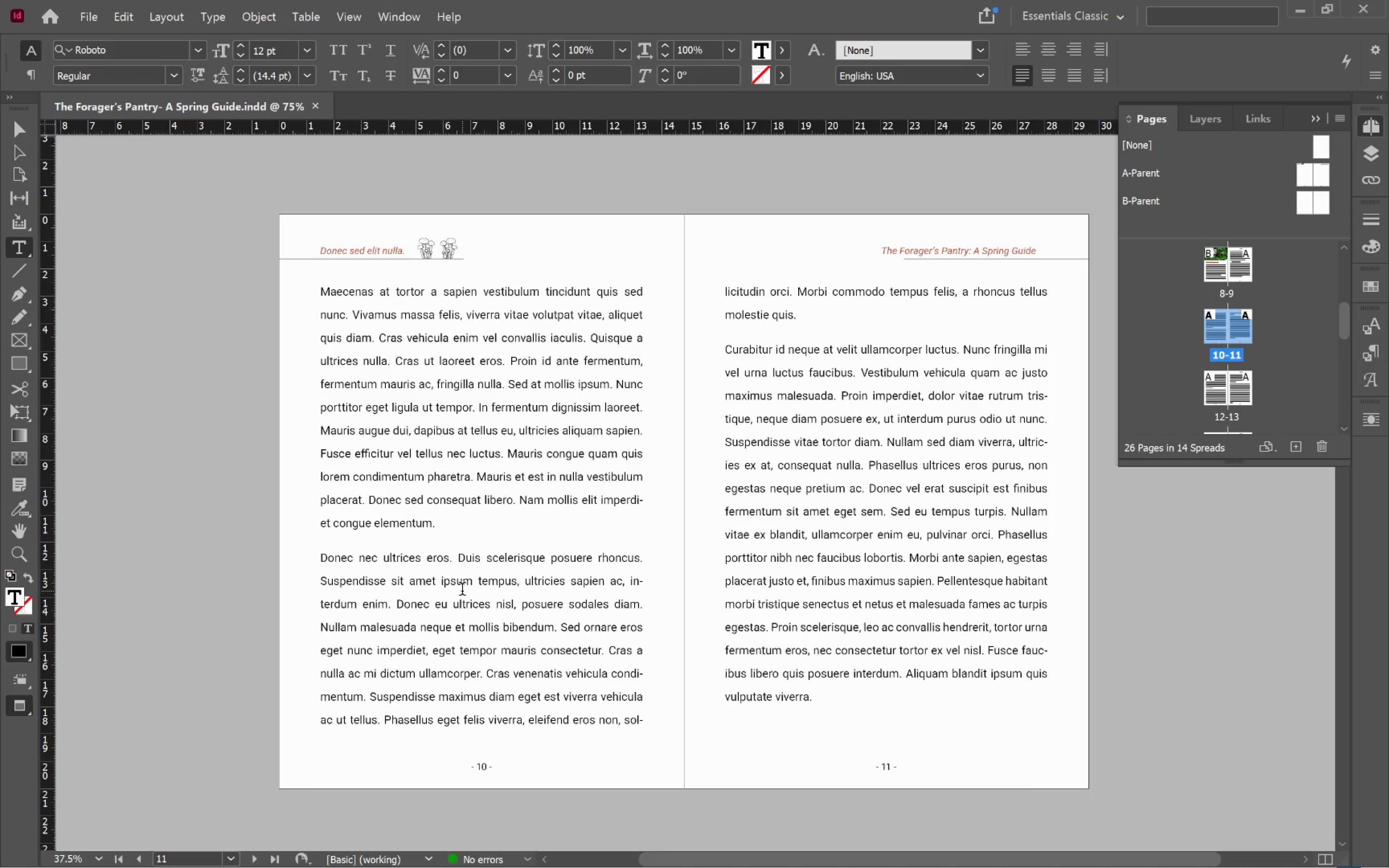 
key(Backspace)
 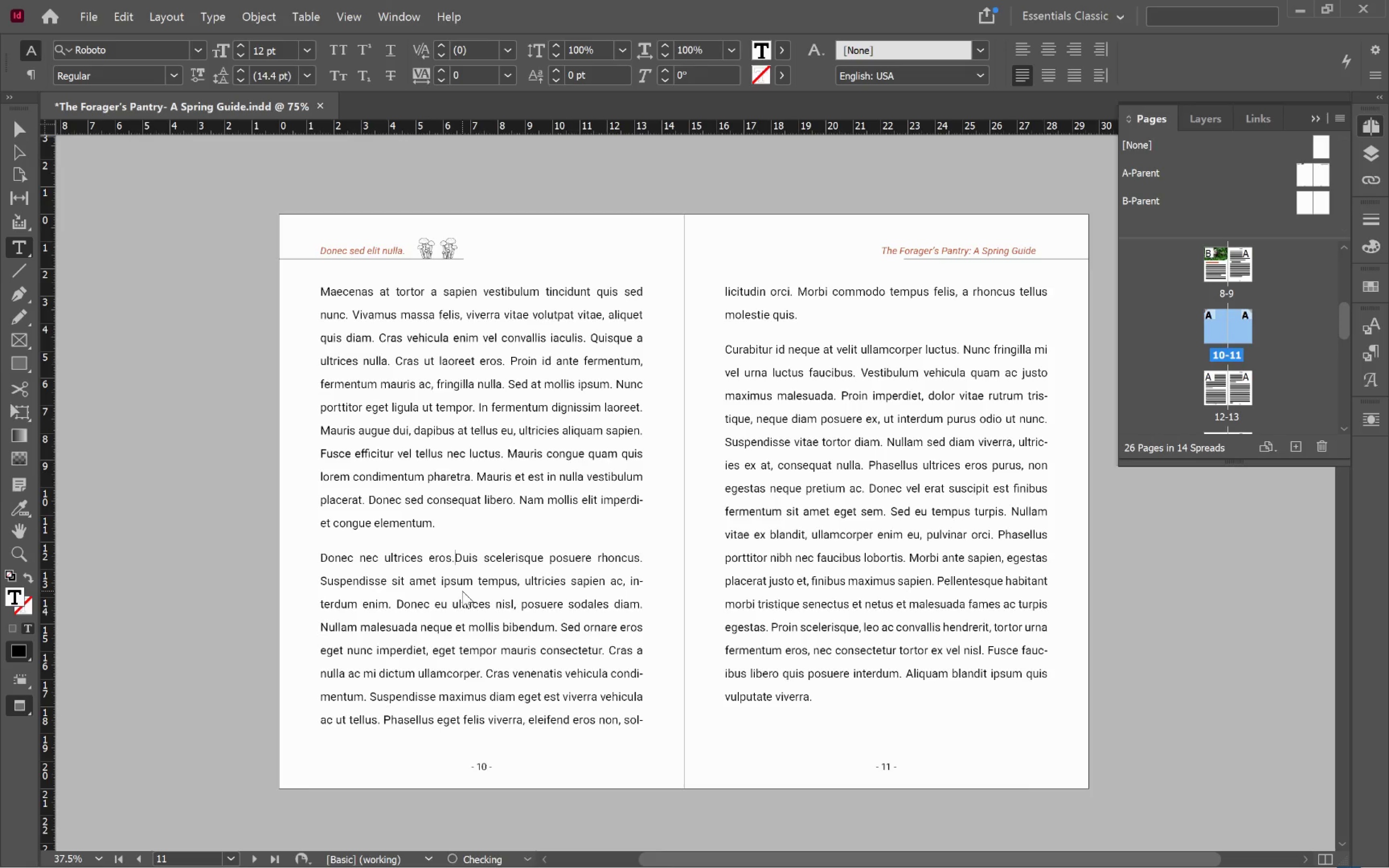 
key(Enter)
 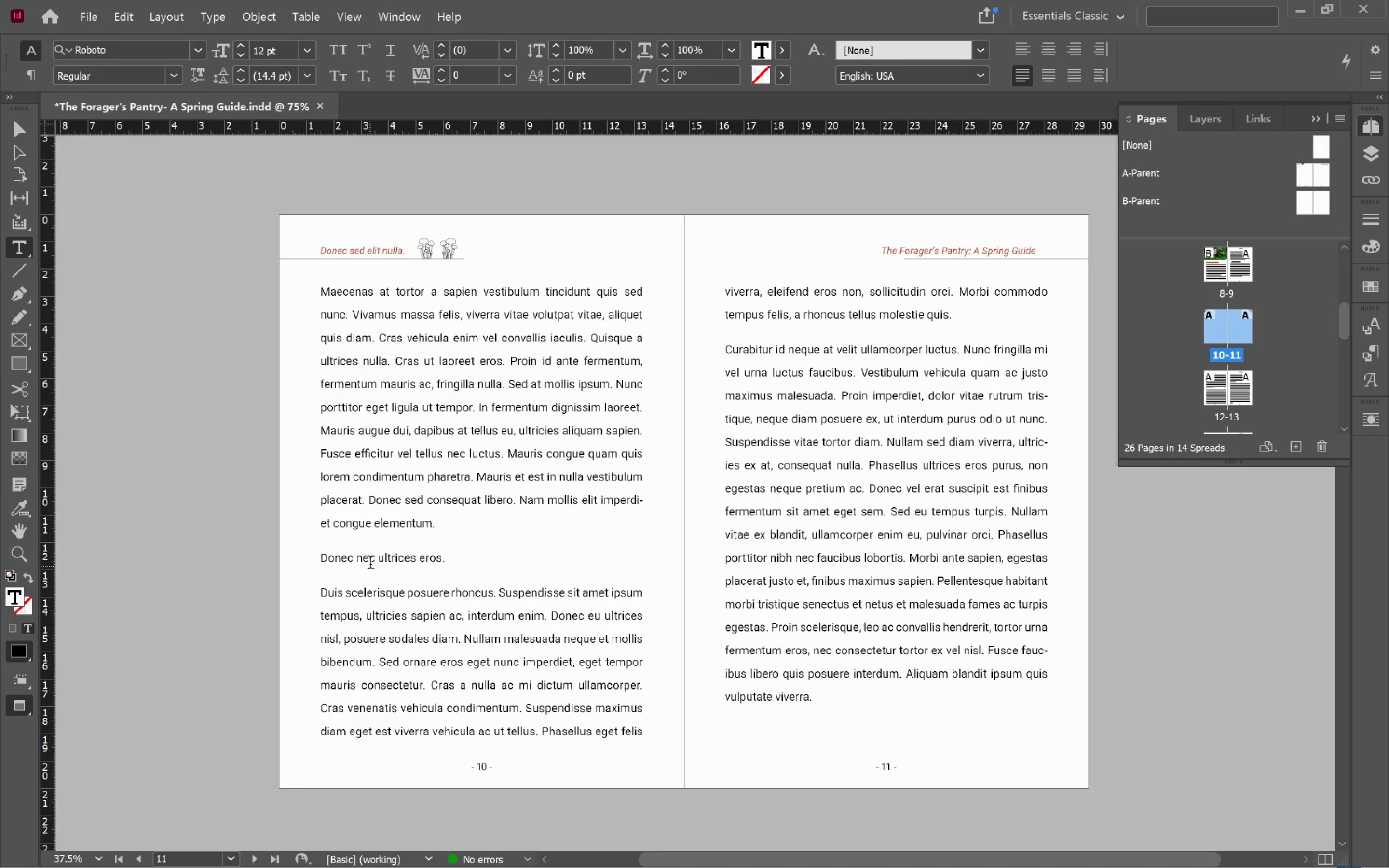 
left_click([378, 556])
 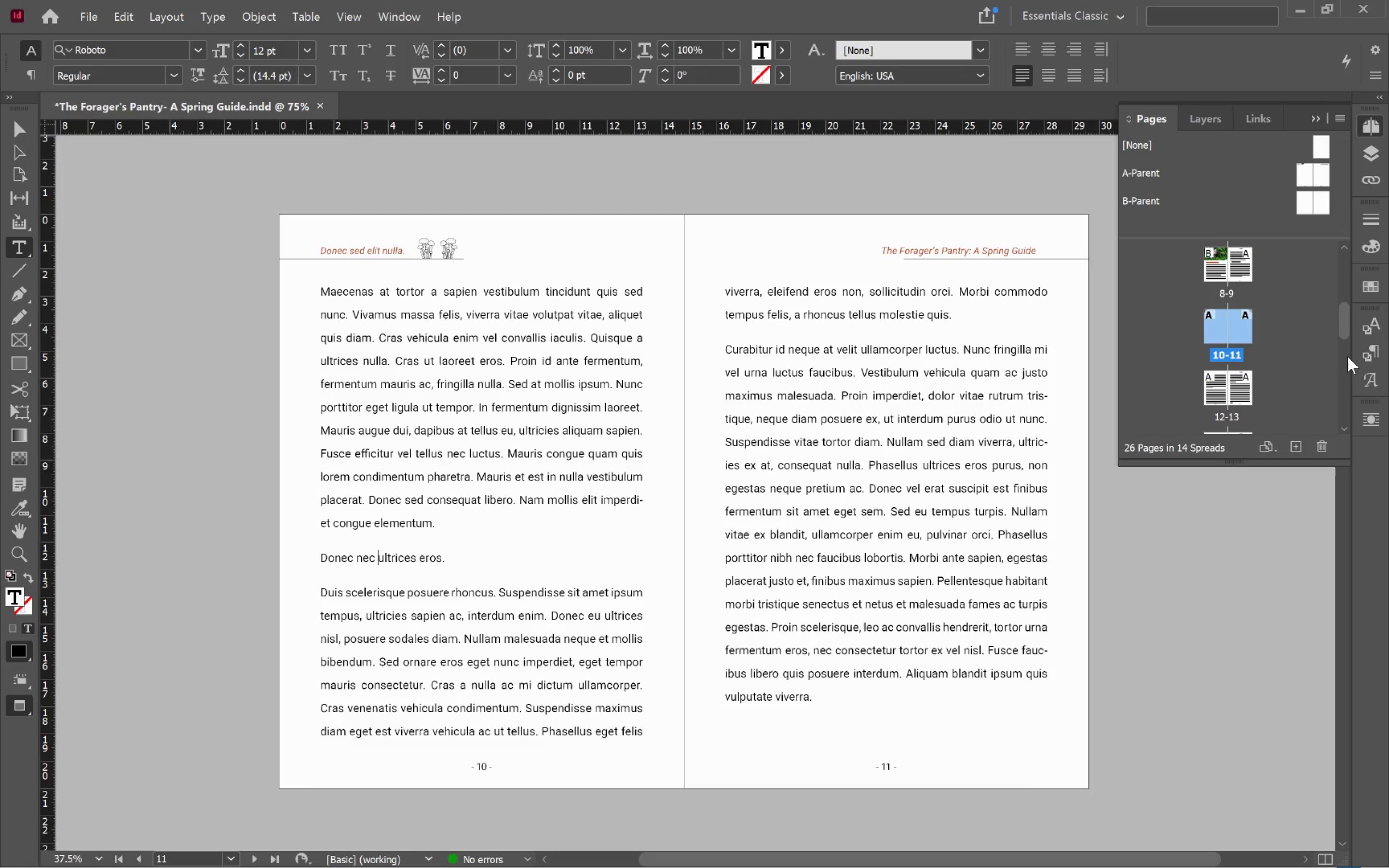 
left_click([1370, 353])
 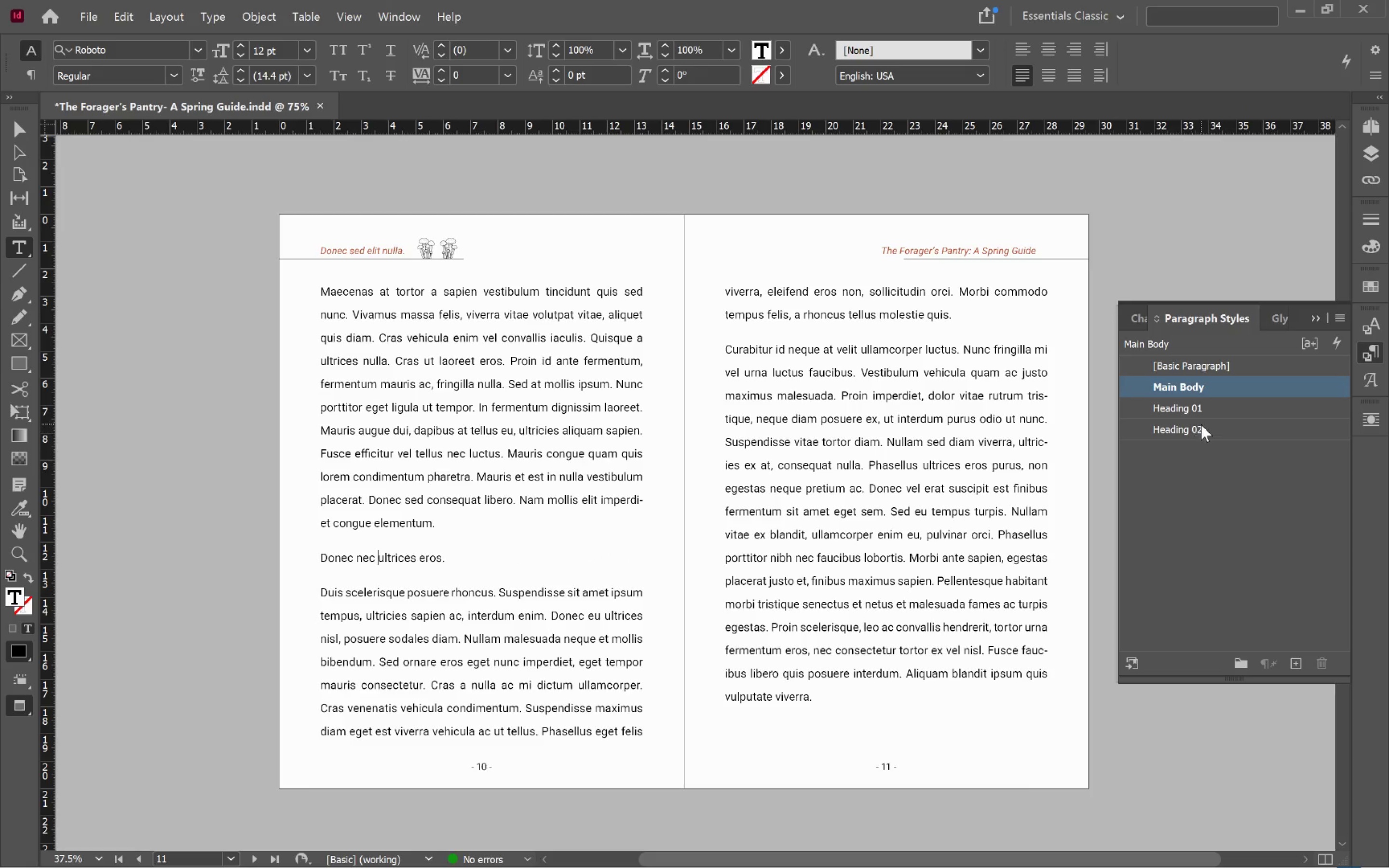 
left_click([1202, 431])
 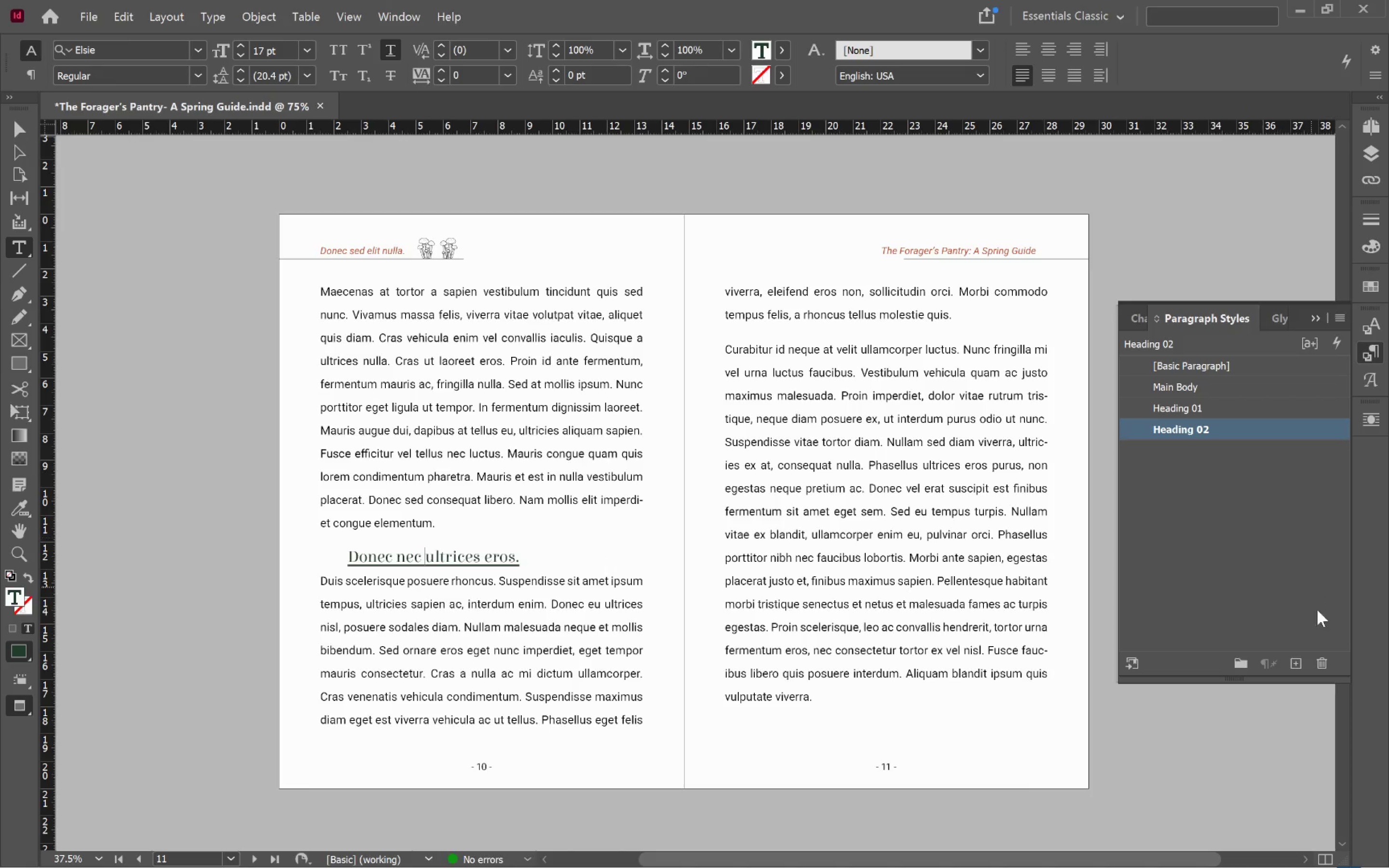 
scroll: coordinate [646, 451], scroll_direction: up, amount: 11.0
 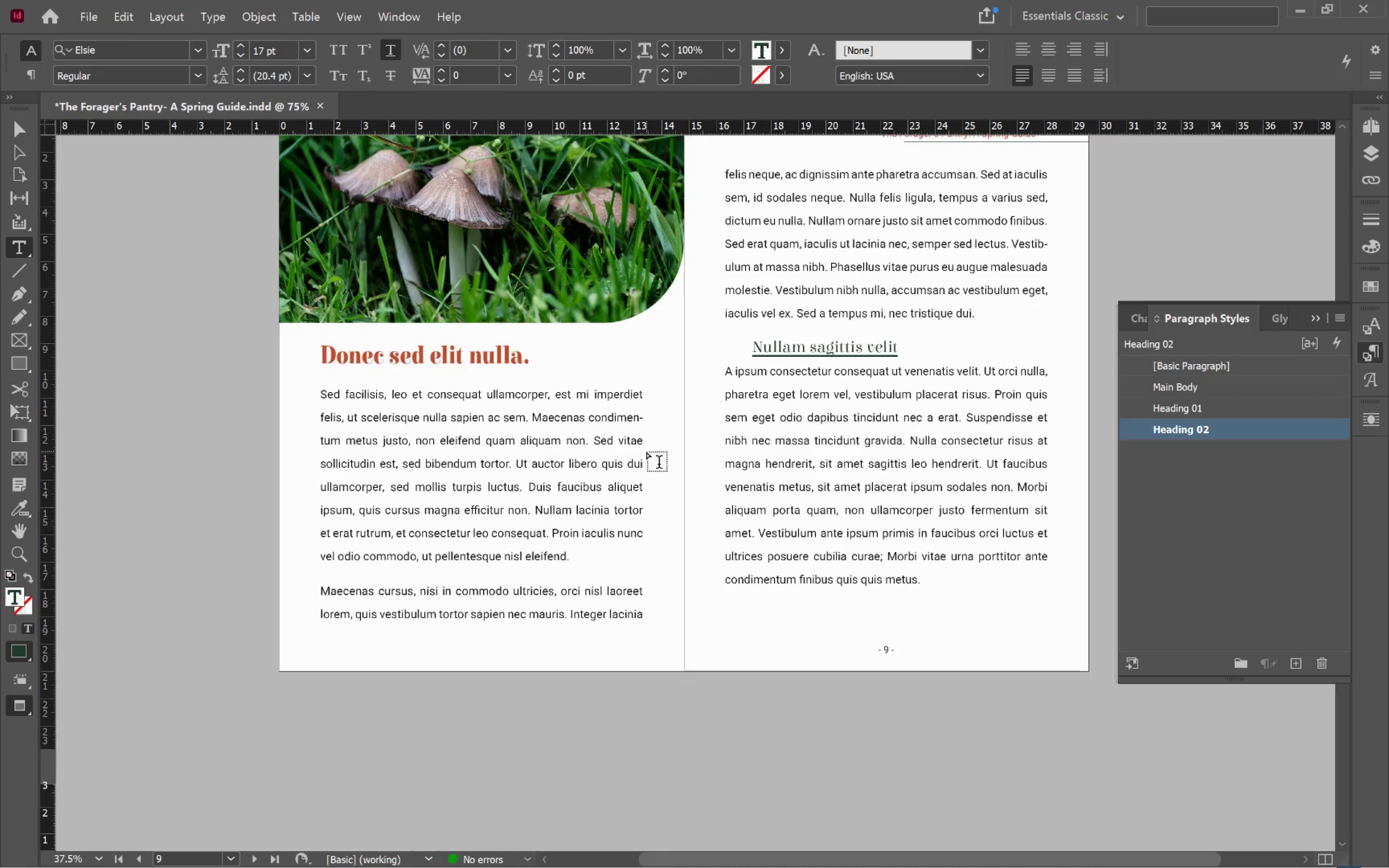 
scroll: coordinate [650, 442], scroll_direction: down, amount: 13.0
 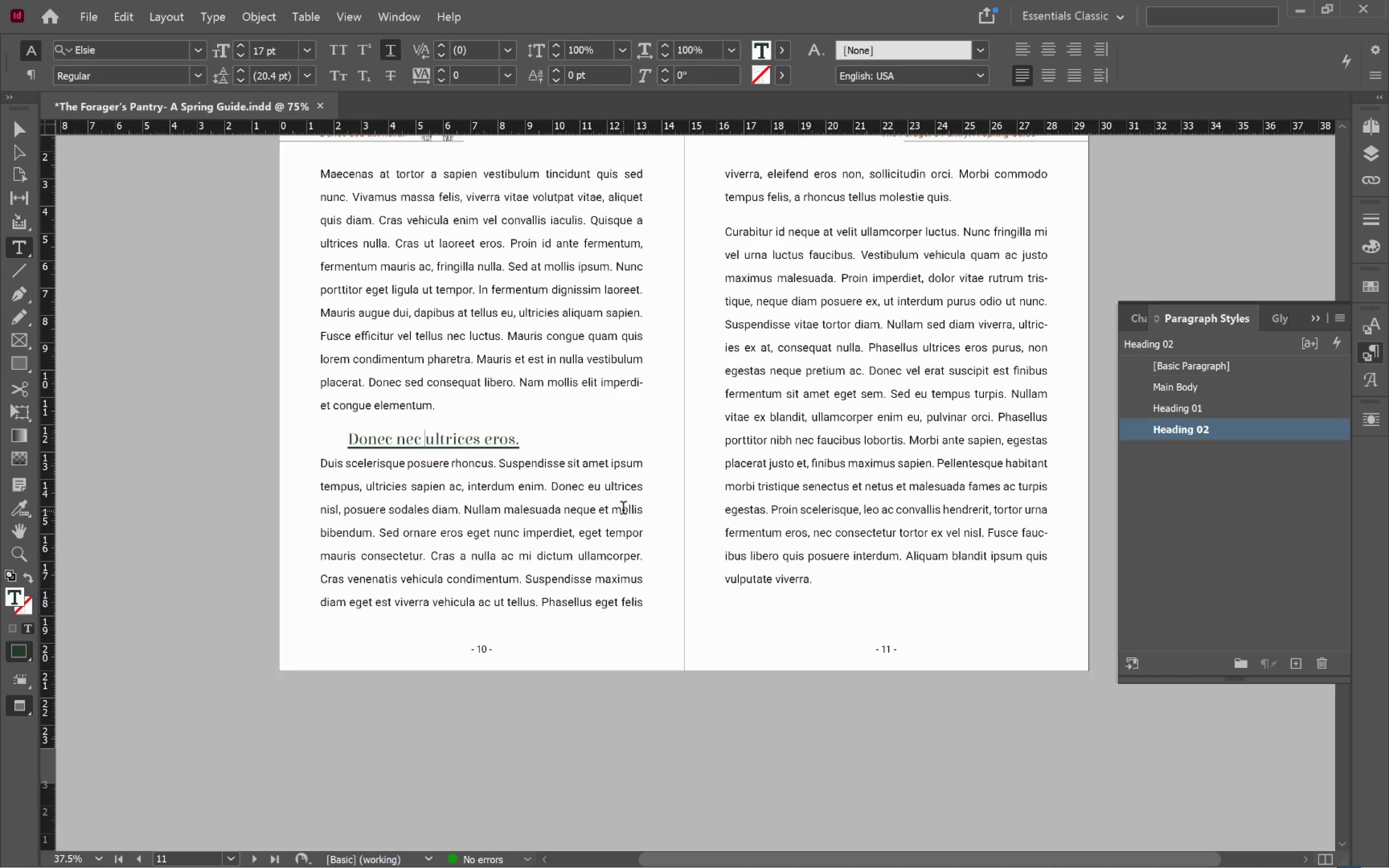 
hold_key(key=AltLeft, duration=0.79)
scroll: coordinate [446, 475], scroll_direction: up, amount: 2.0
 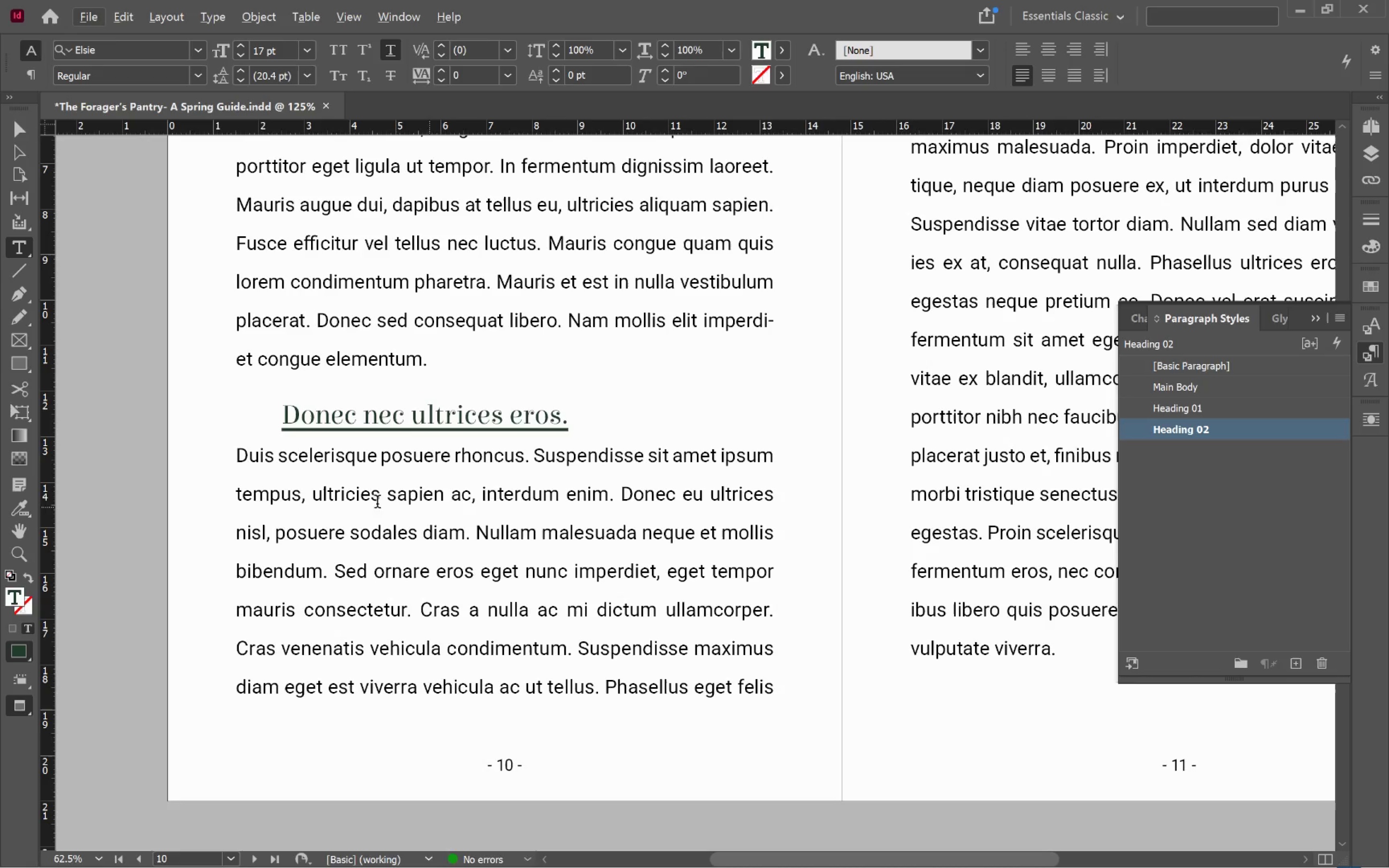 
wait(6.53)
 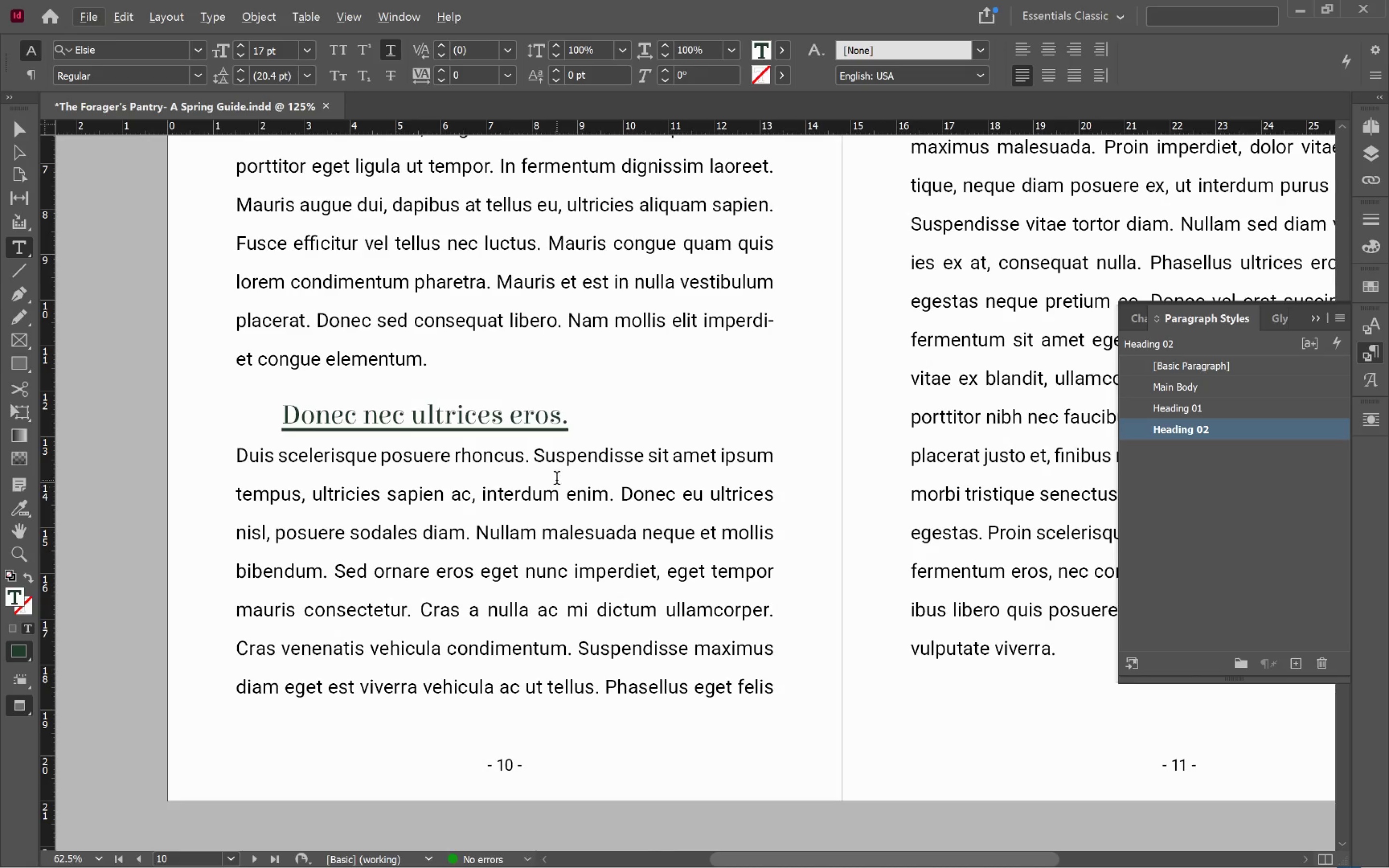 
left_click([720, 459])
 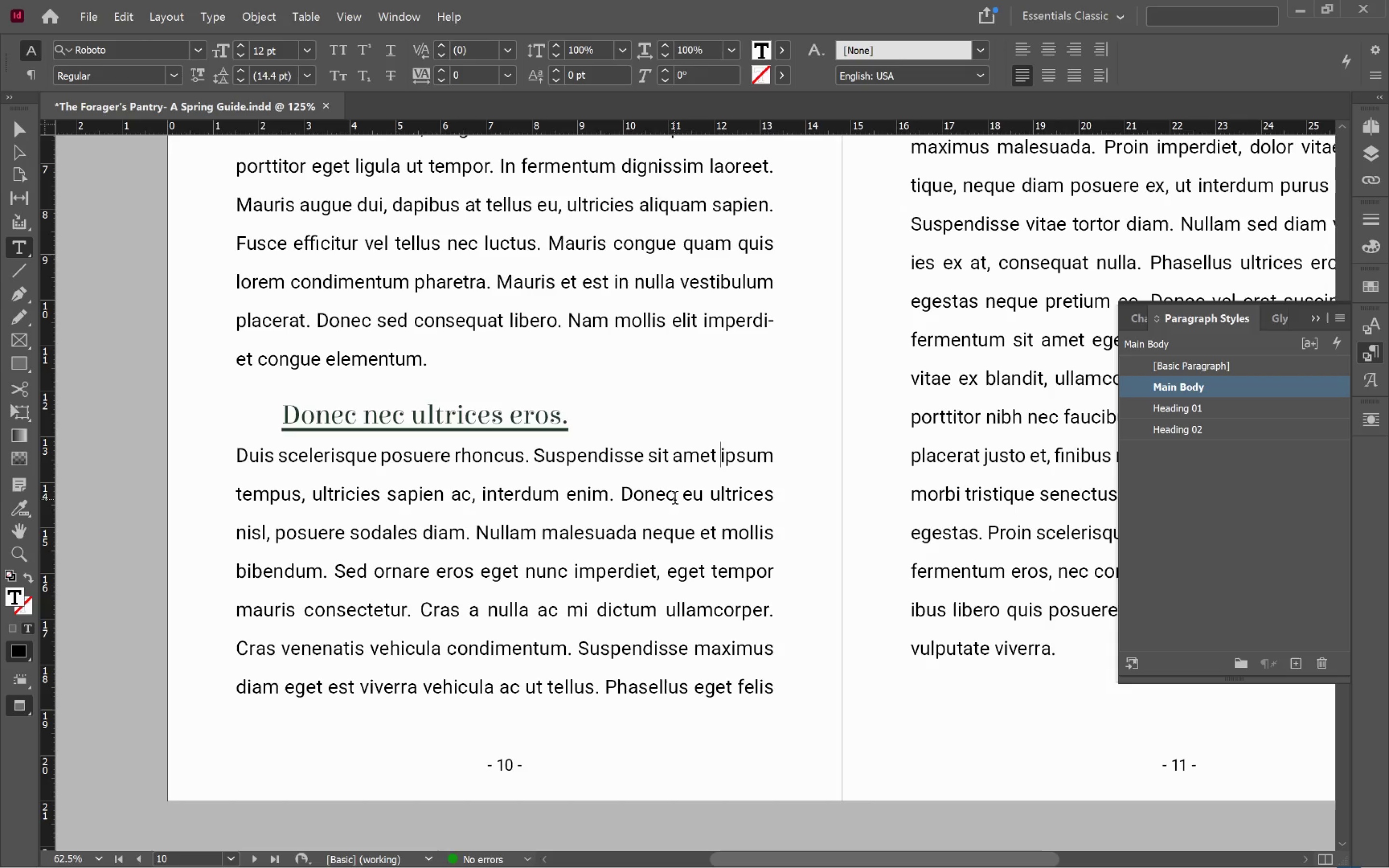 
key(Enter)
 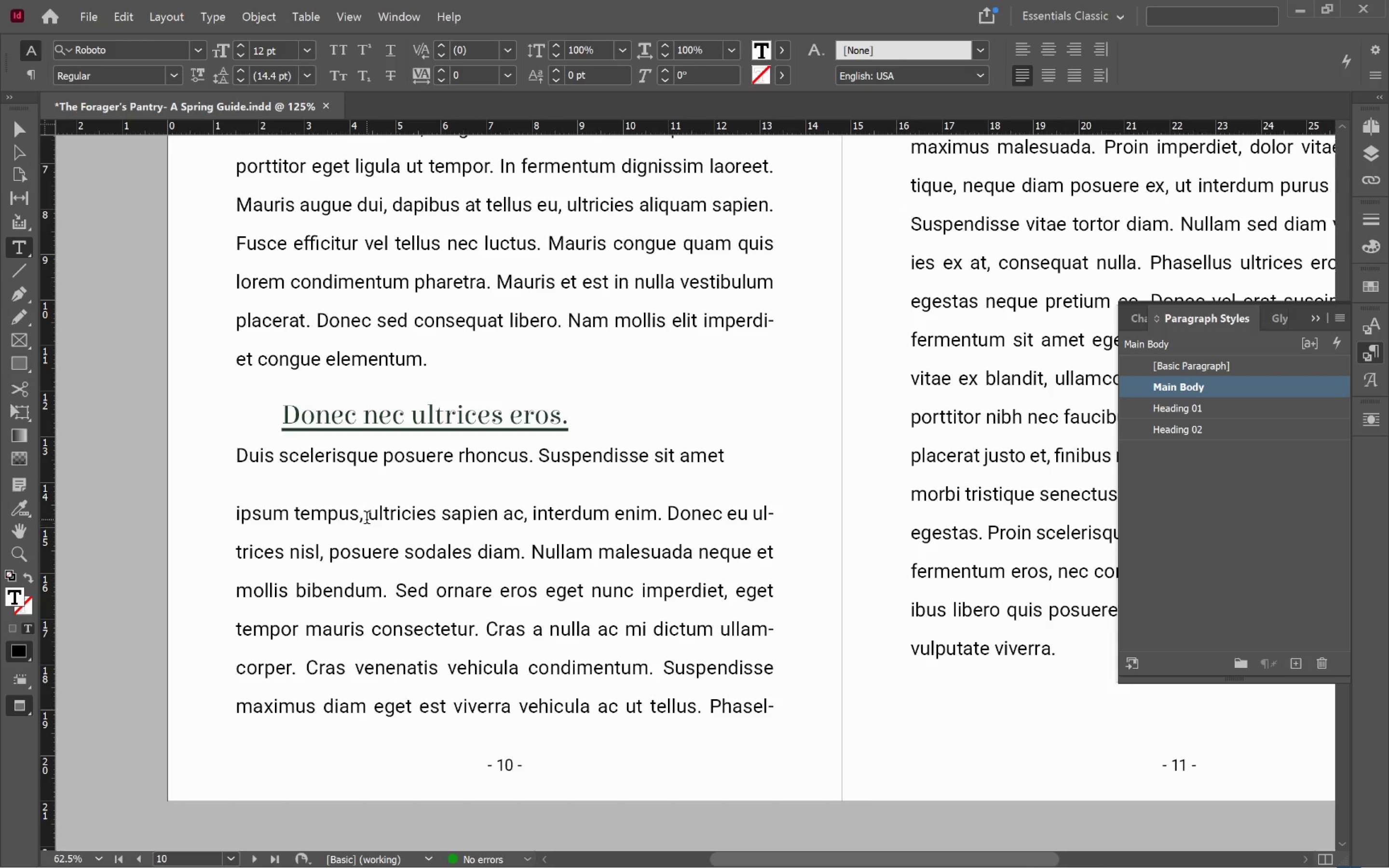 
left_click([370, 516])
 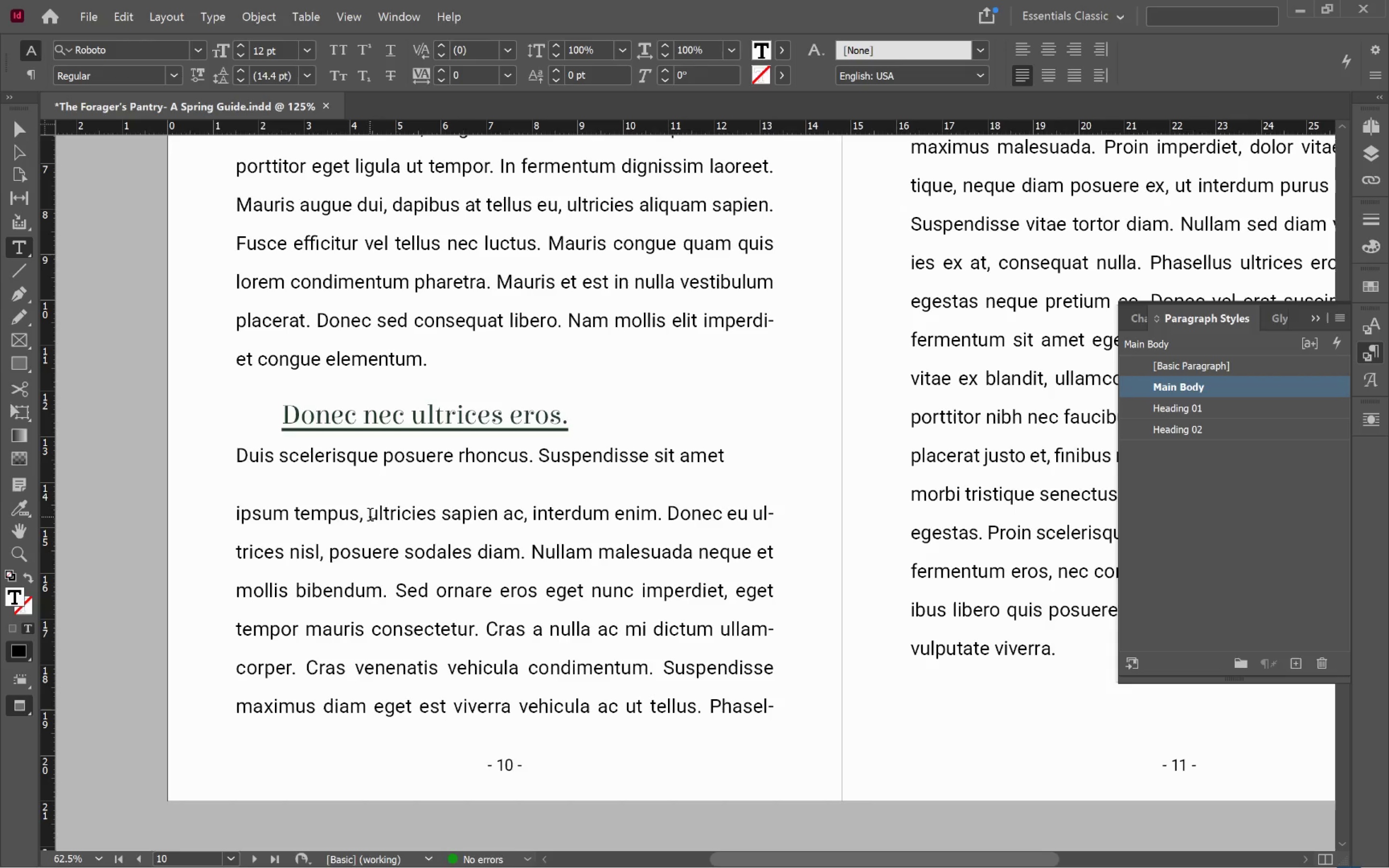 
key(Enter)
 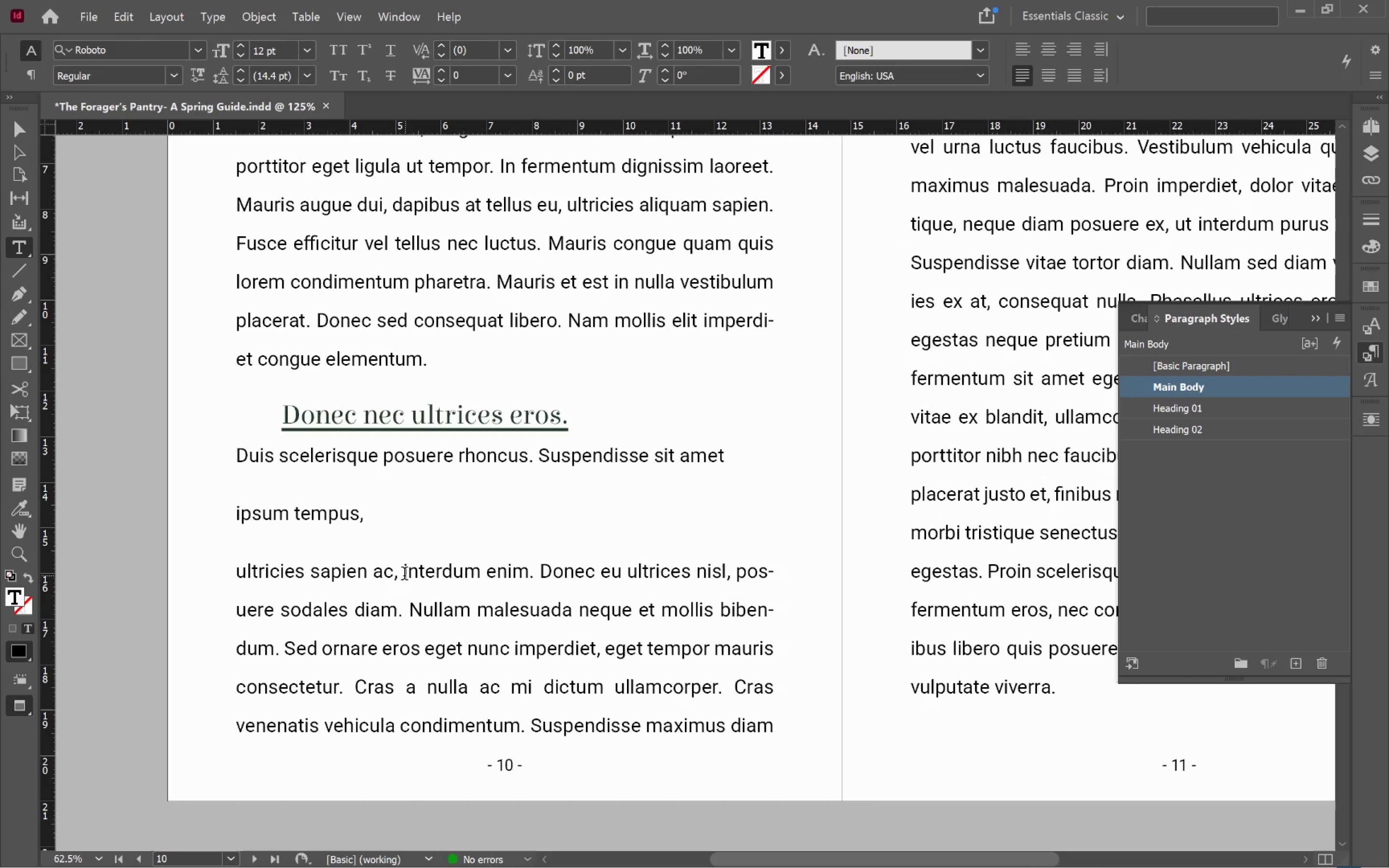 
left_click([404, 573])
 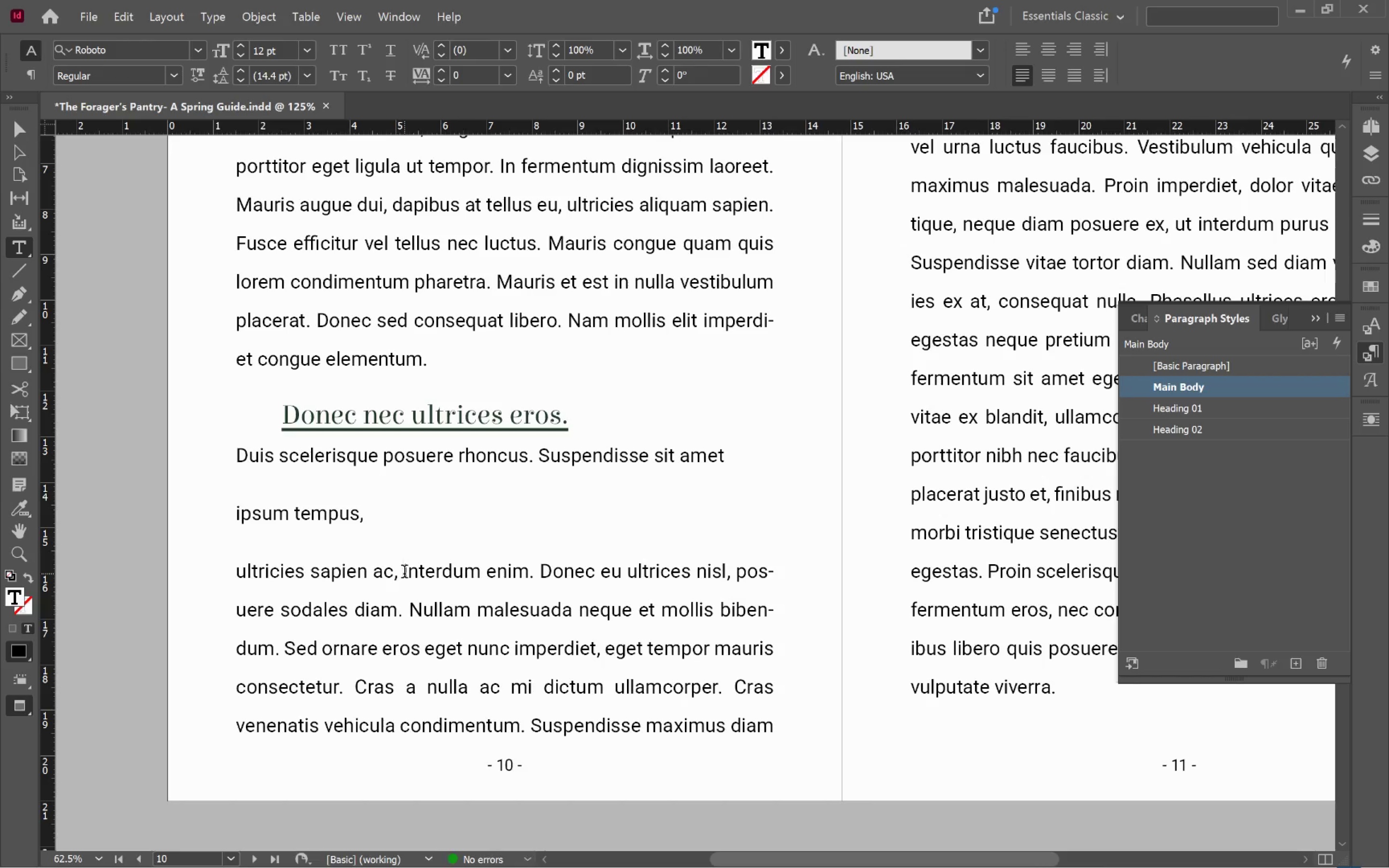 
key(Enter)
 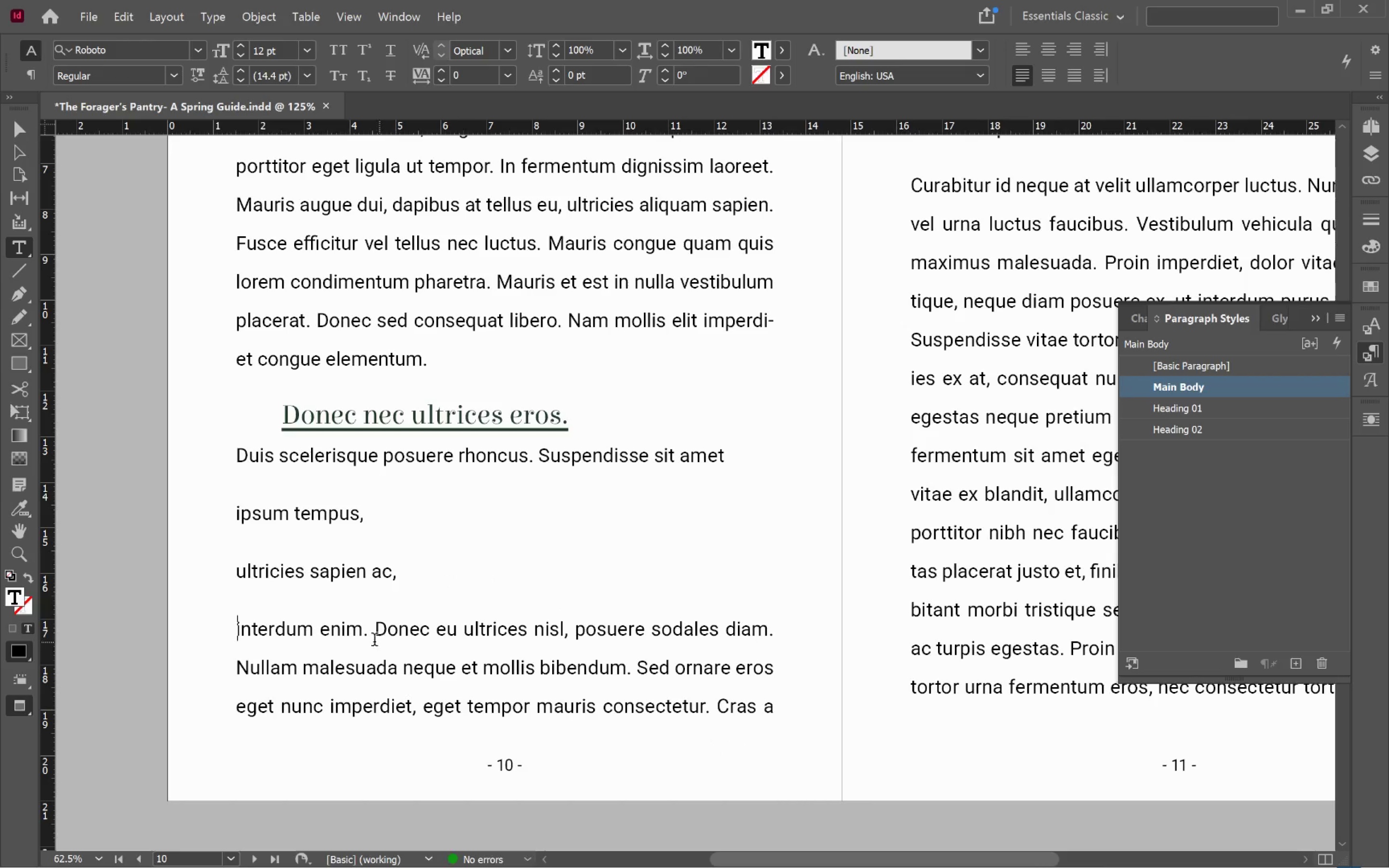 
left_click([376, 632])
 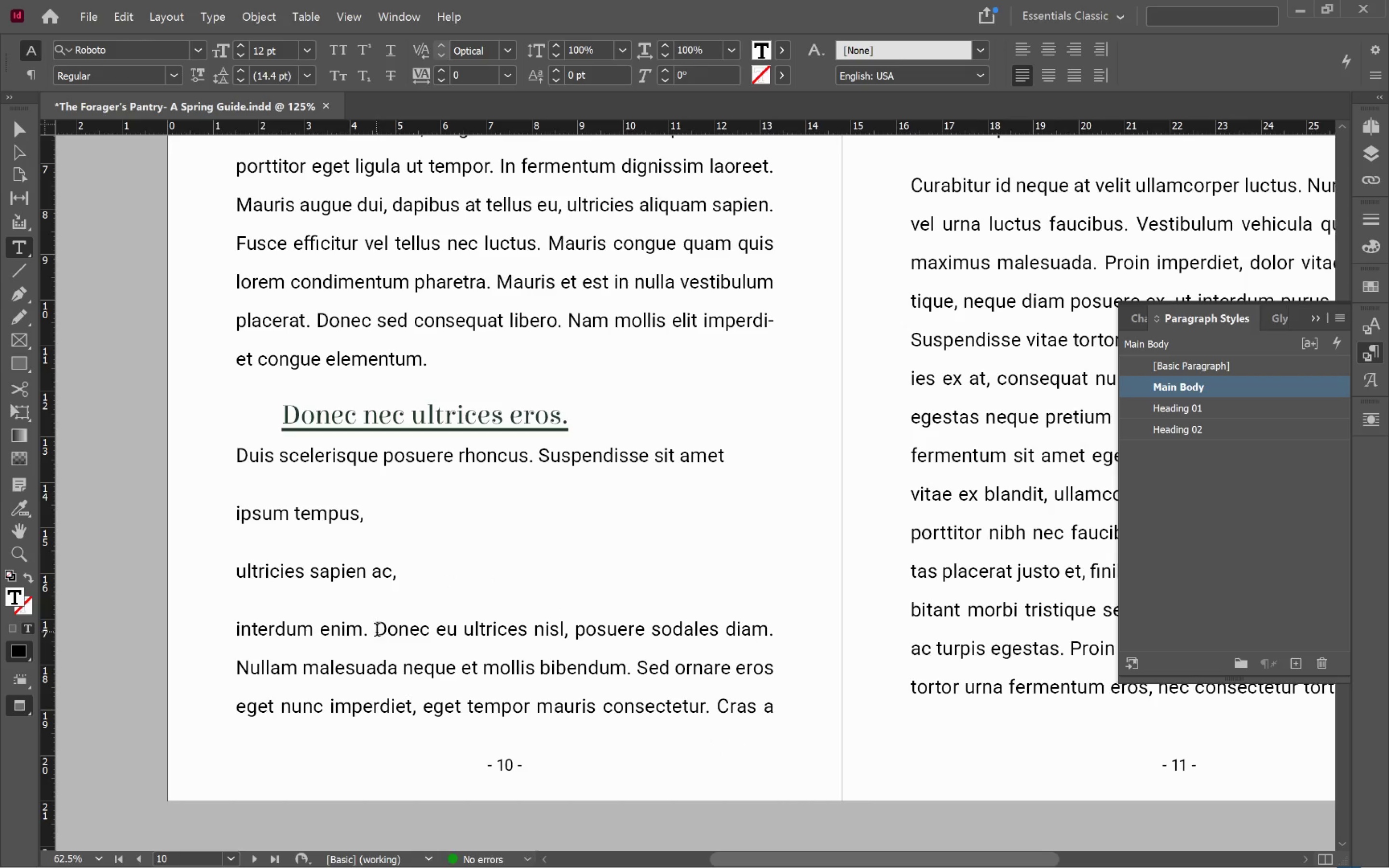 
key(Enter)
 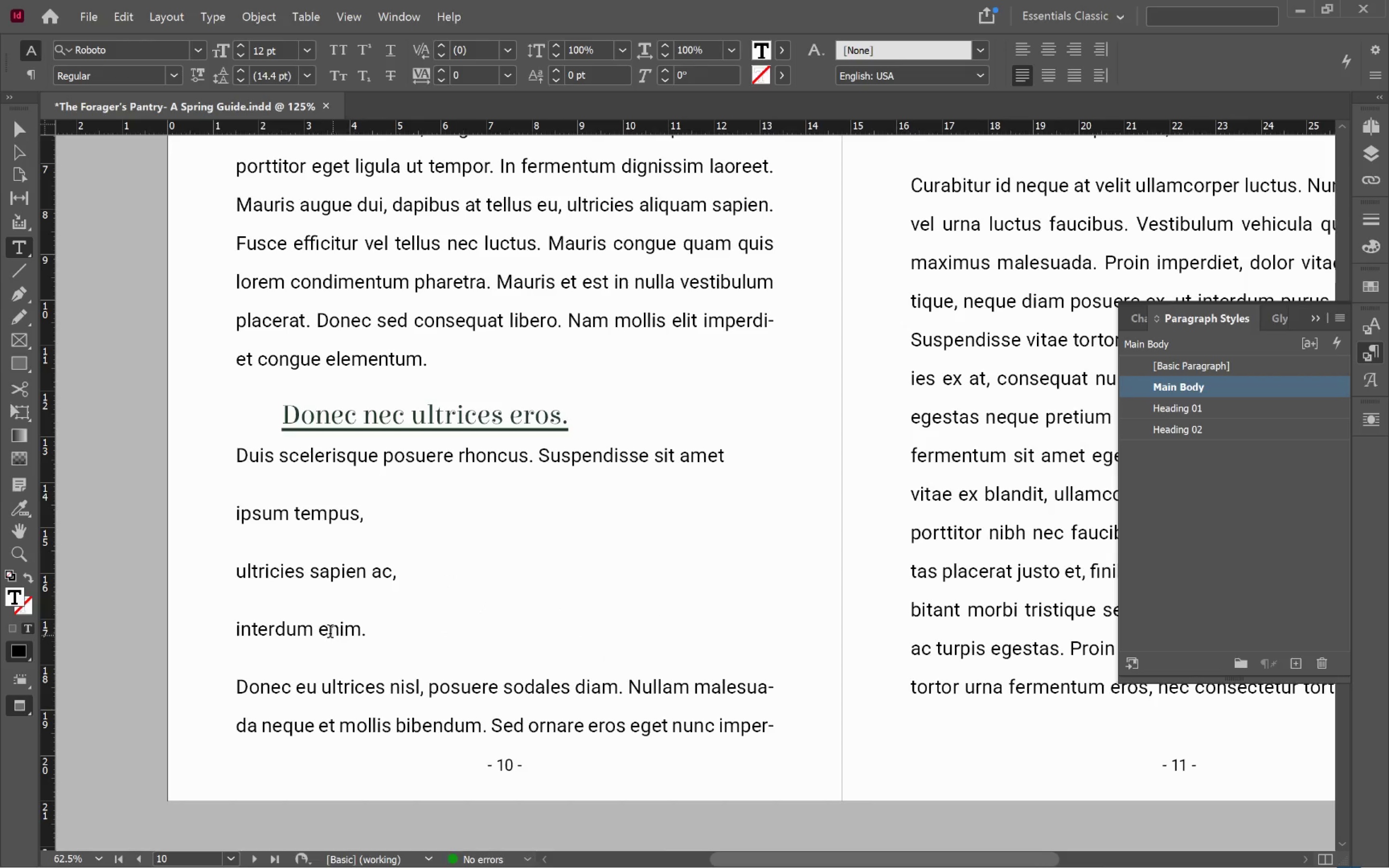 
left_click_drag(start_coordinate=[325, 630], to_coordinate=[305, 511])
 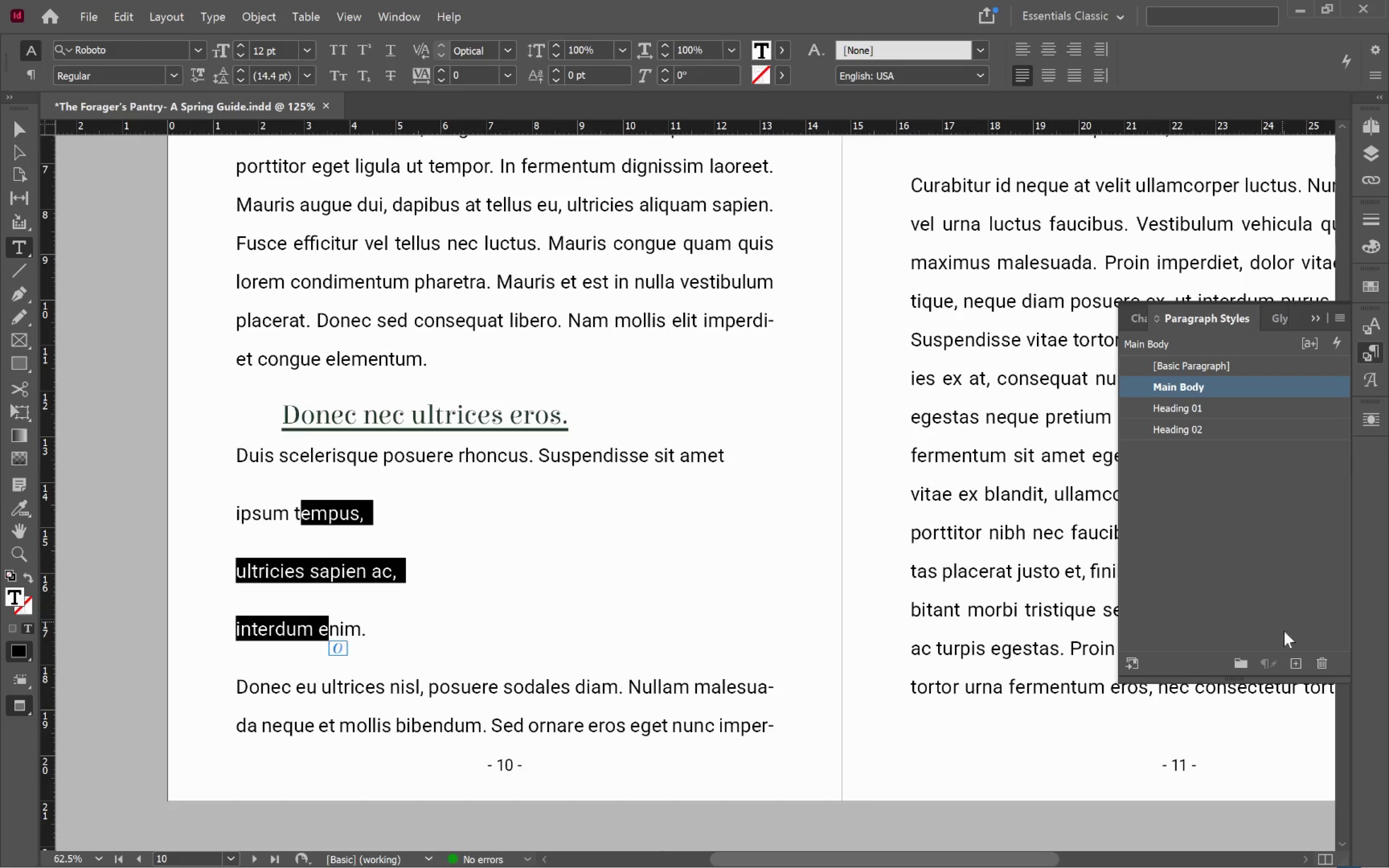 
left_click([1294, 653])
 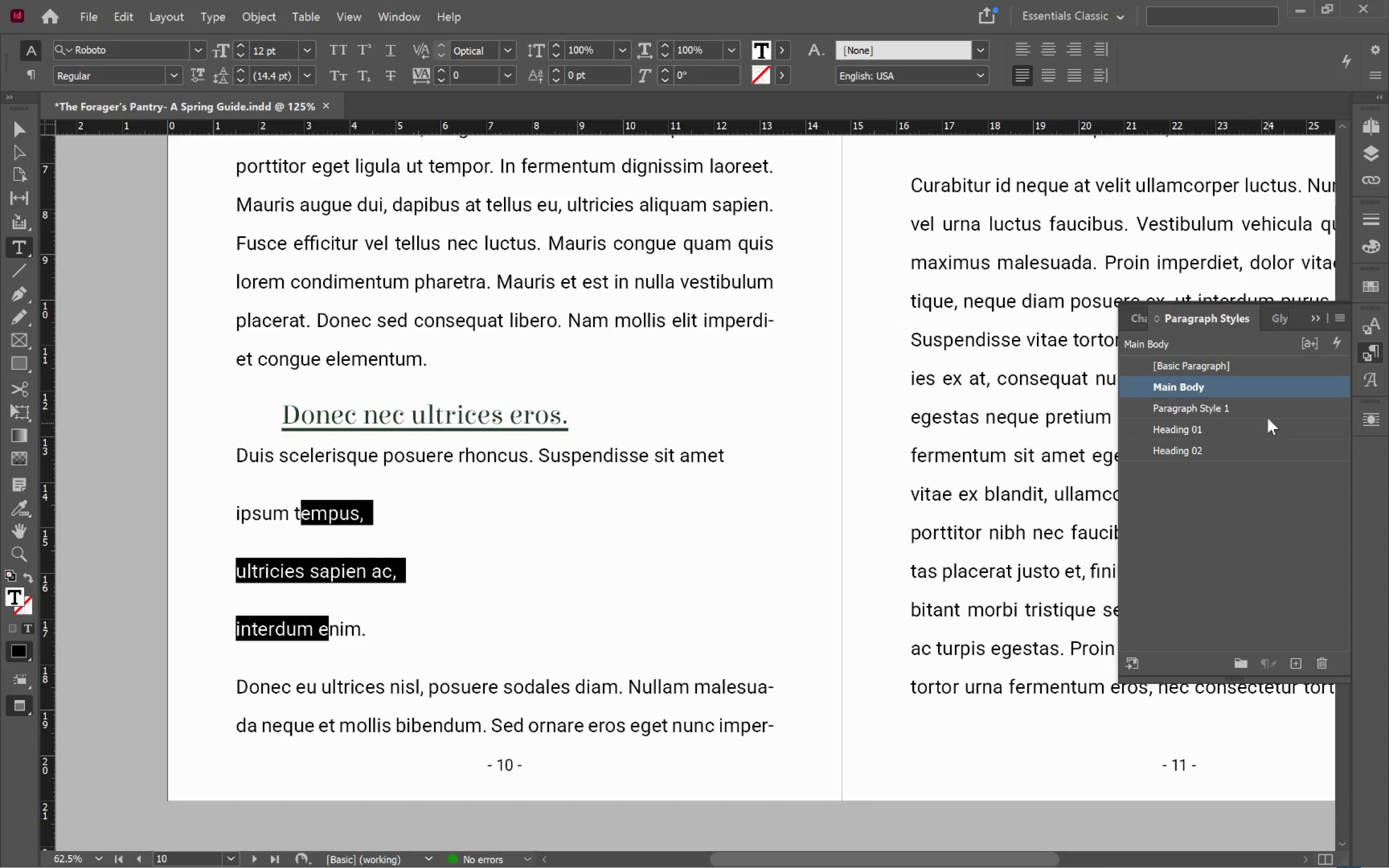 
left_click([1264, 407])
 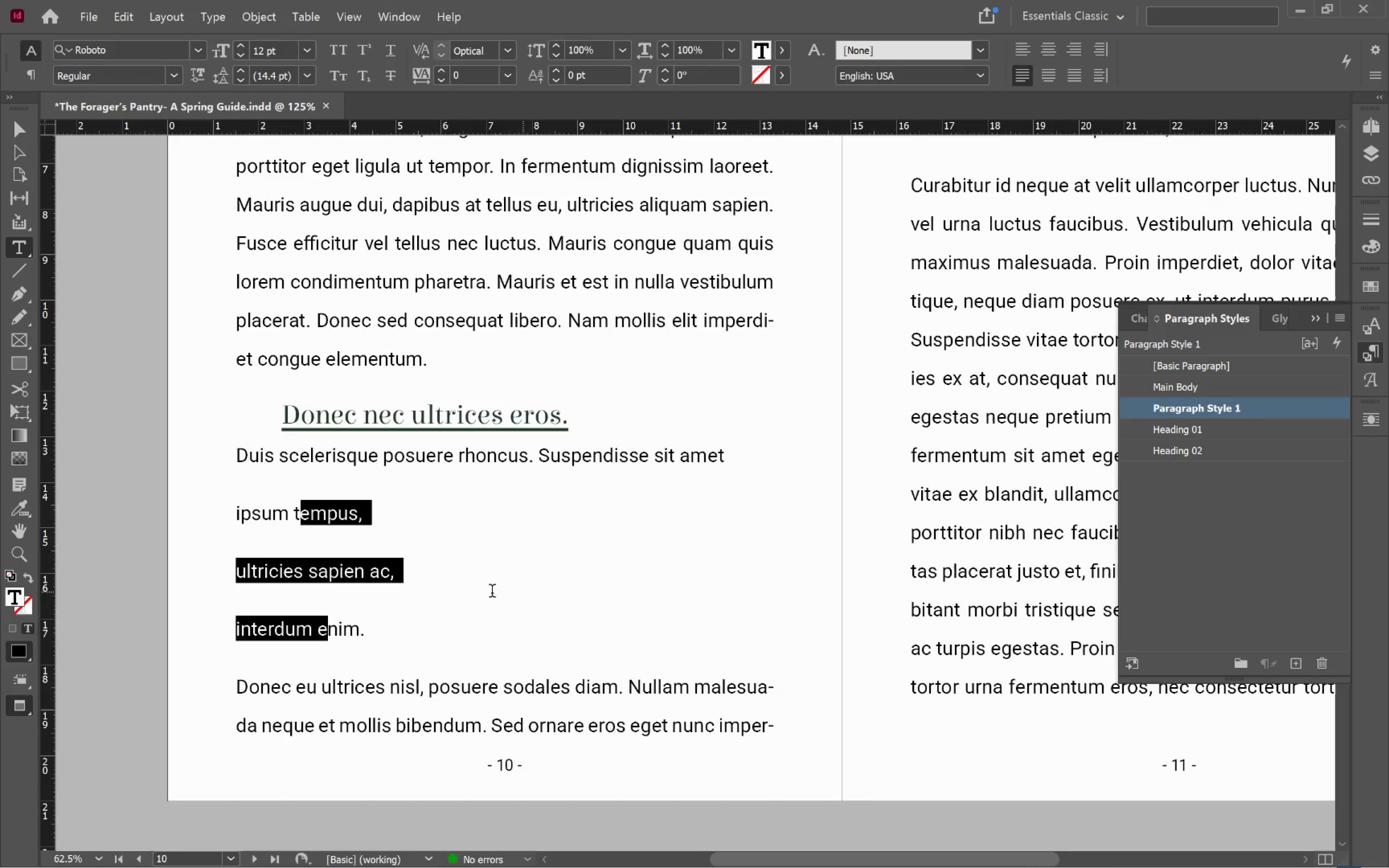 
left_click([438, 592])
 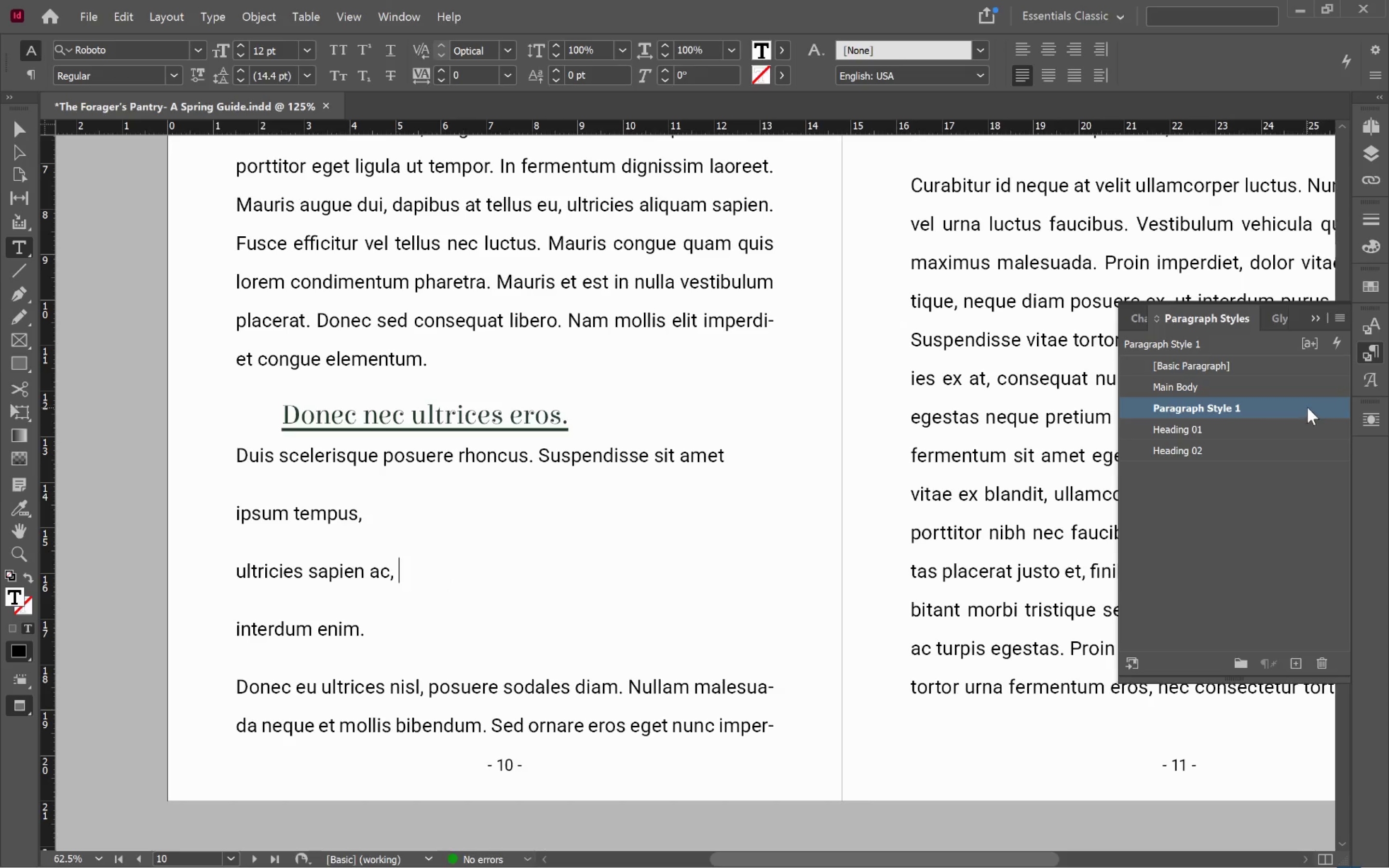 
double_click([1307, 407])
 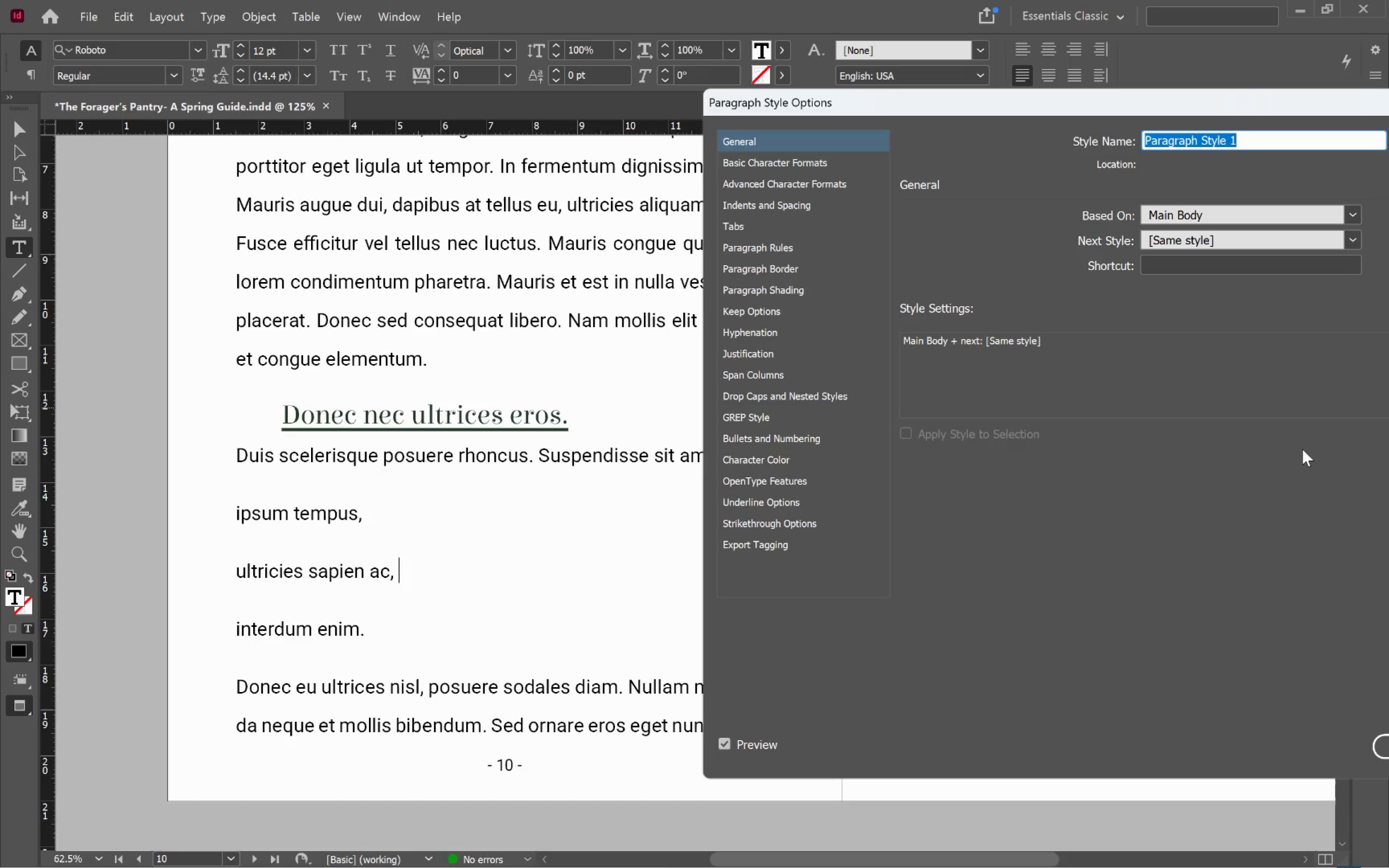 
type(Bulleted)
 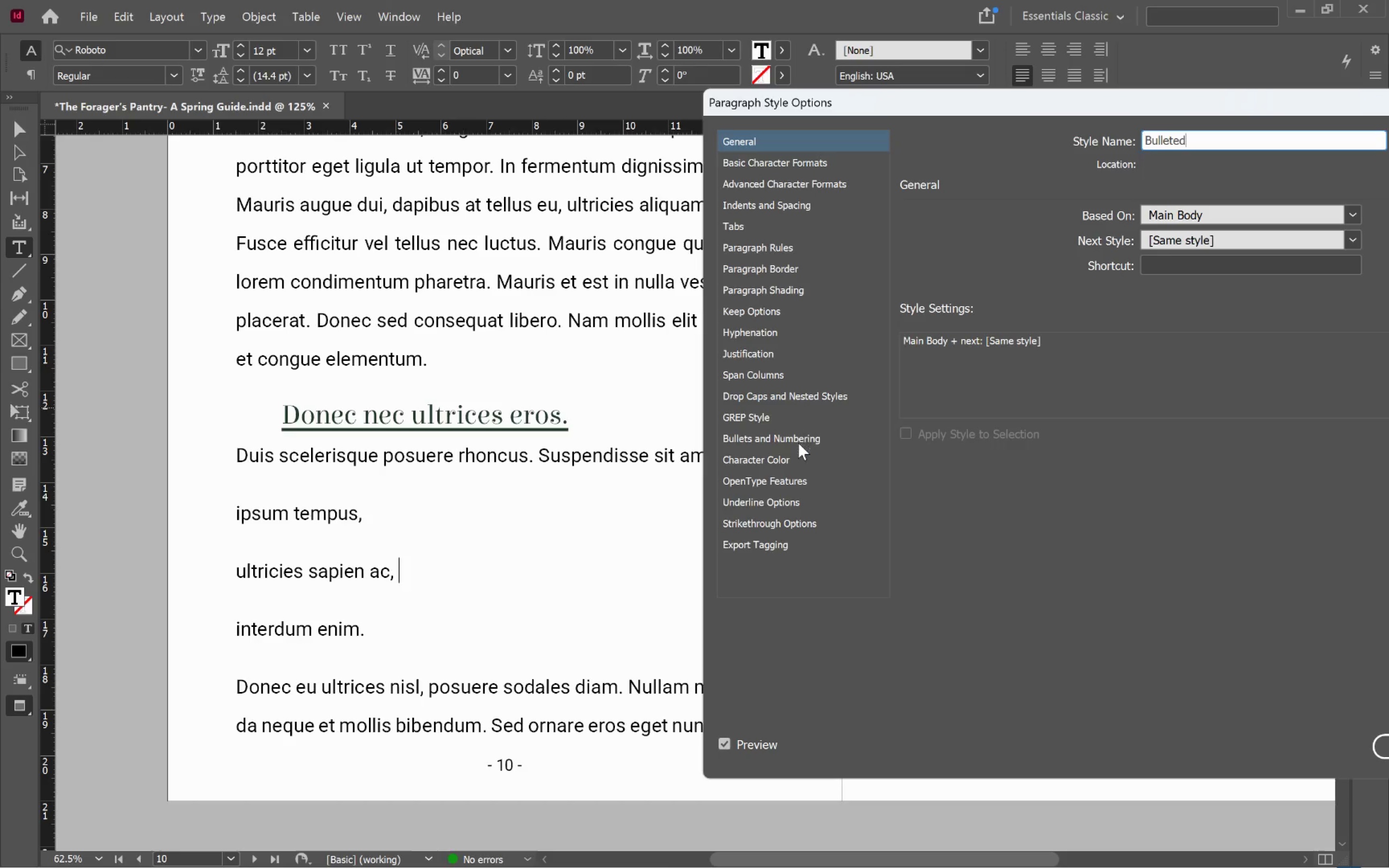 
left_click([803, 438])
 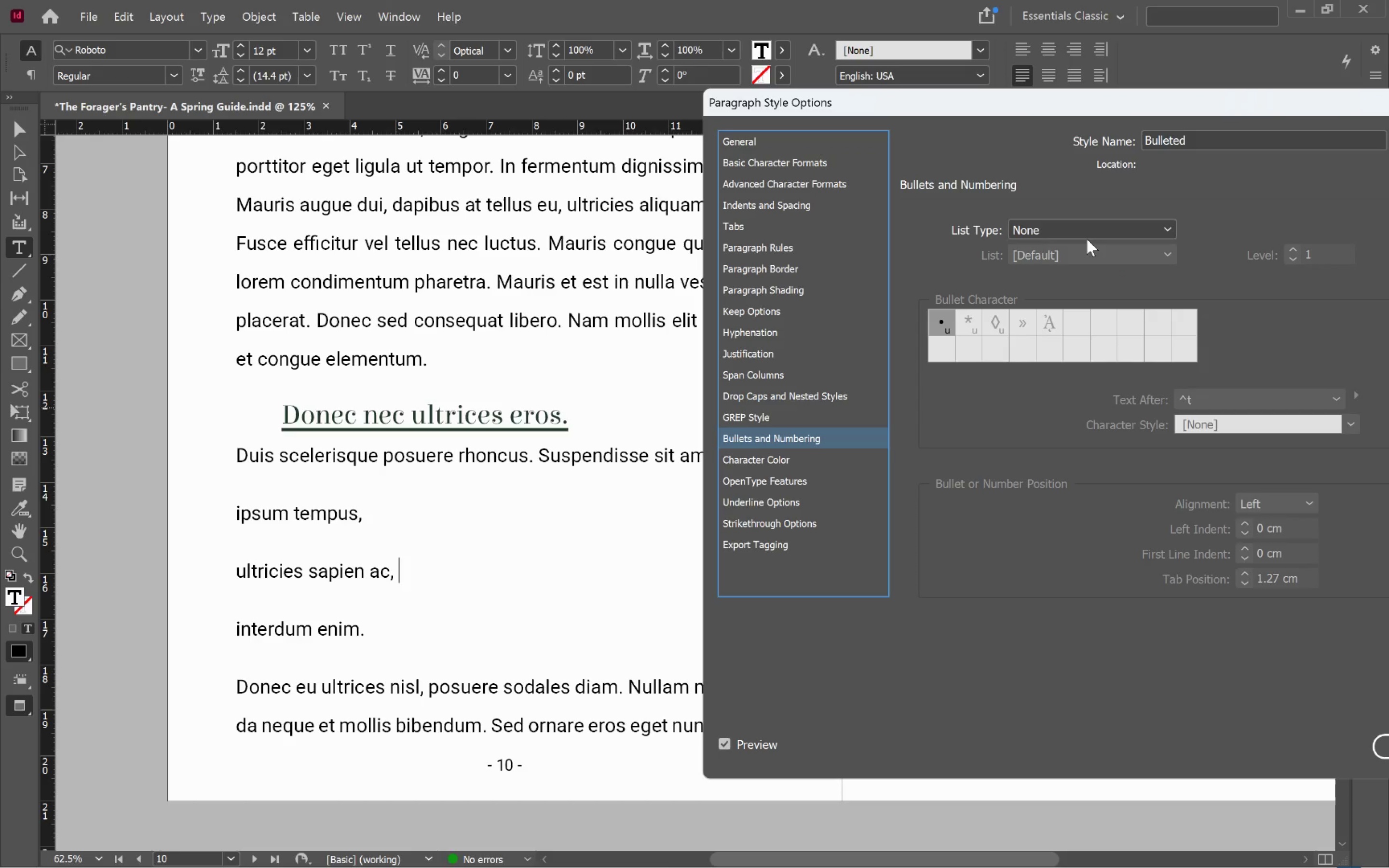 
left_click([1107, 226])
 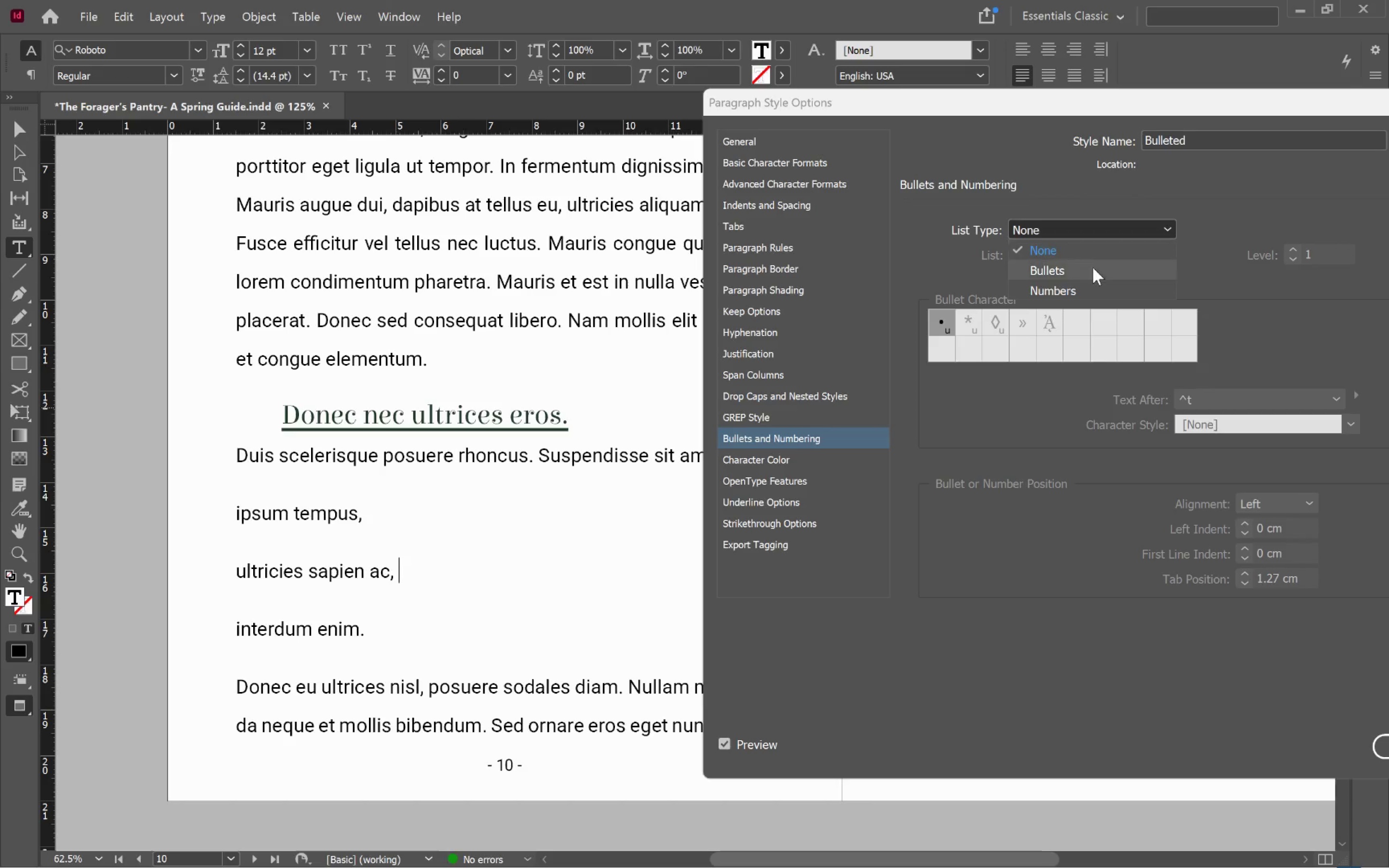 
left_click([1093, 270])
 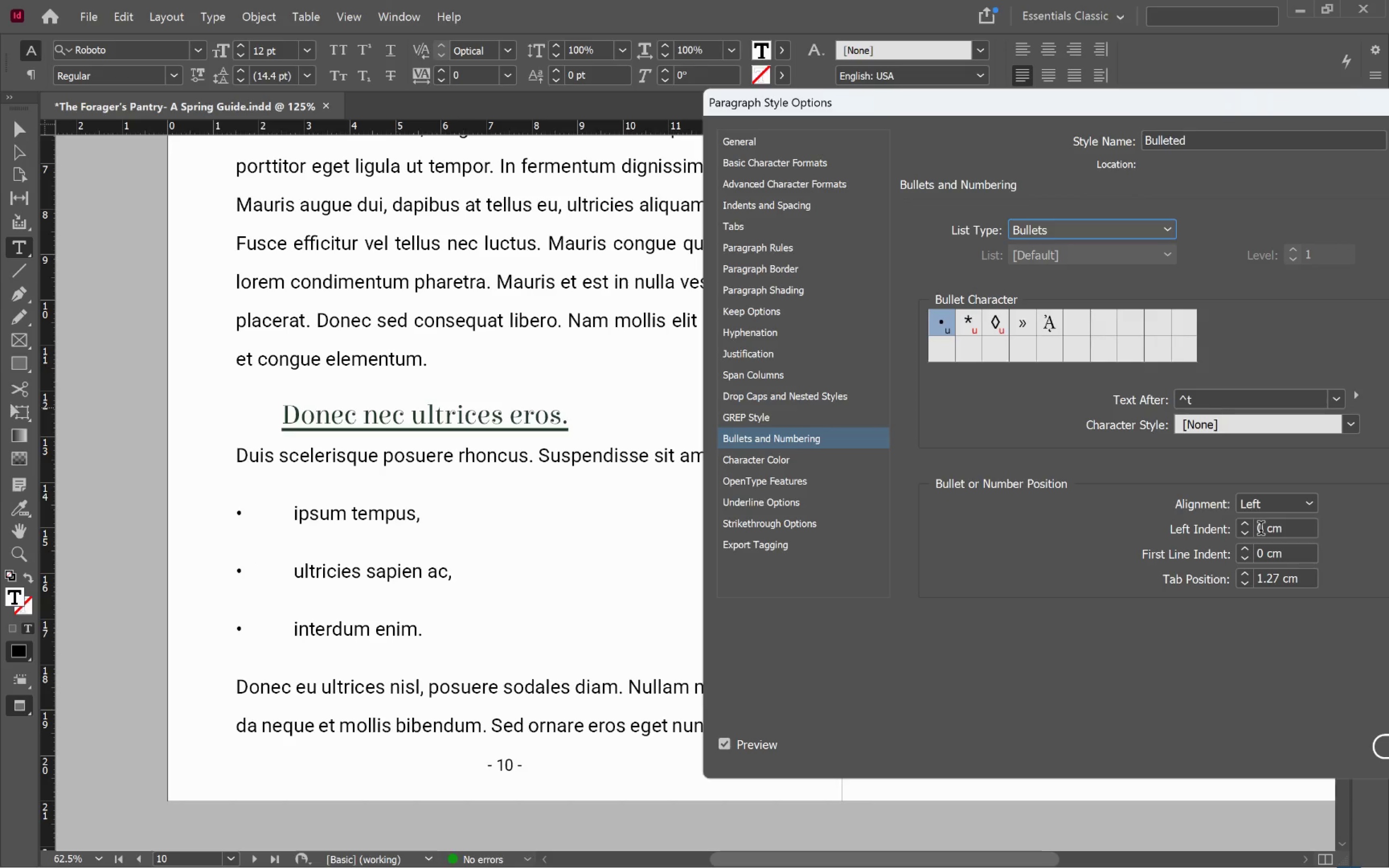 
left_click([1248, 527])
 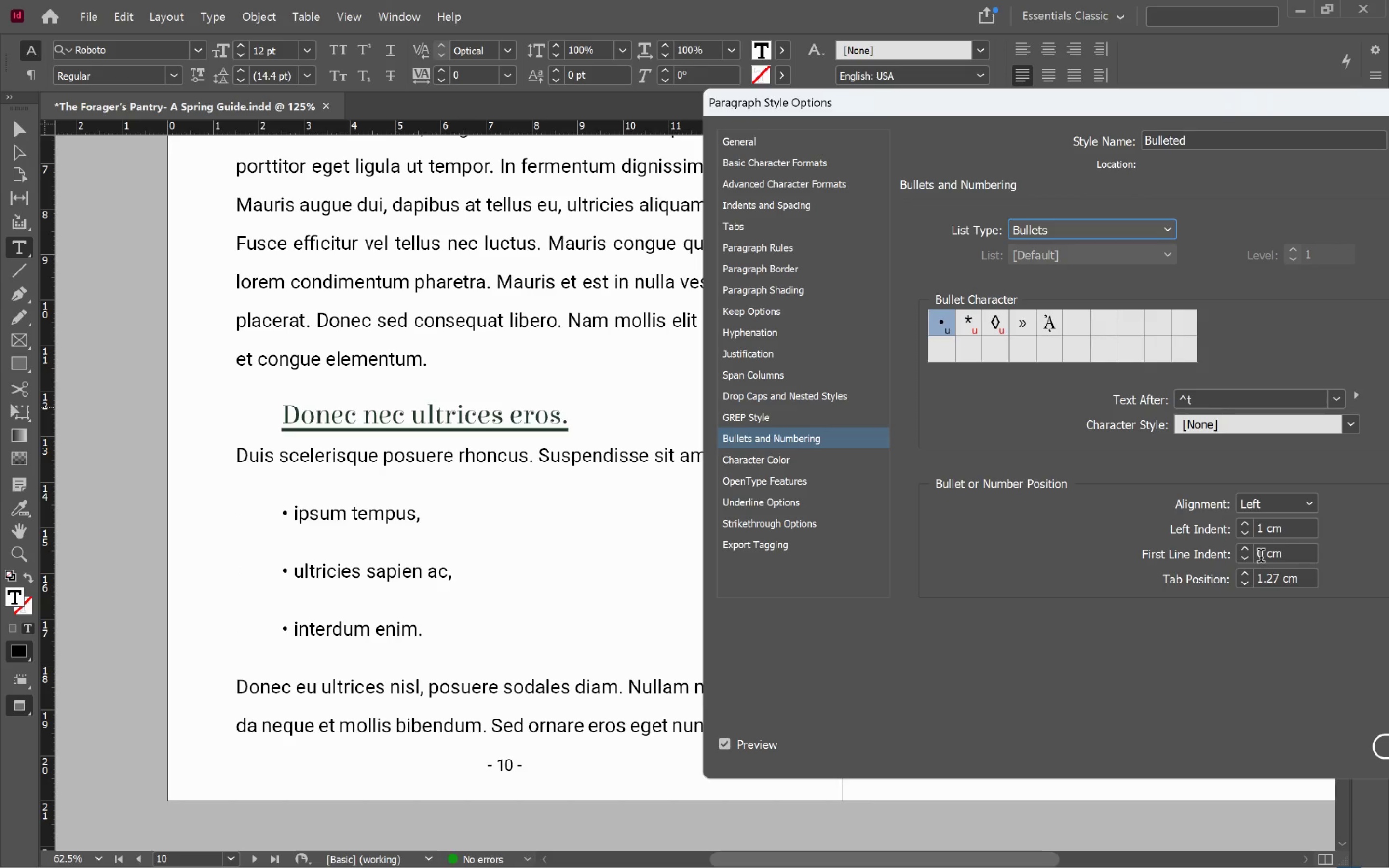 
left_click_drag(start_coordinate=[1262, 554], to_coordinate=[1246, 552])
 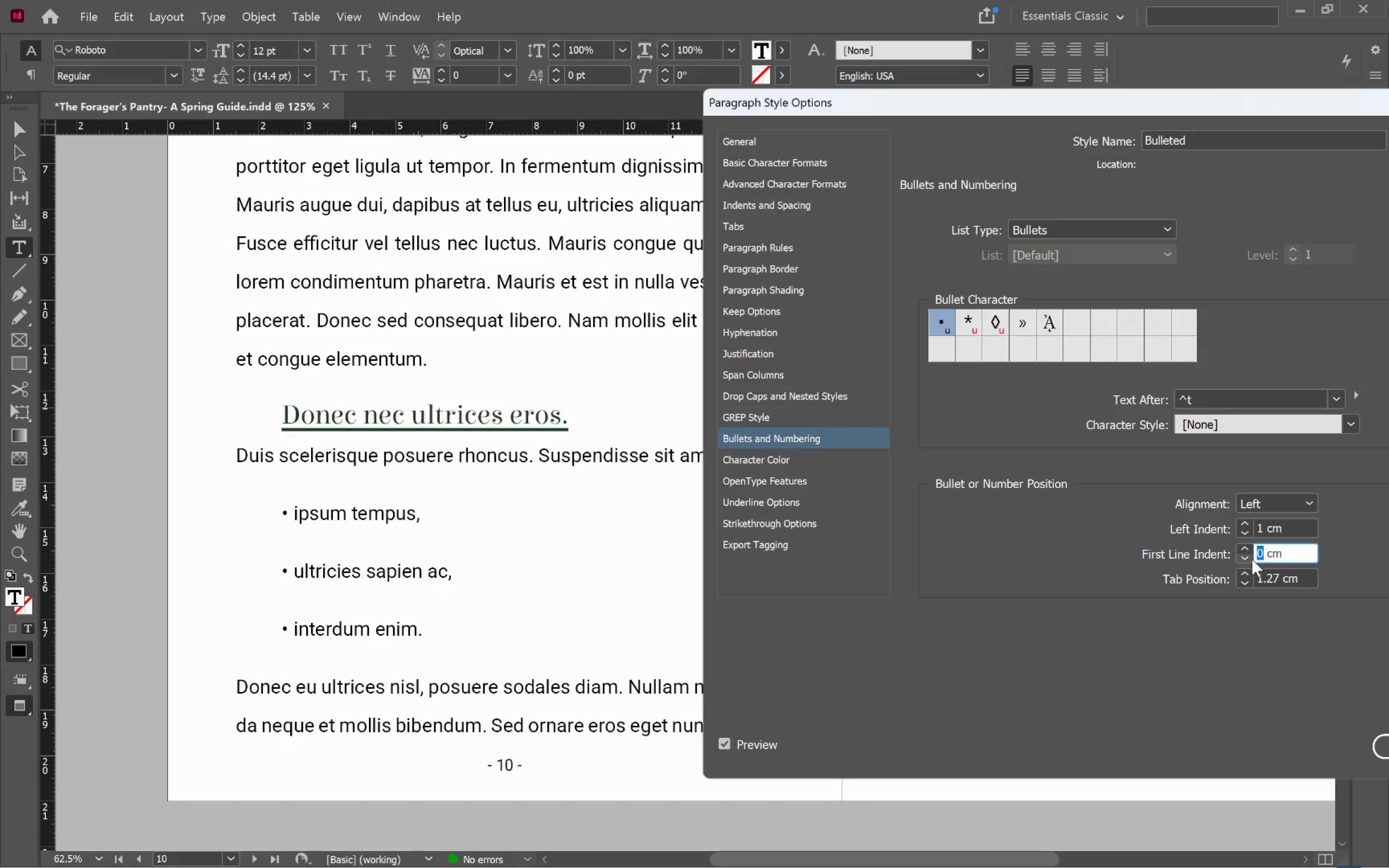 
key(Minus)
 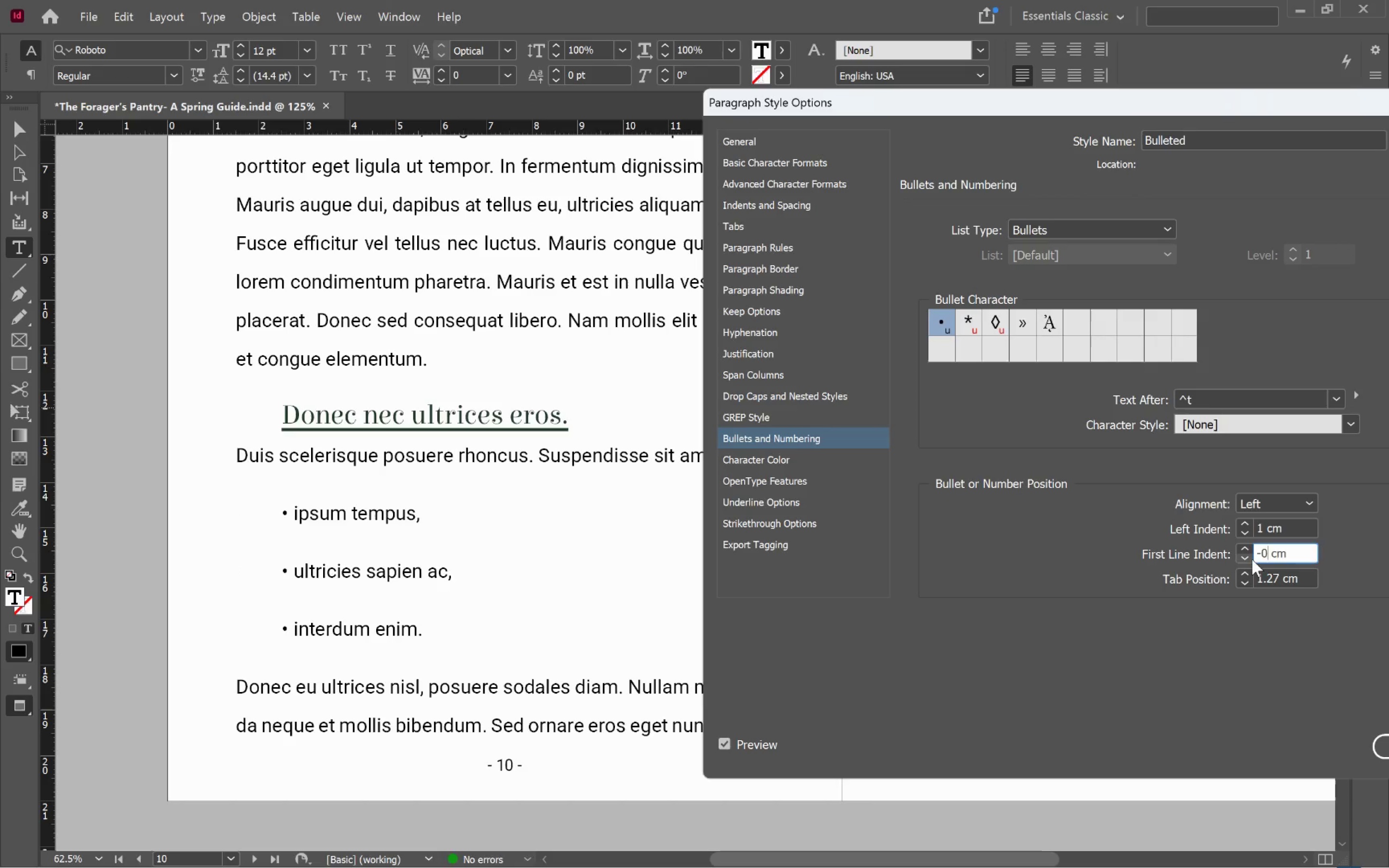 
key(0)
 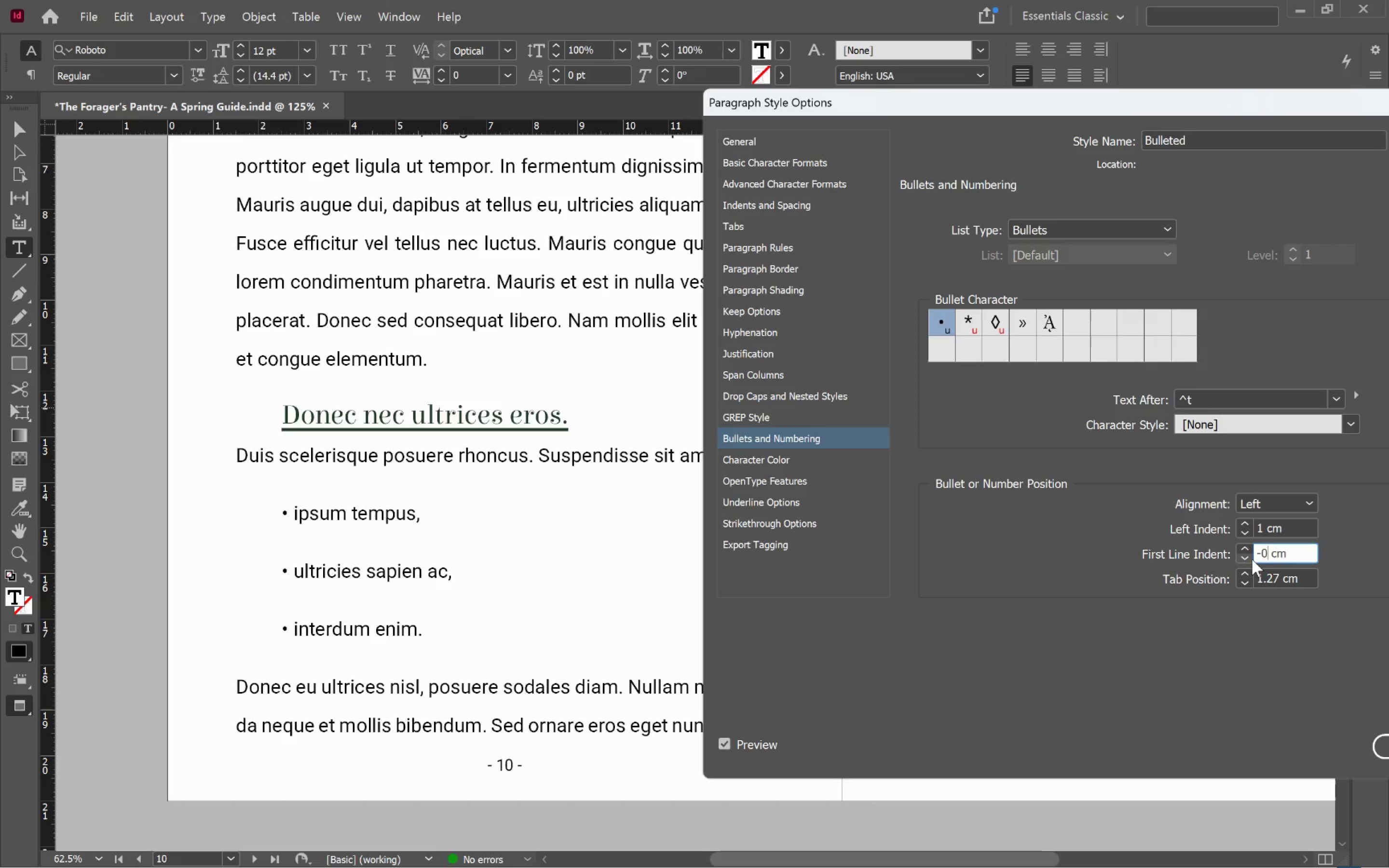 
key(Period)
 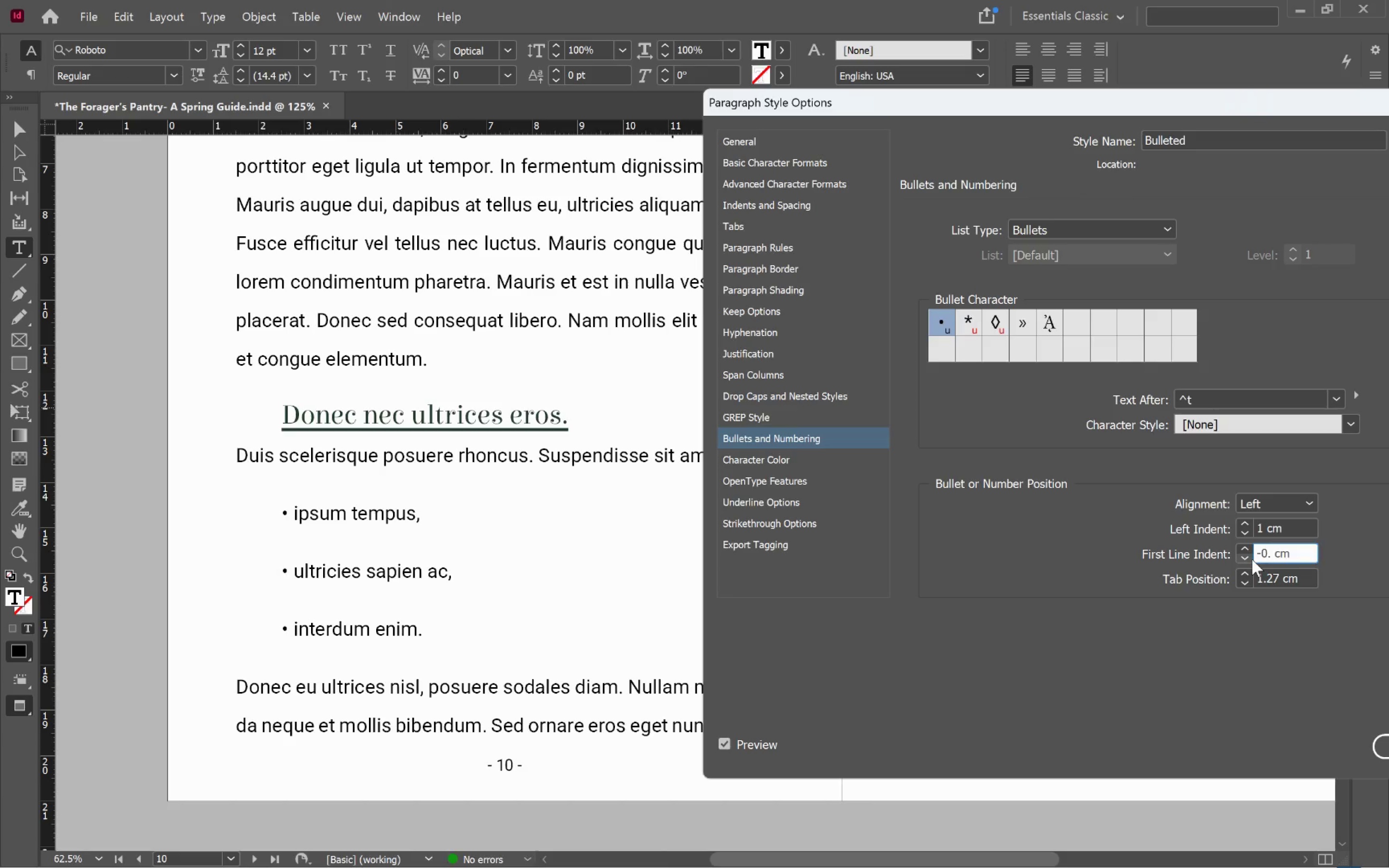 
key(5)
 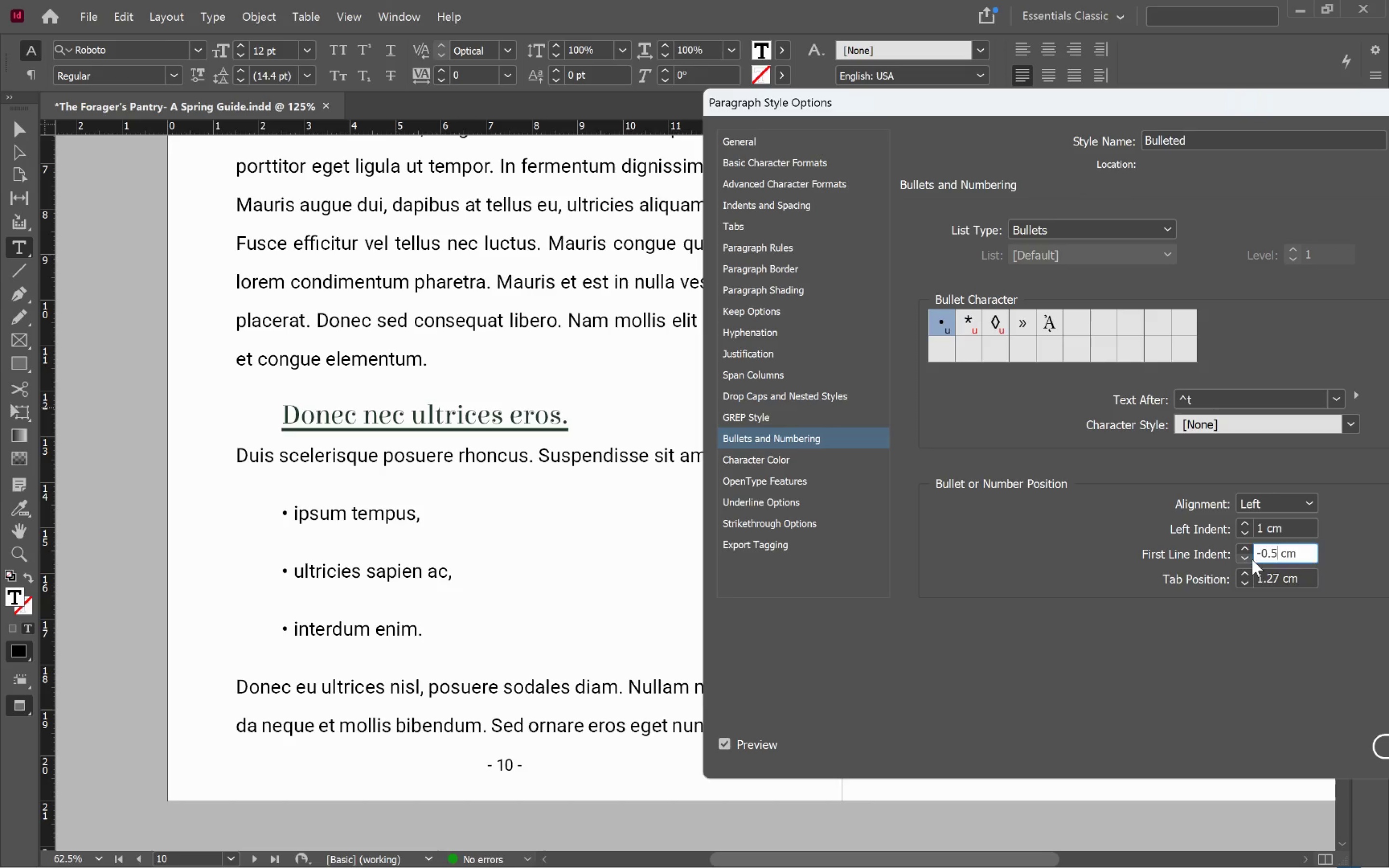 
key(Tab)
 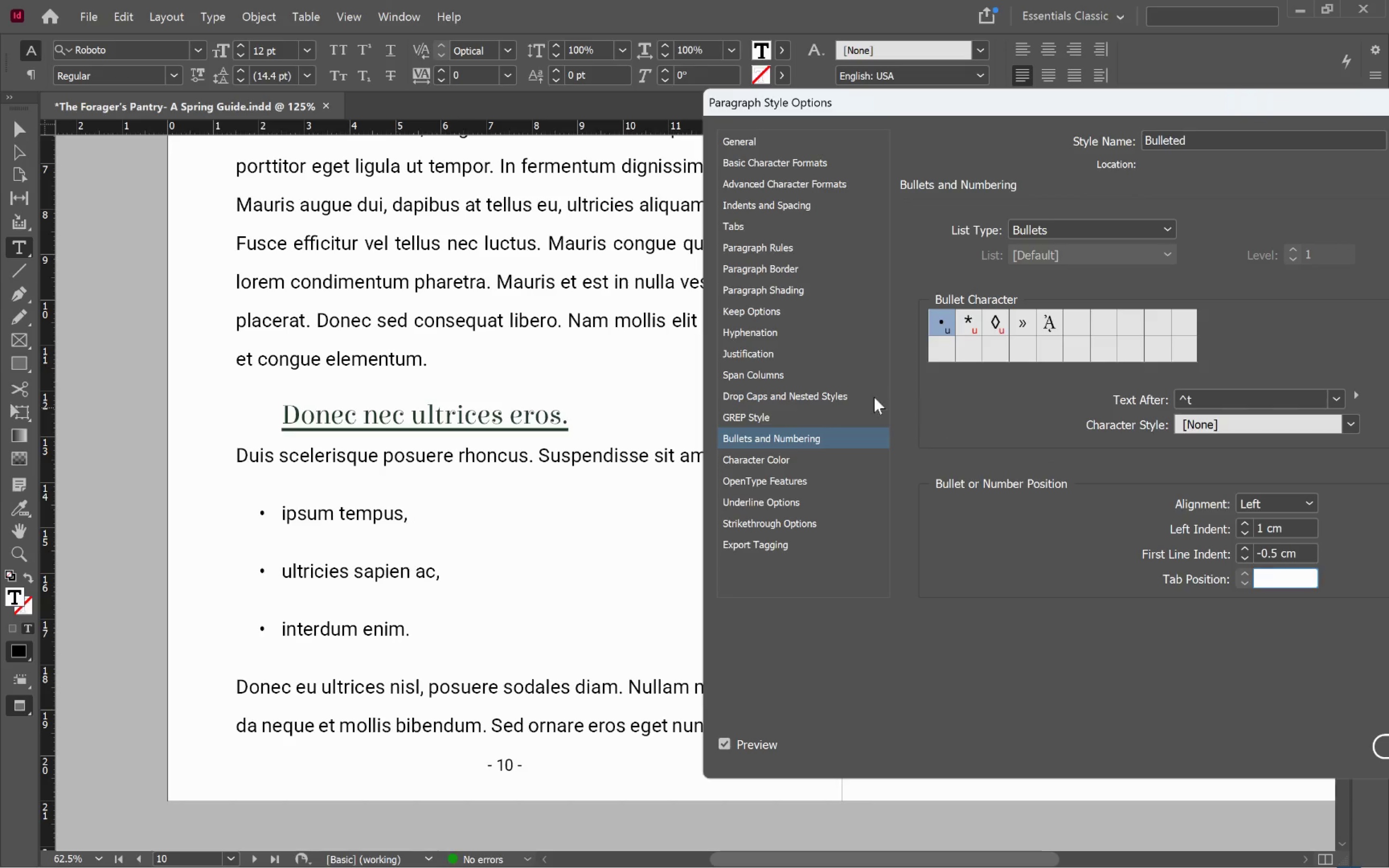 
wait(6.95)
 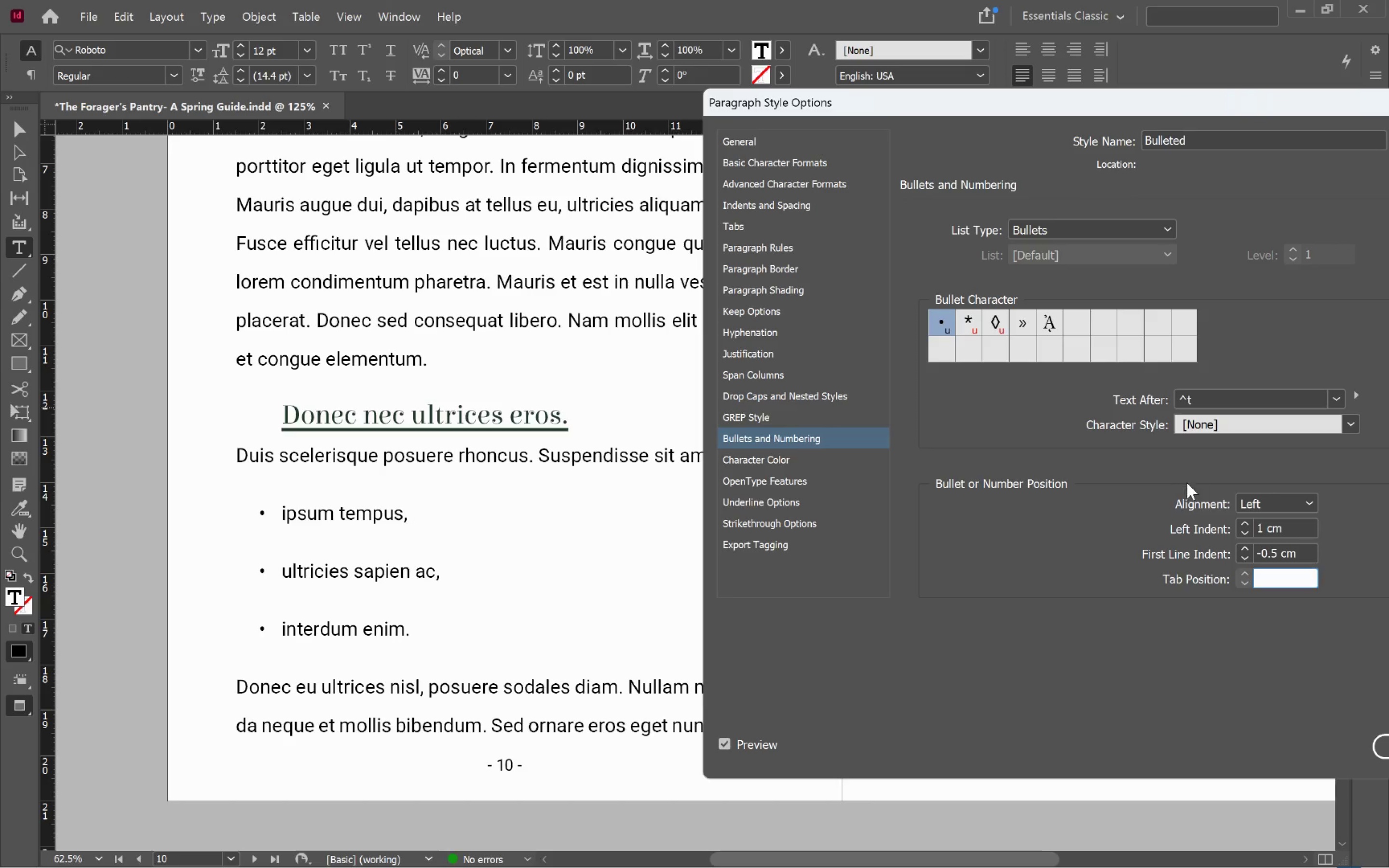 
left_click([819, 203])
 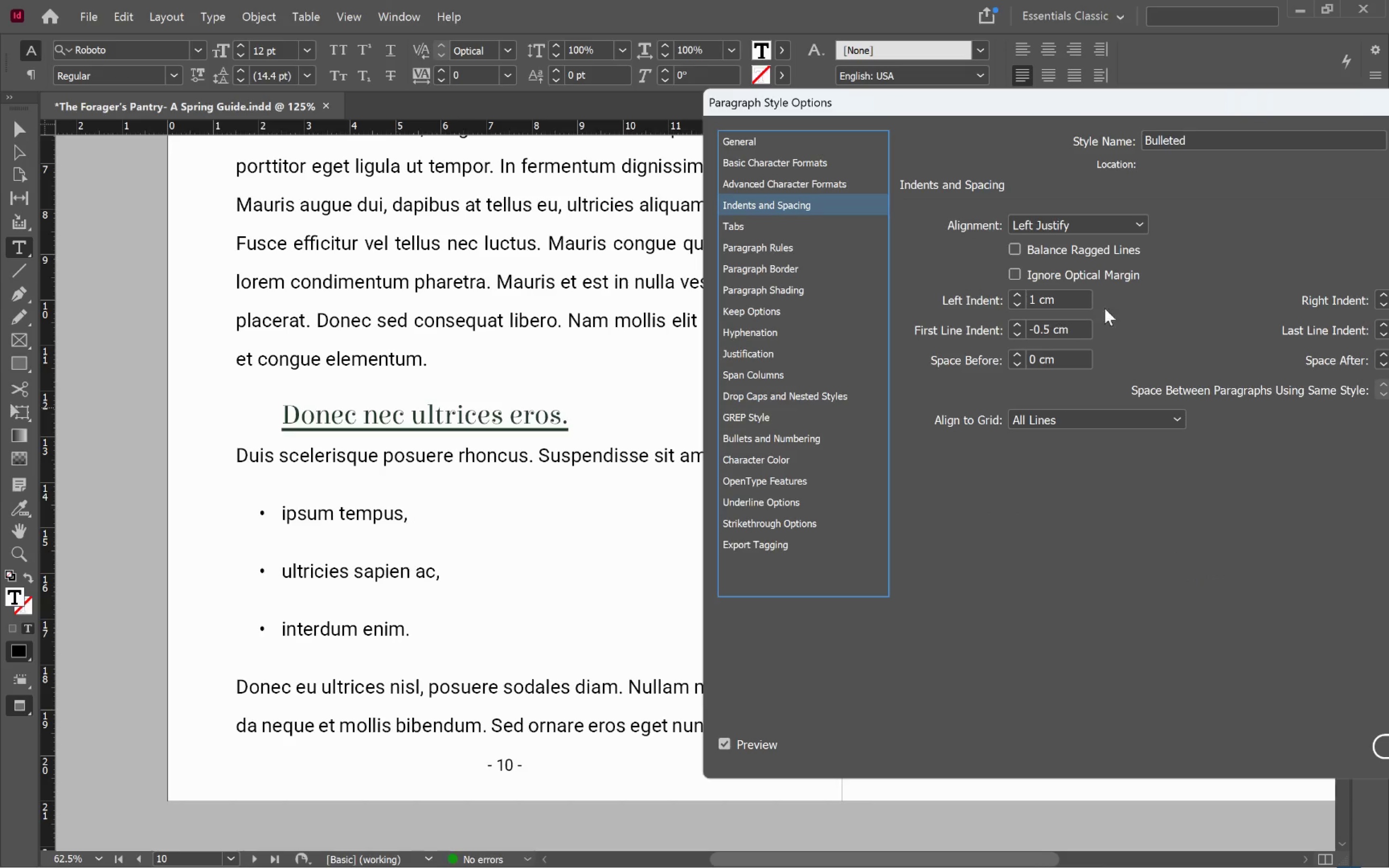 
left_click_drag(start_coordinate=[1194, 106], to_coordinate=[1058, 83])
 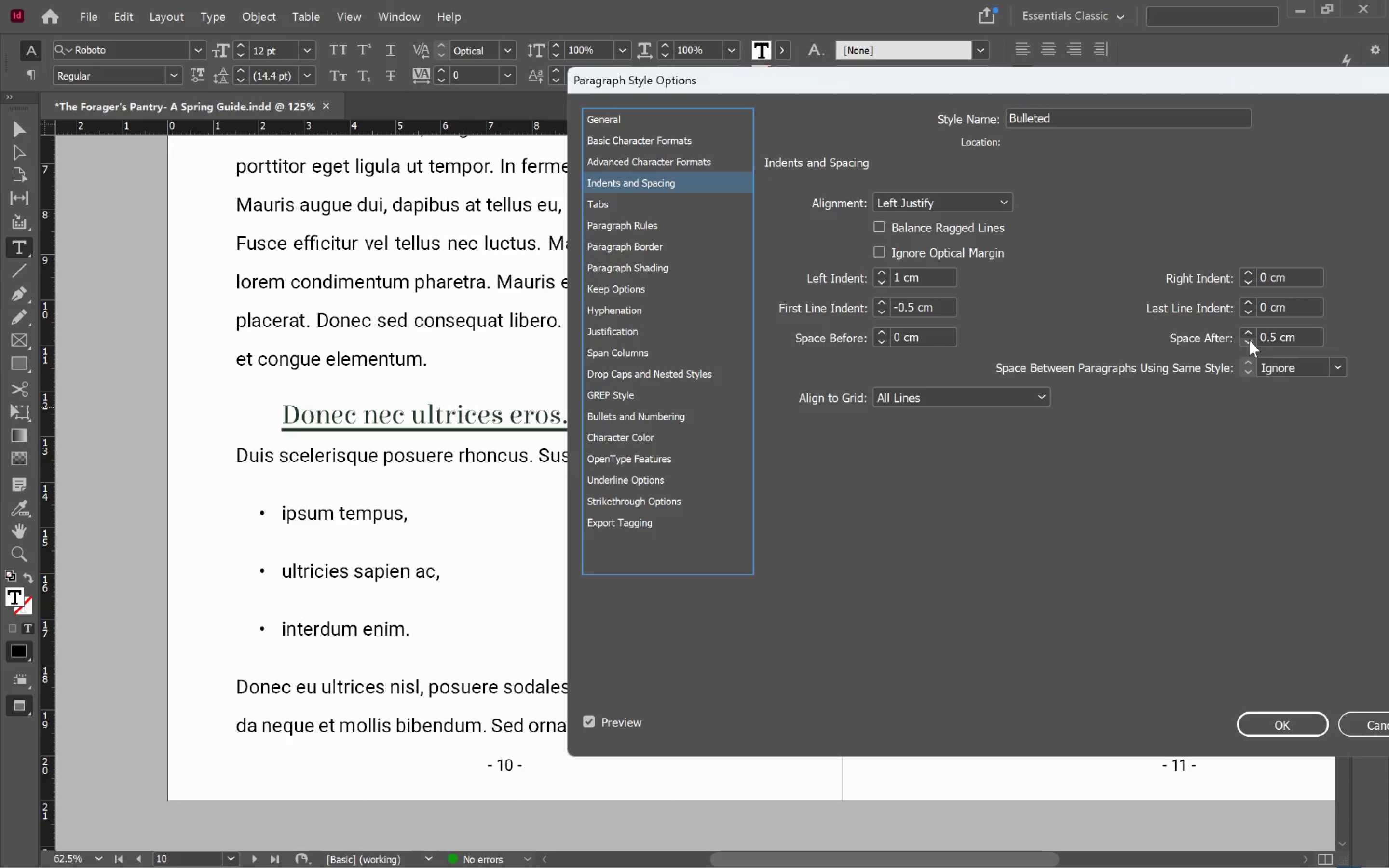 
wait(7.19)
 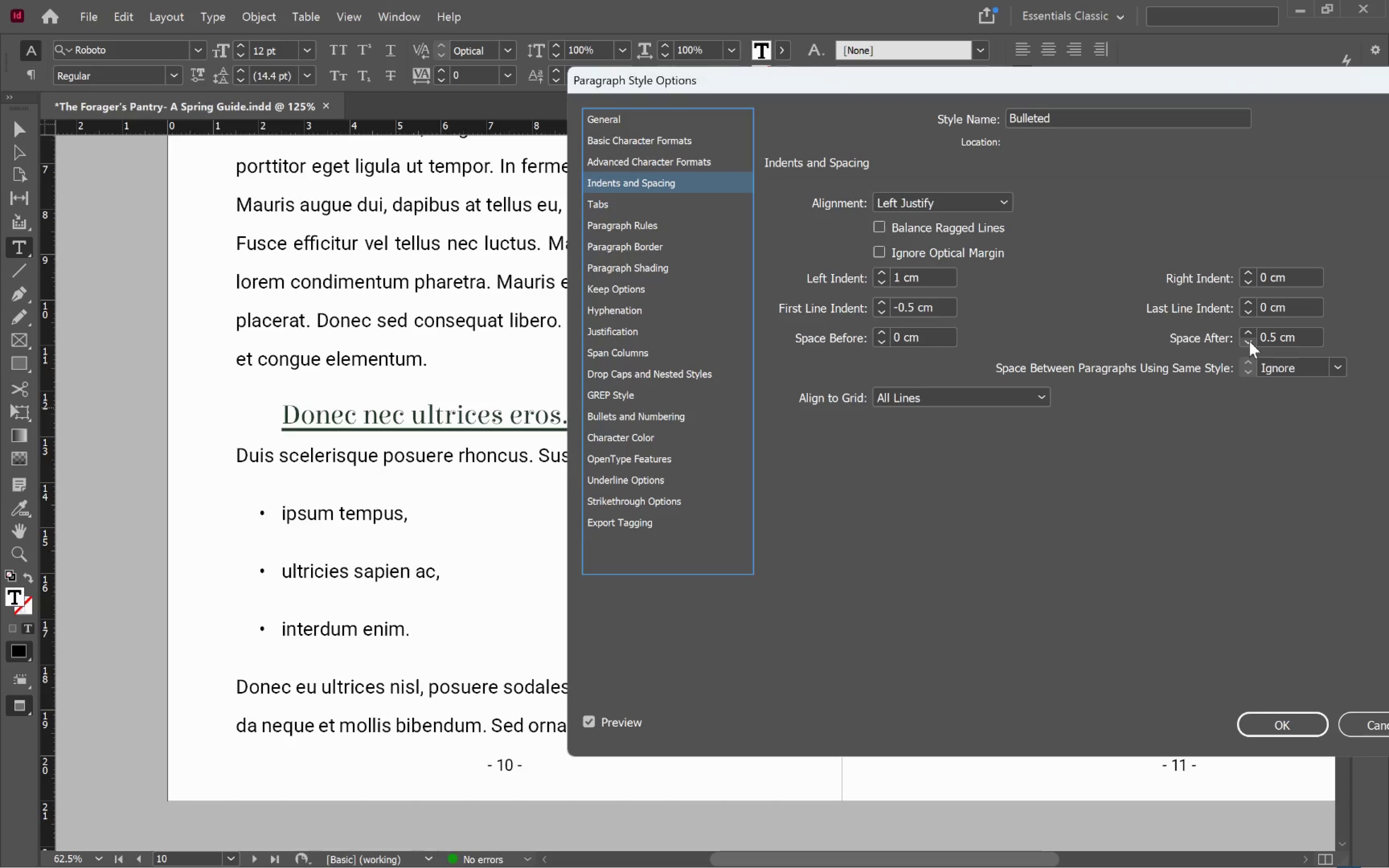 
left_click([1249, 340])
 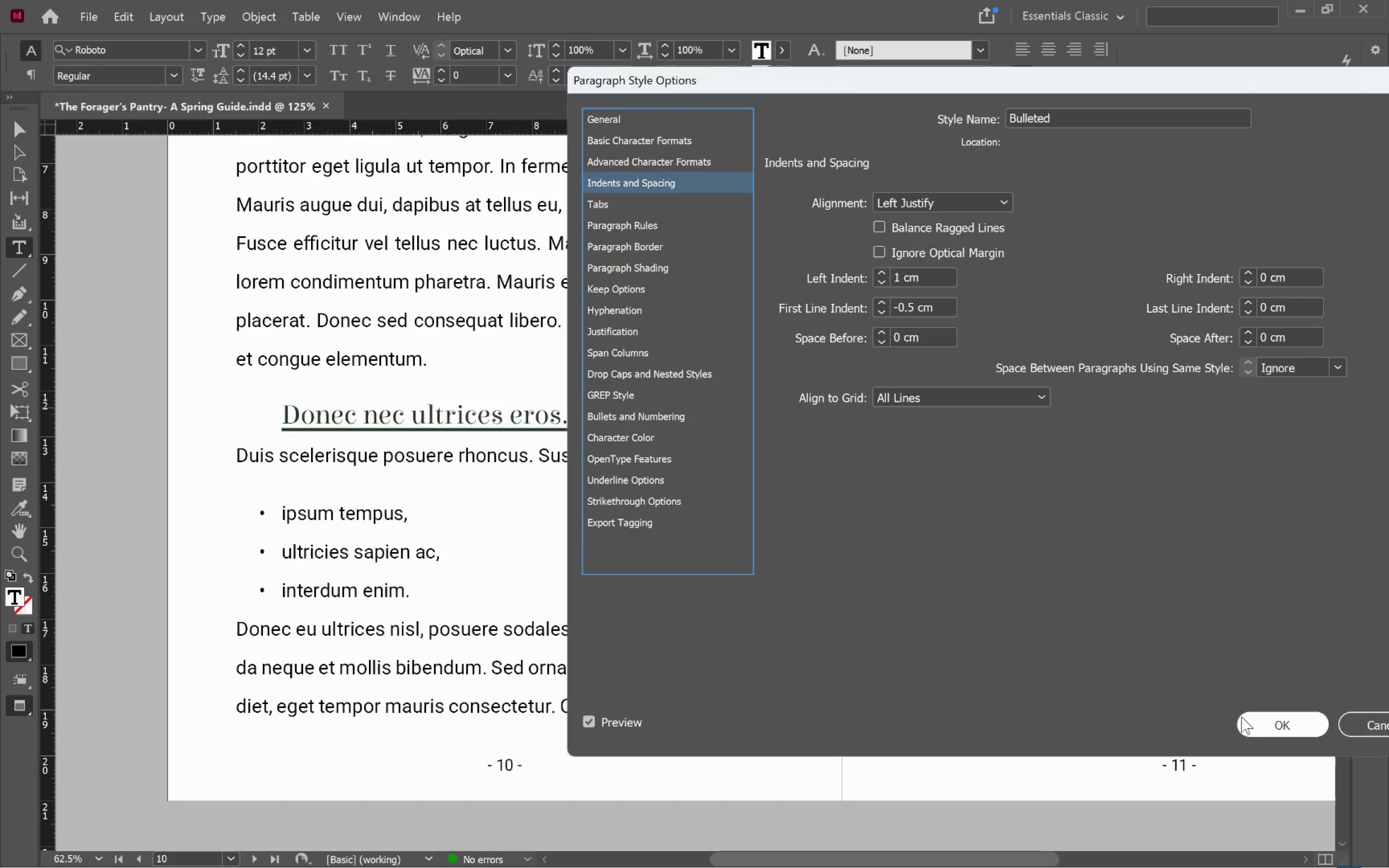 
wait(5.95)
 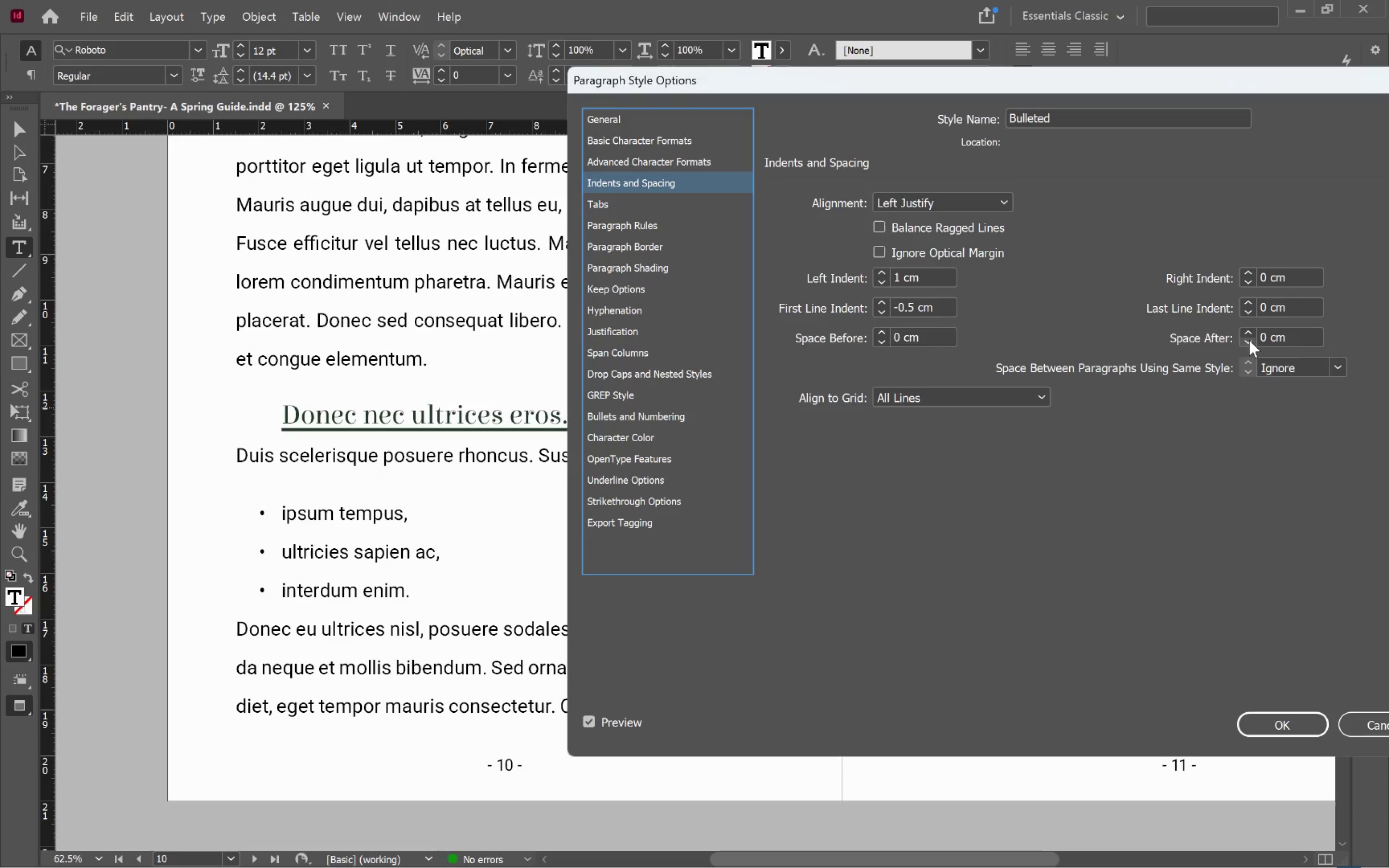 
left_click([524, 290])
 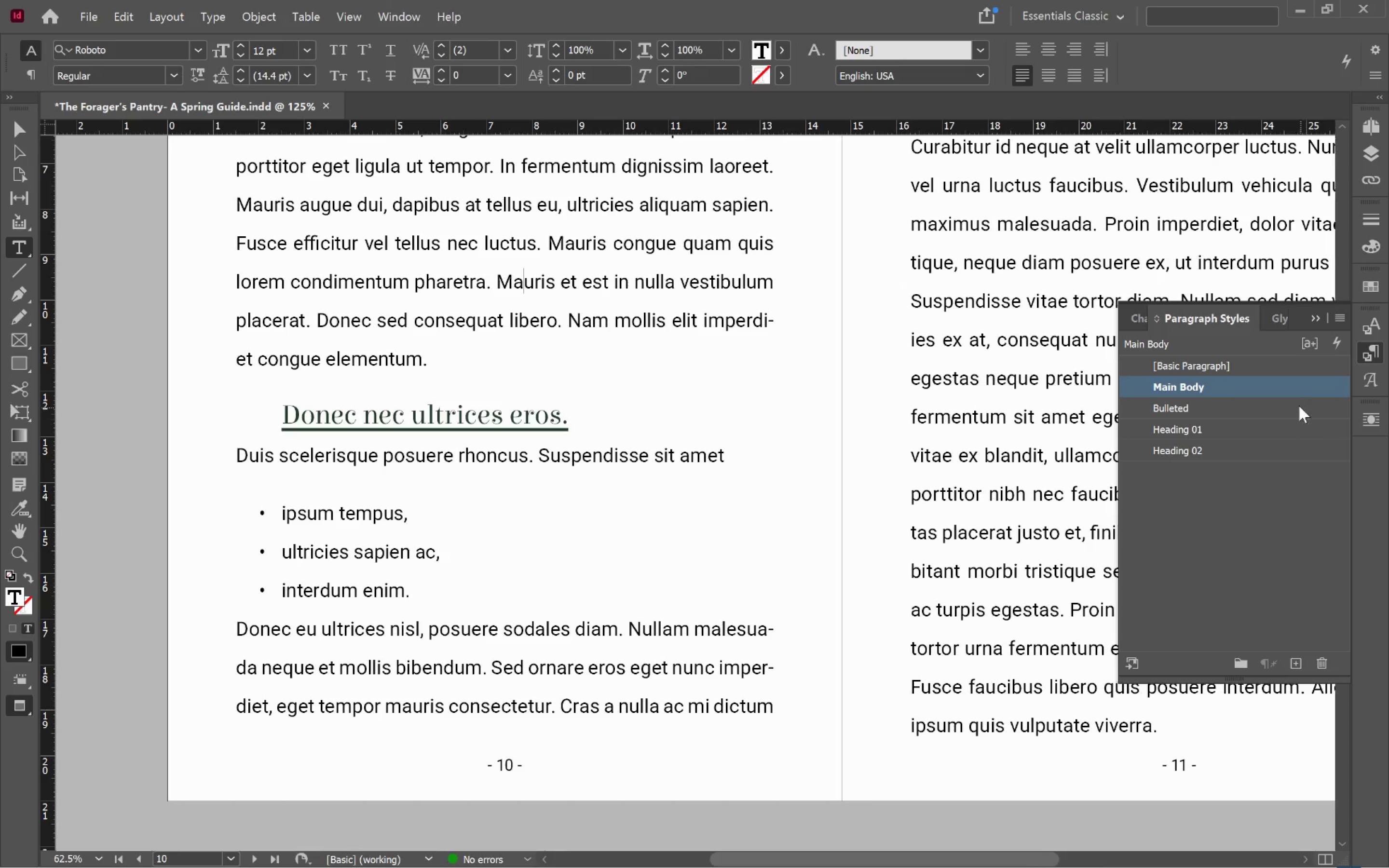 
right_click([1288, 387])
 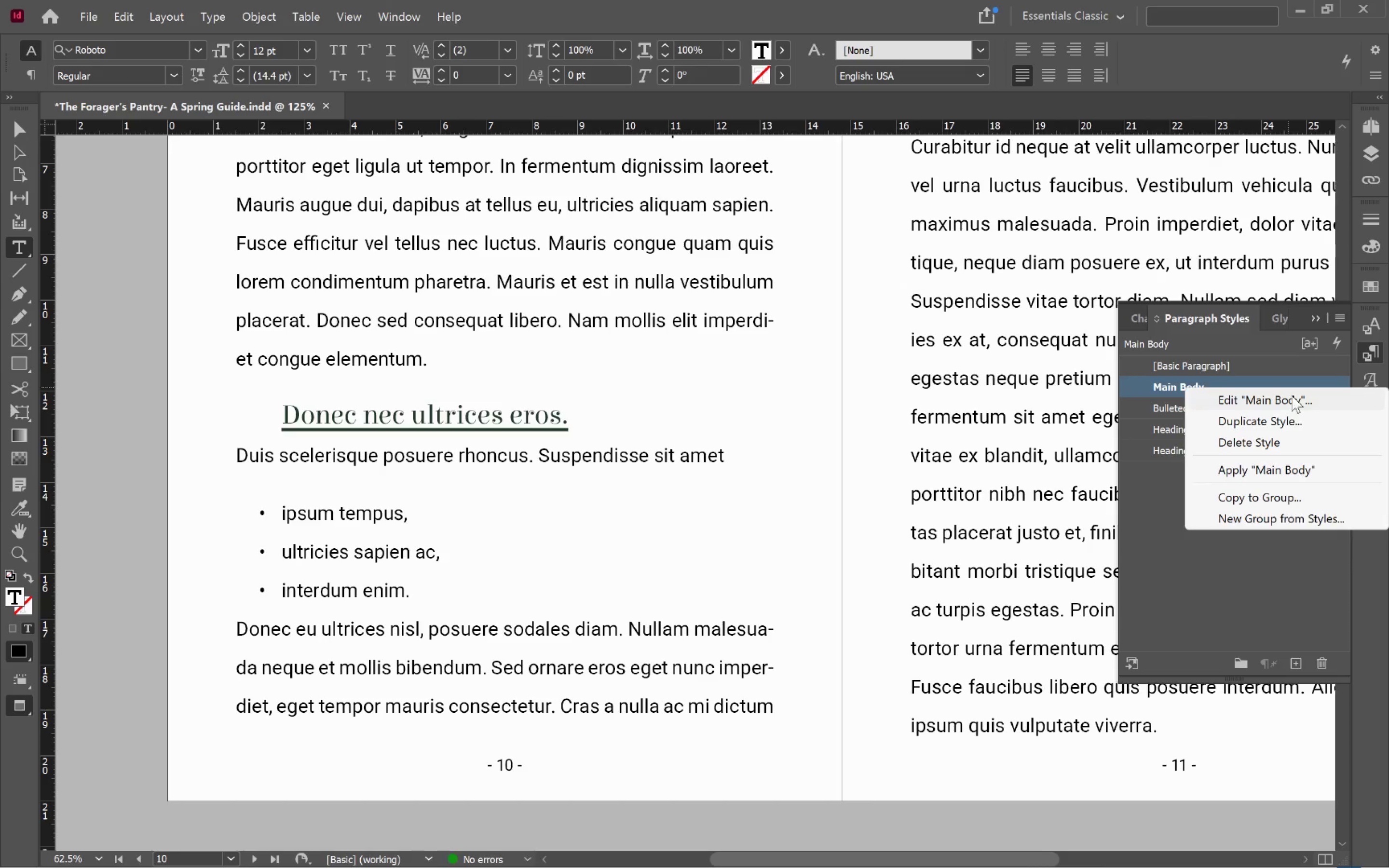 
left_click([1292, 398])
 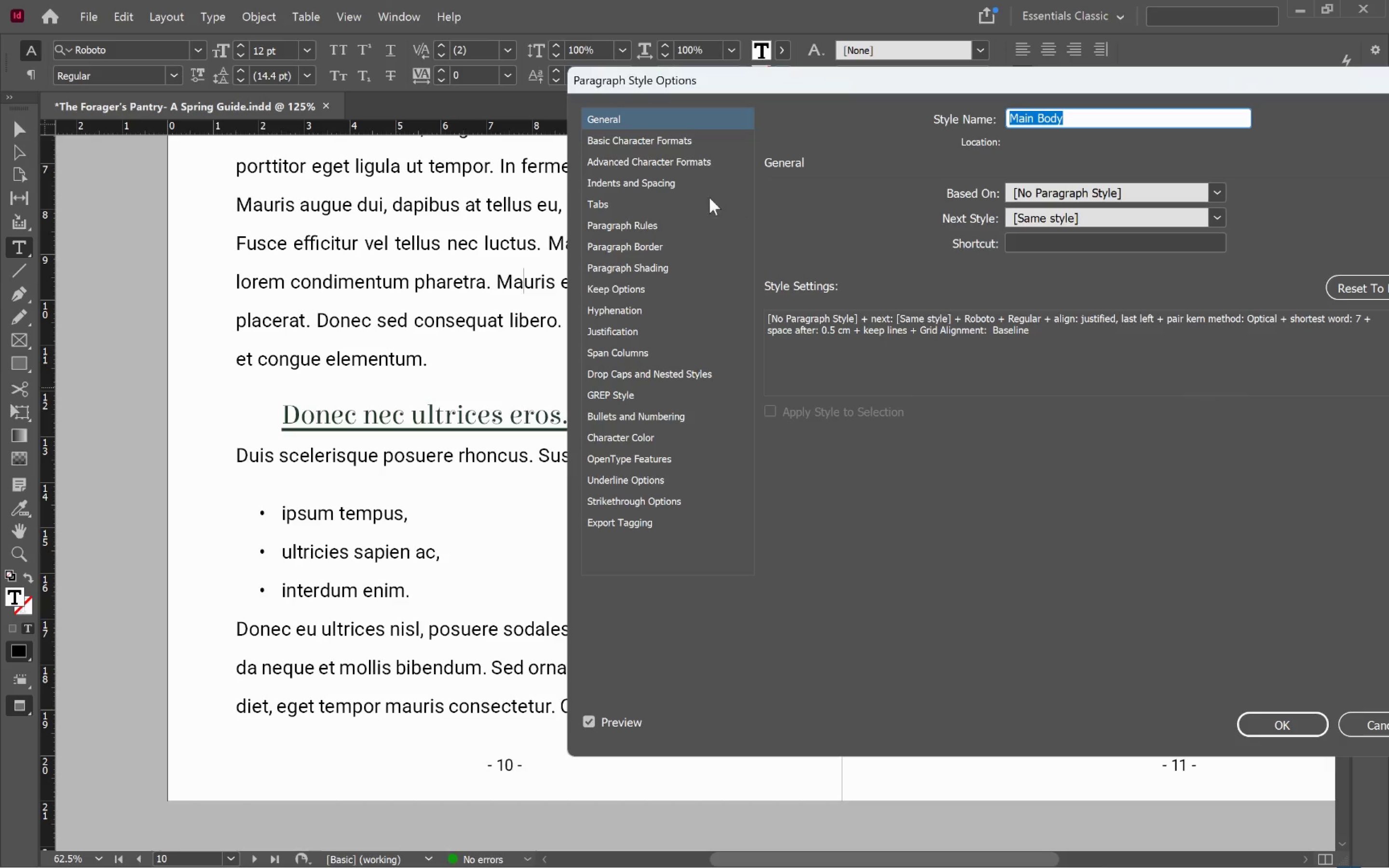 
left_click([667, 181])
 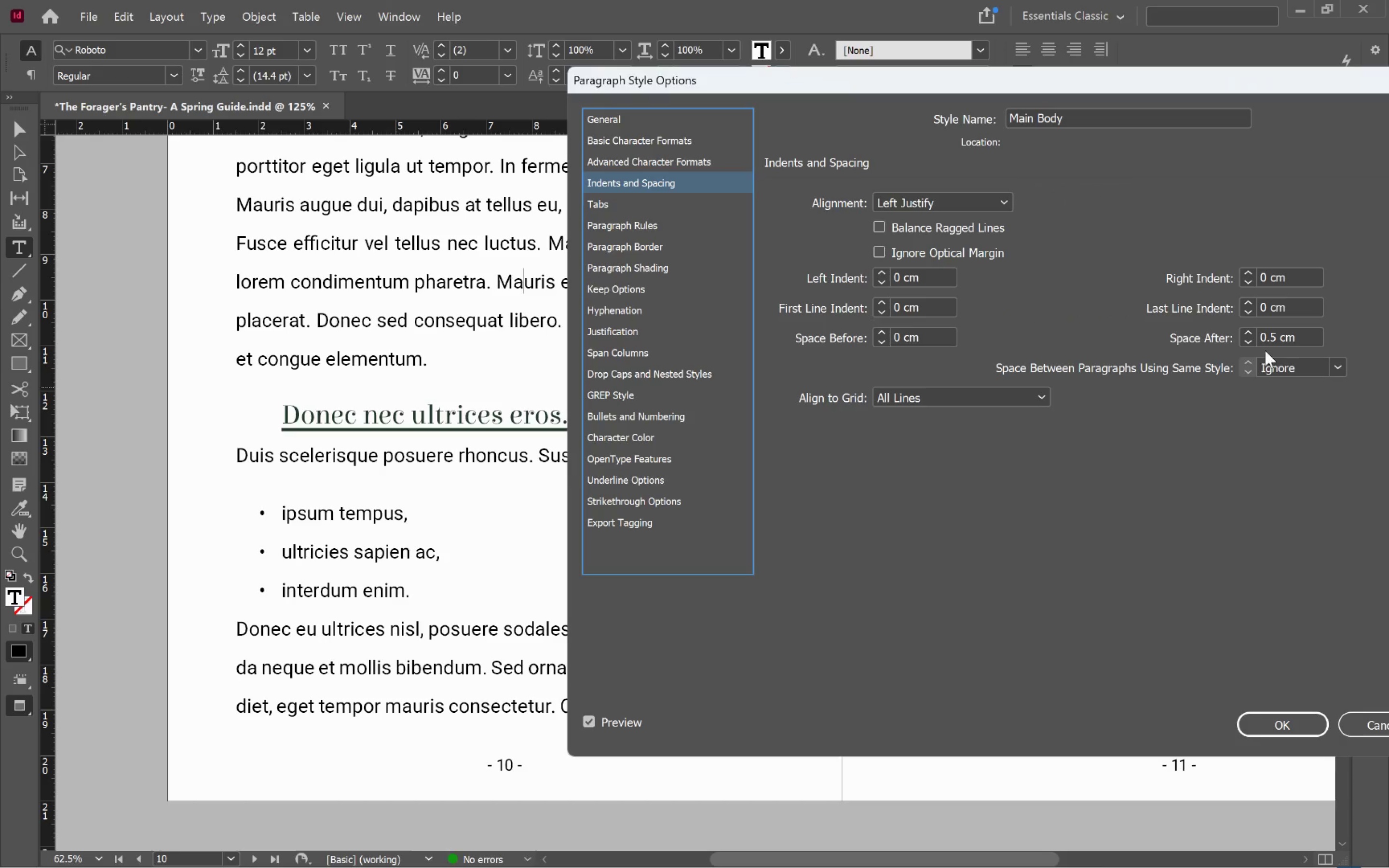 
left_click([1247, 343])
 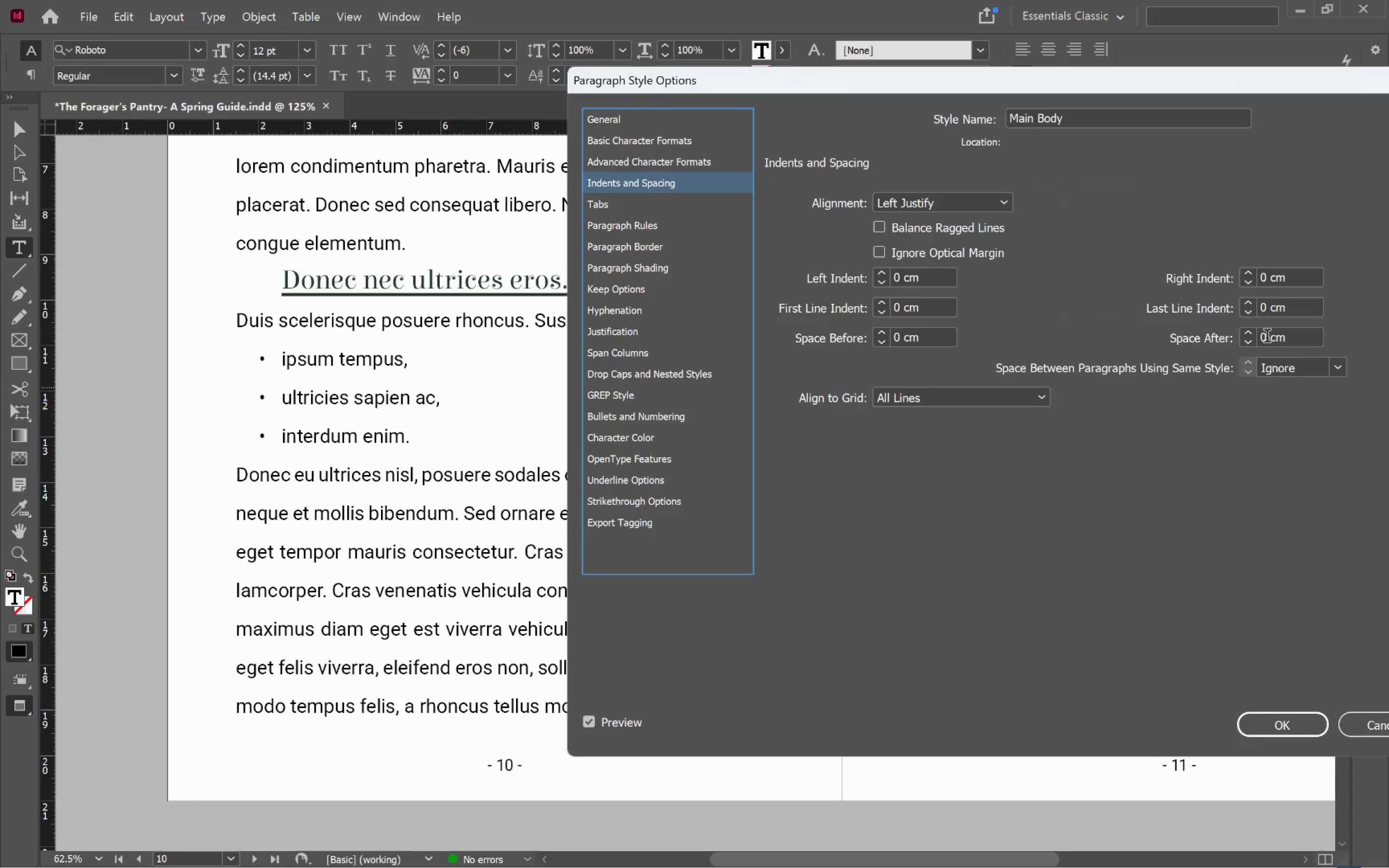 
left_click([1267, 338])
 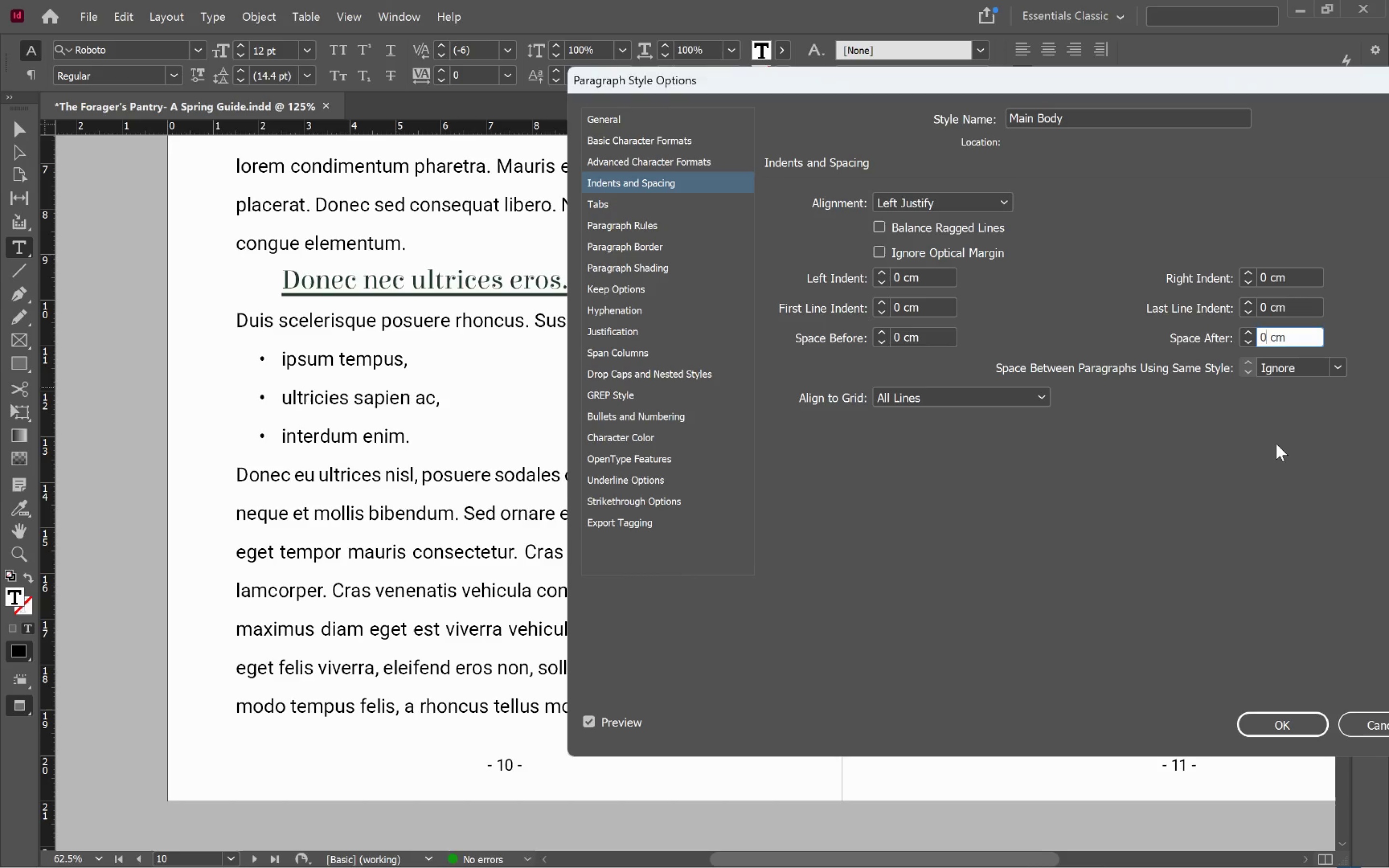 
key(Period)
 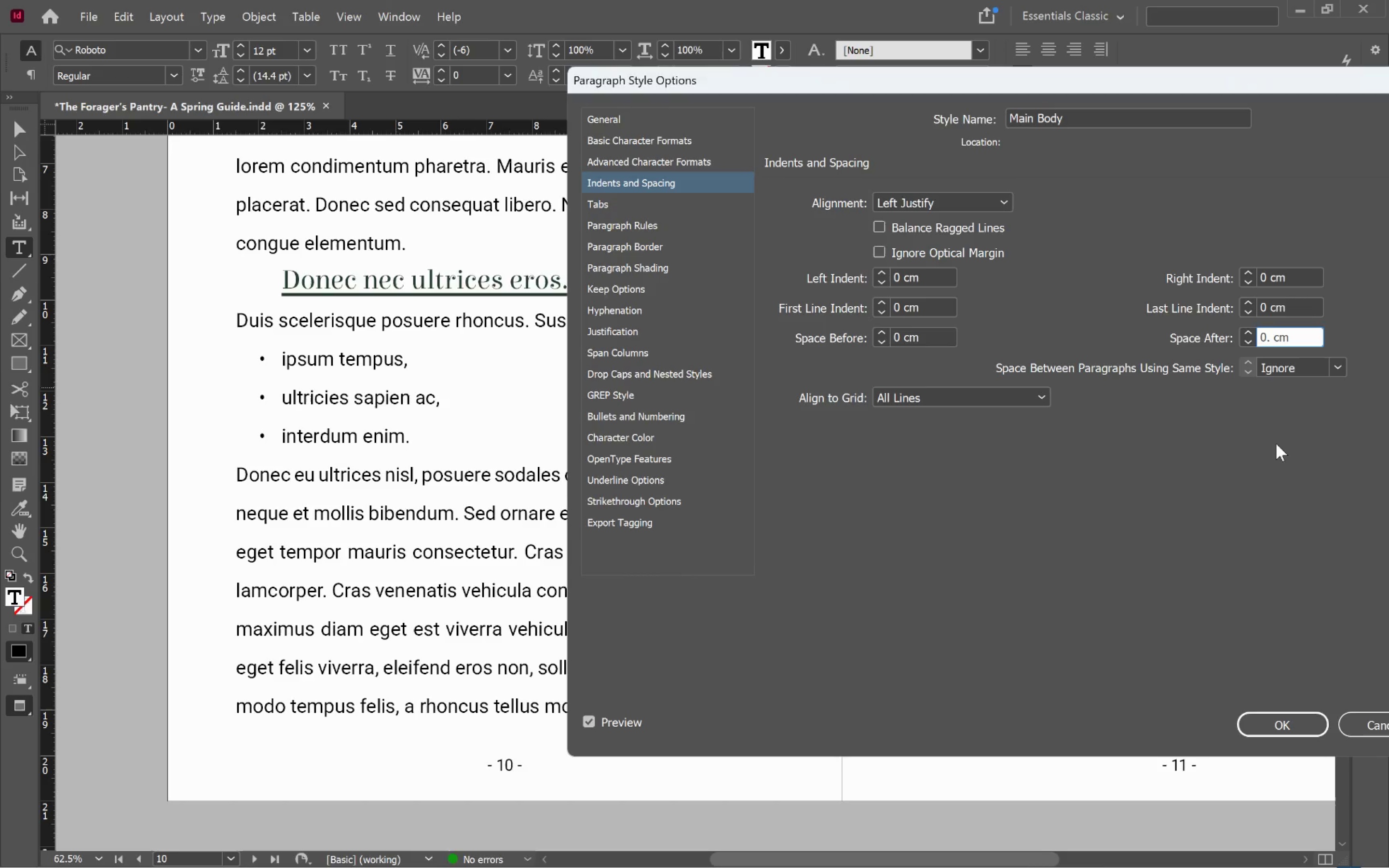 
key(2)
 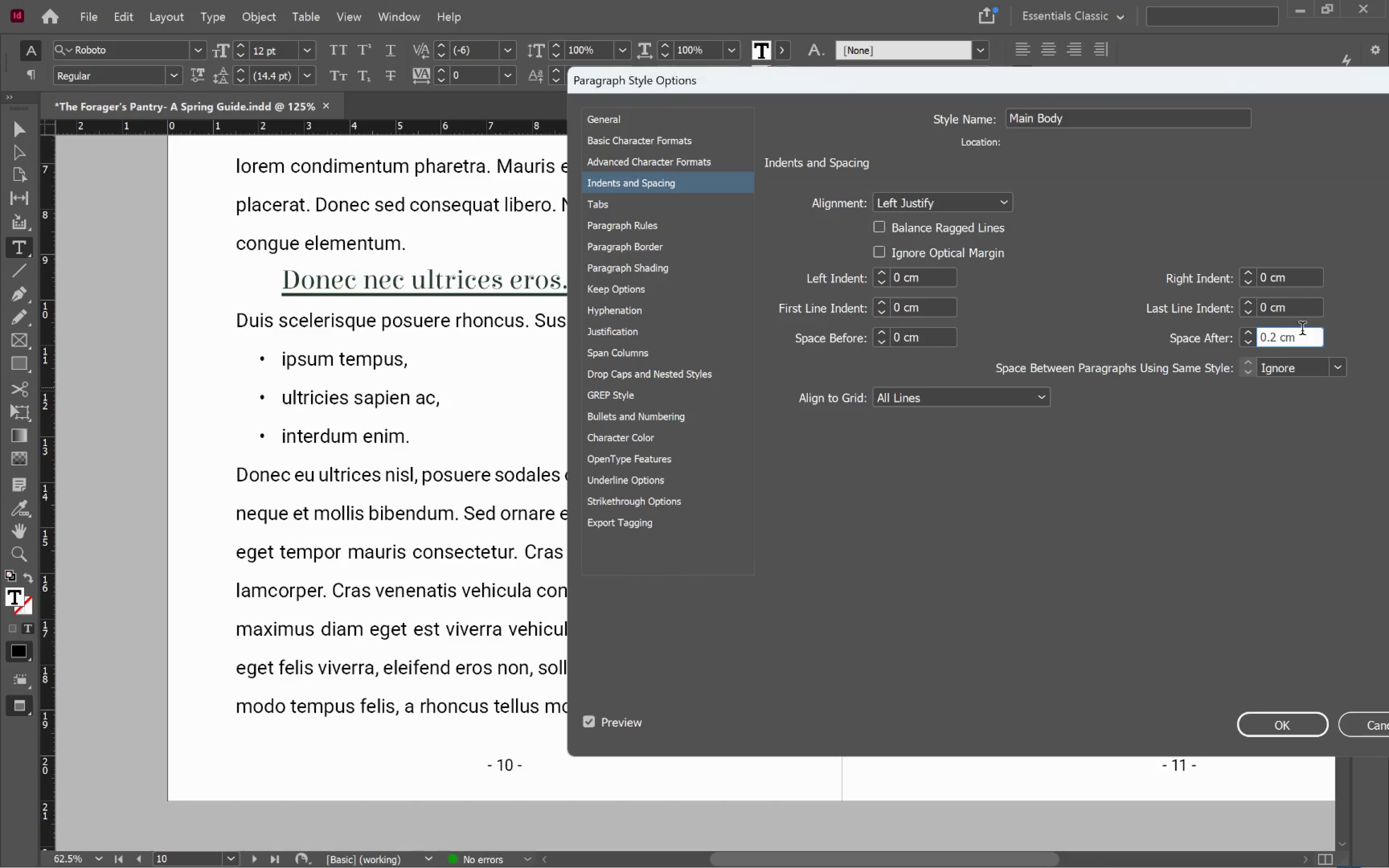 
left_click([1293, 309])
 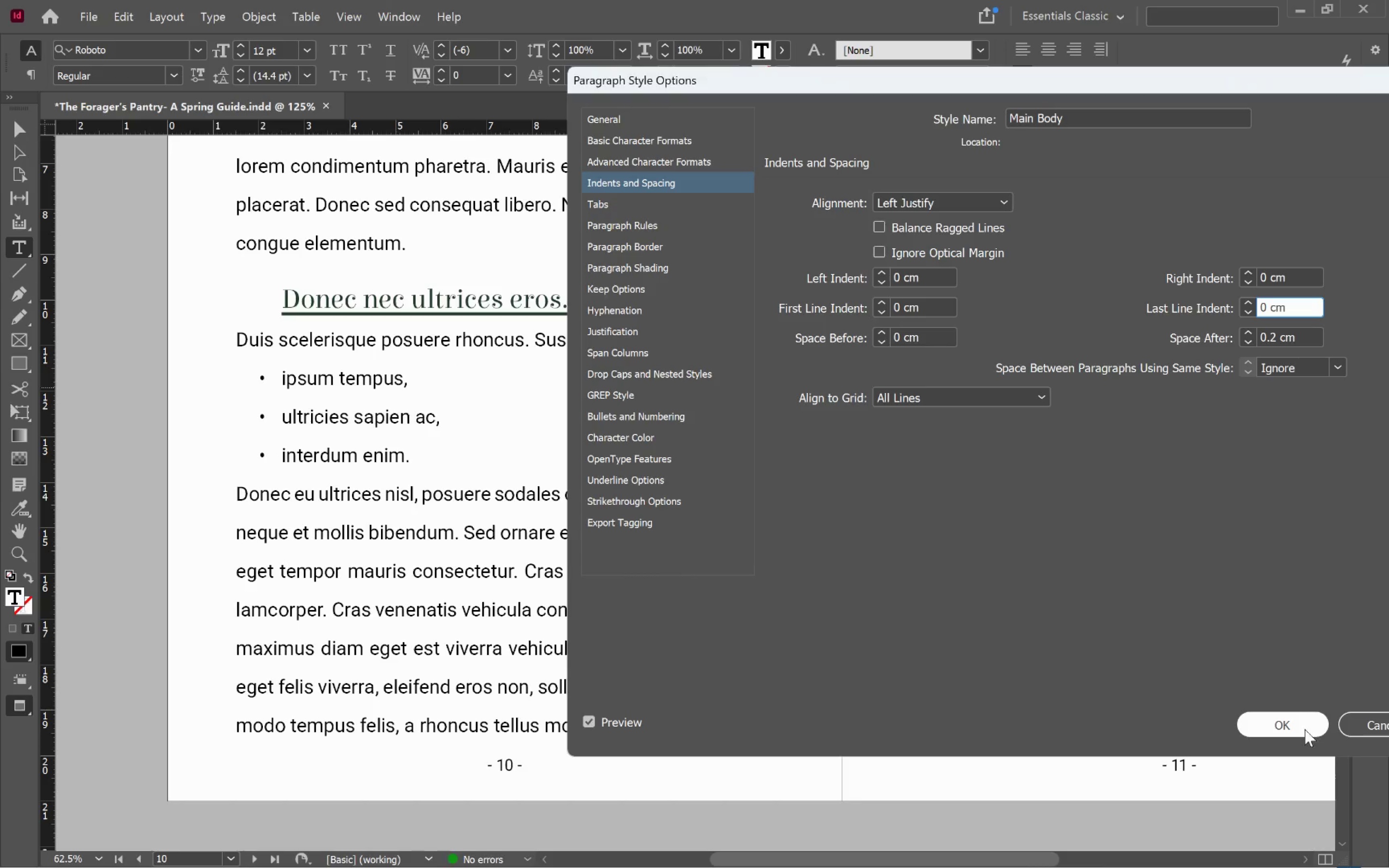 
left_click([1299, 723])
 